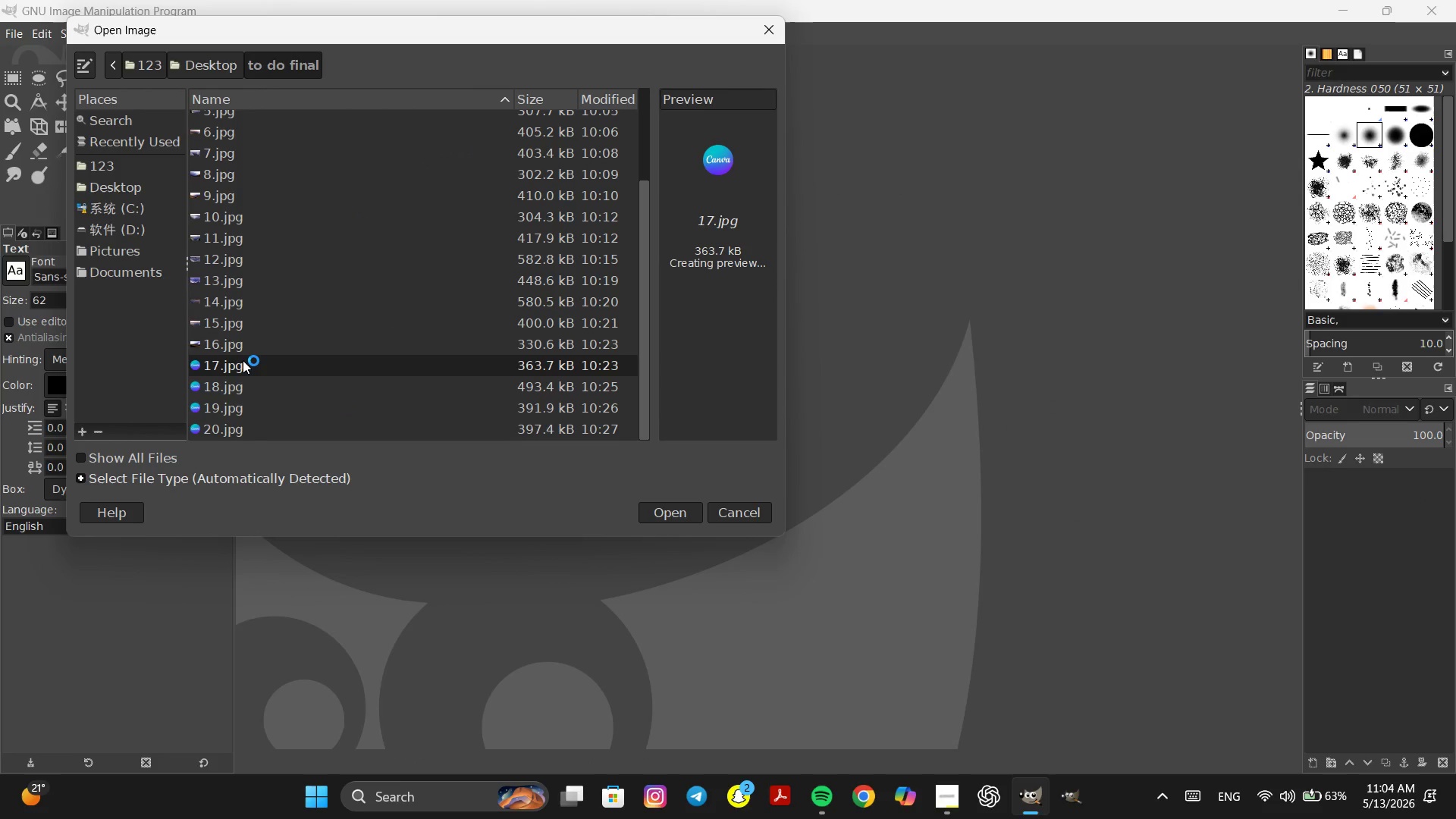 
double_click([243, 360])
 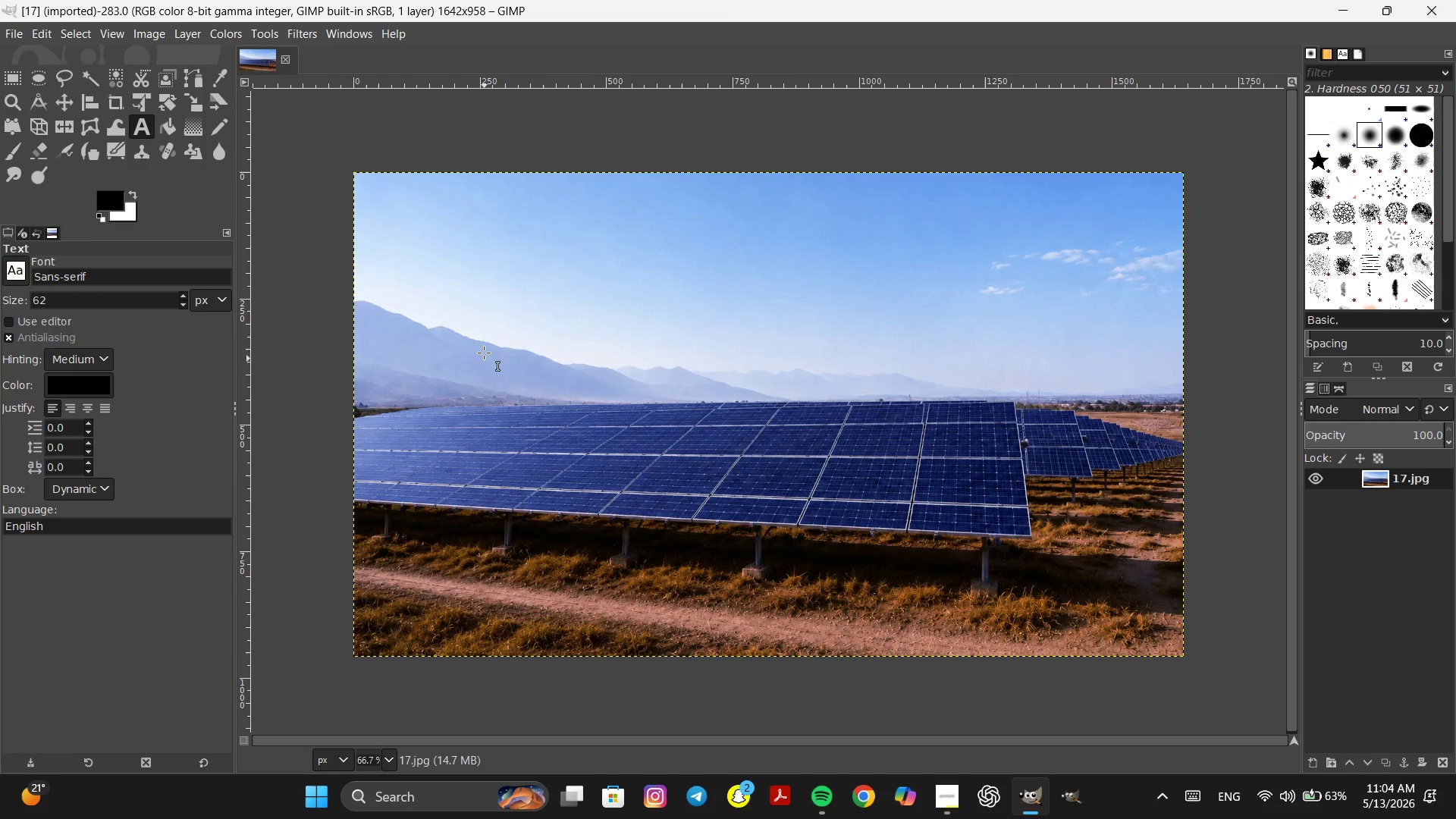 
hold_key(key=ControlLeft, duration=1.69)
 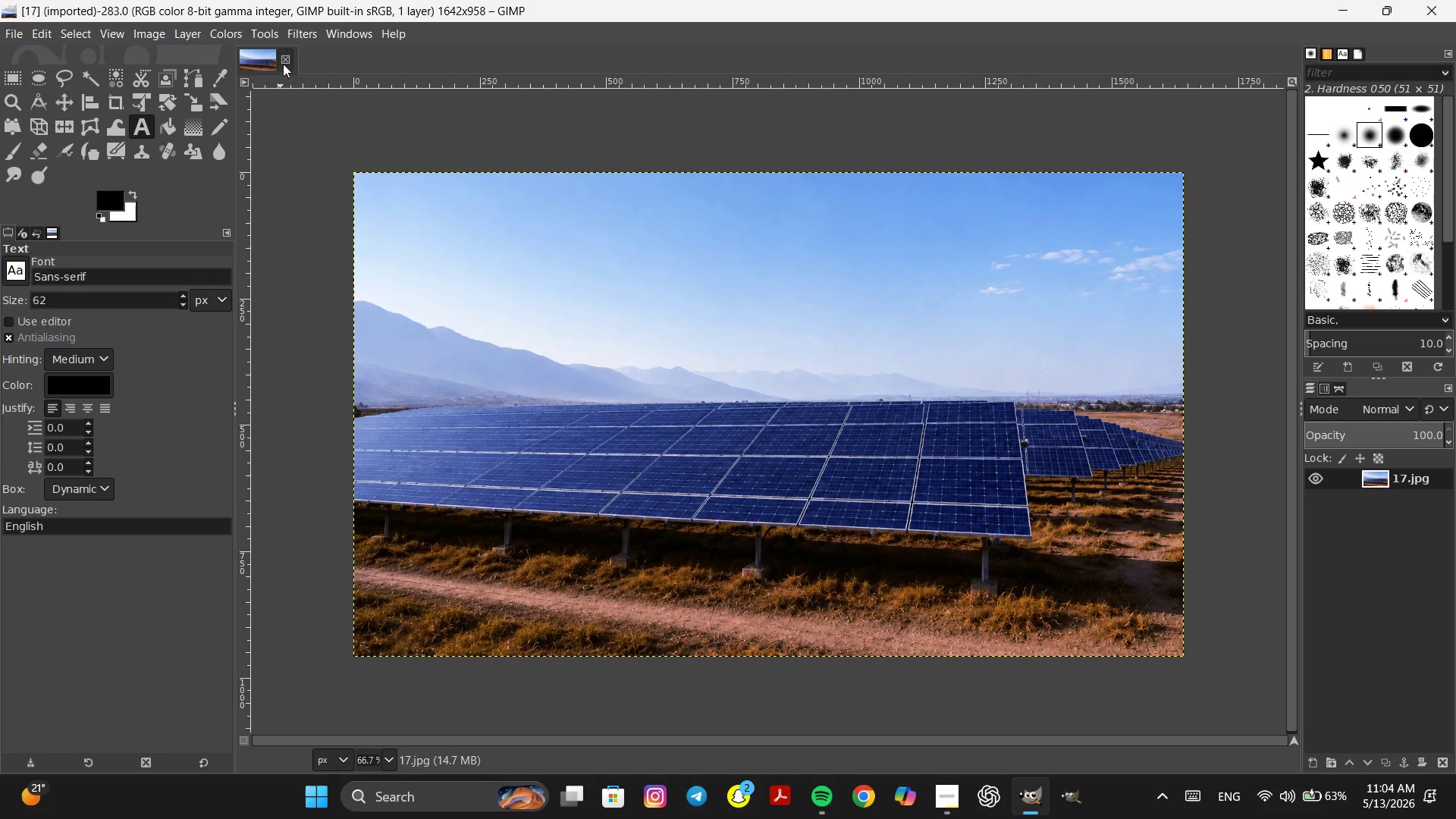 
left_click([284, 60])
 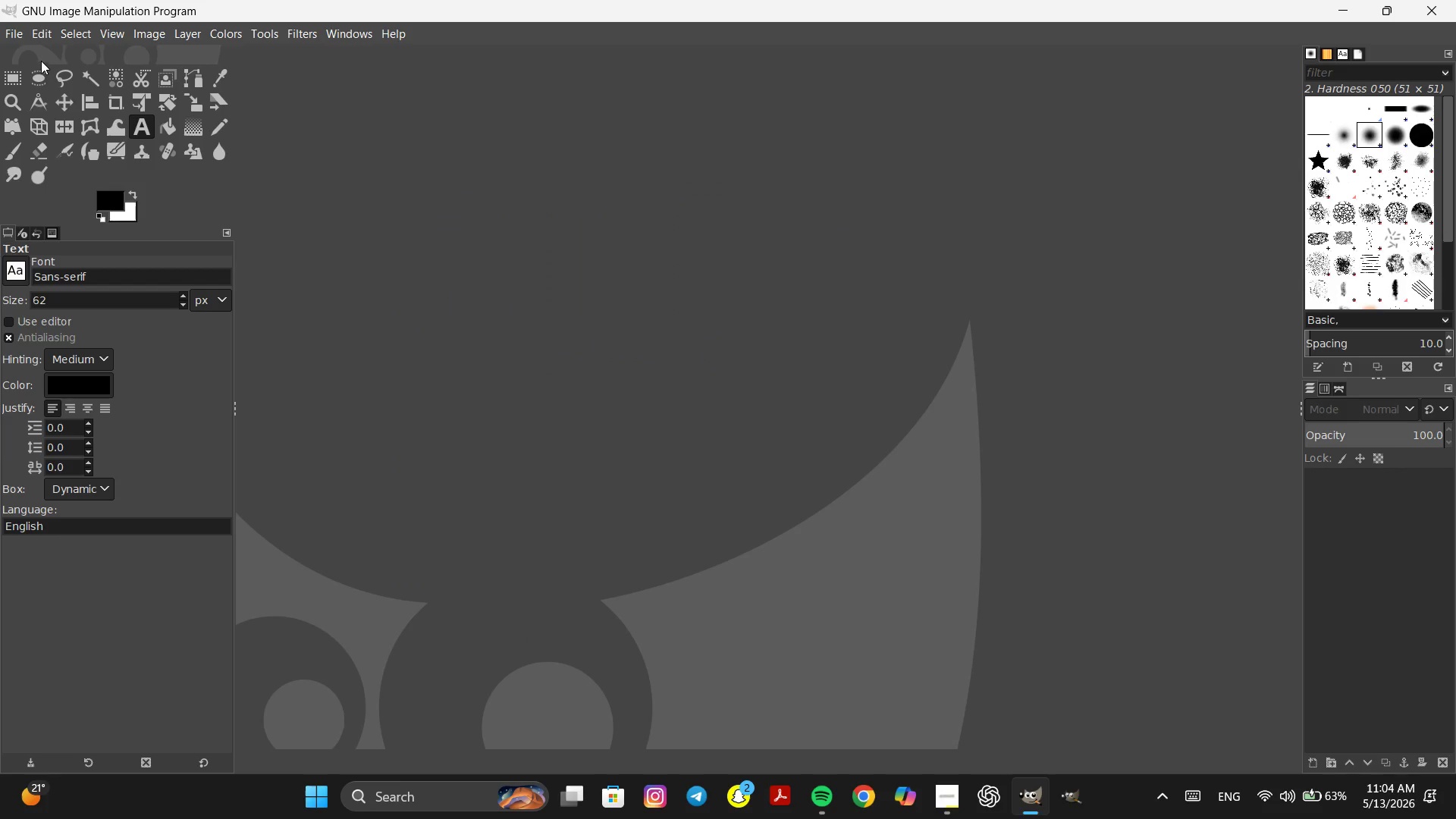 
left_click([11, 29])
 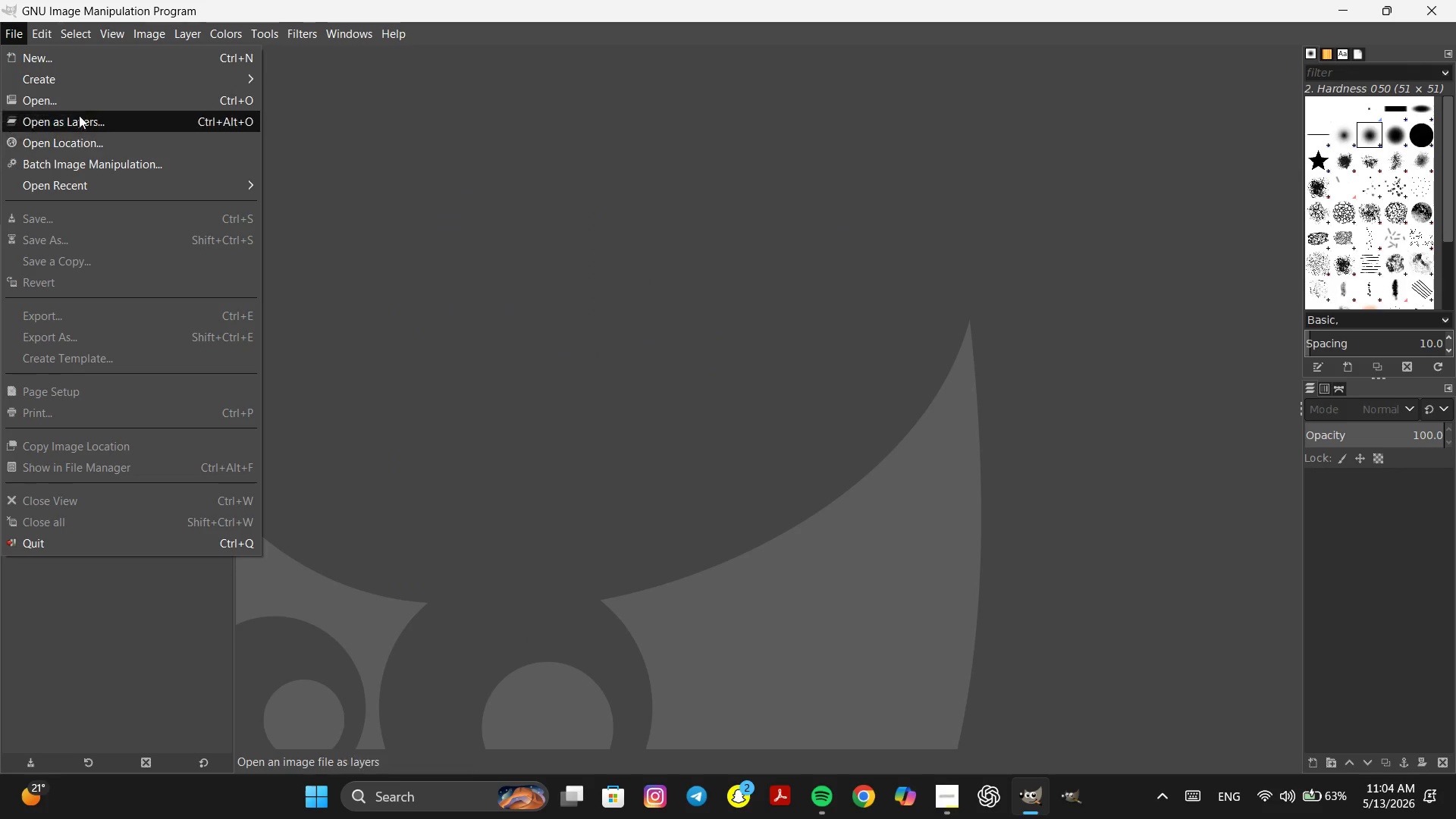 
left_click([79, 100])
 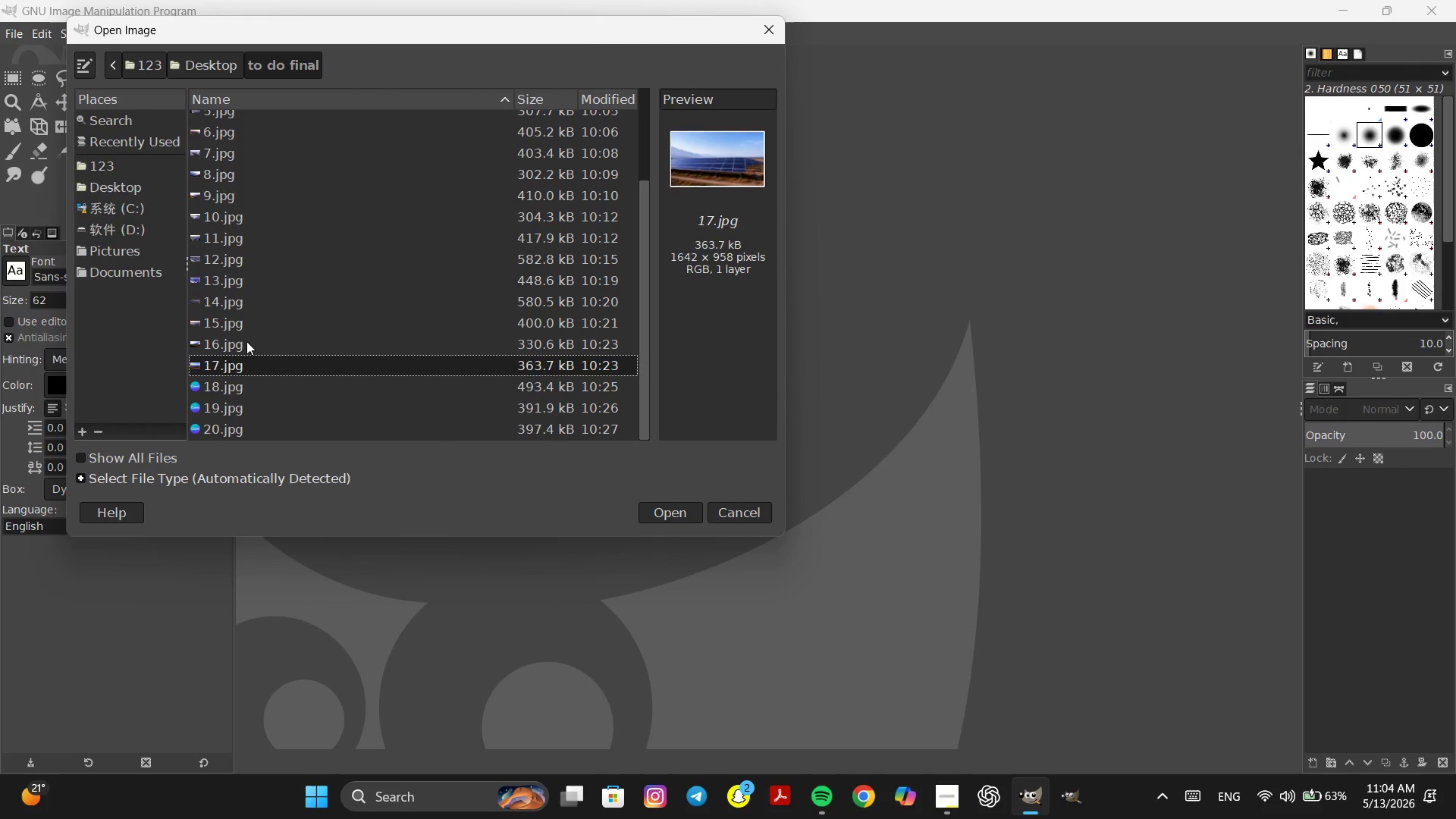 
double_click([246, 341])
 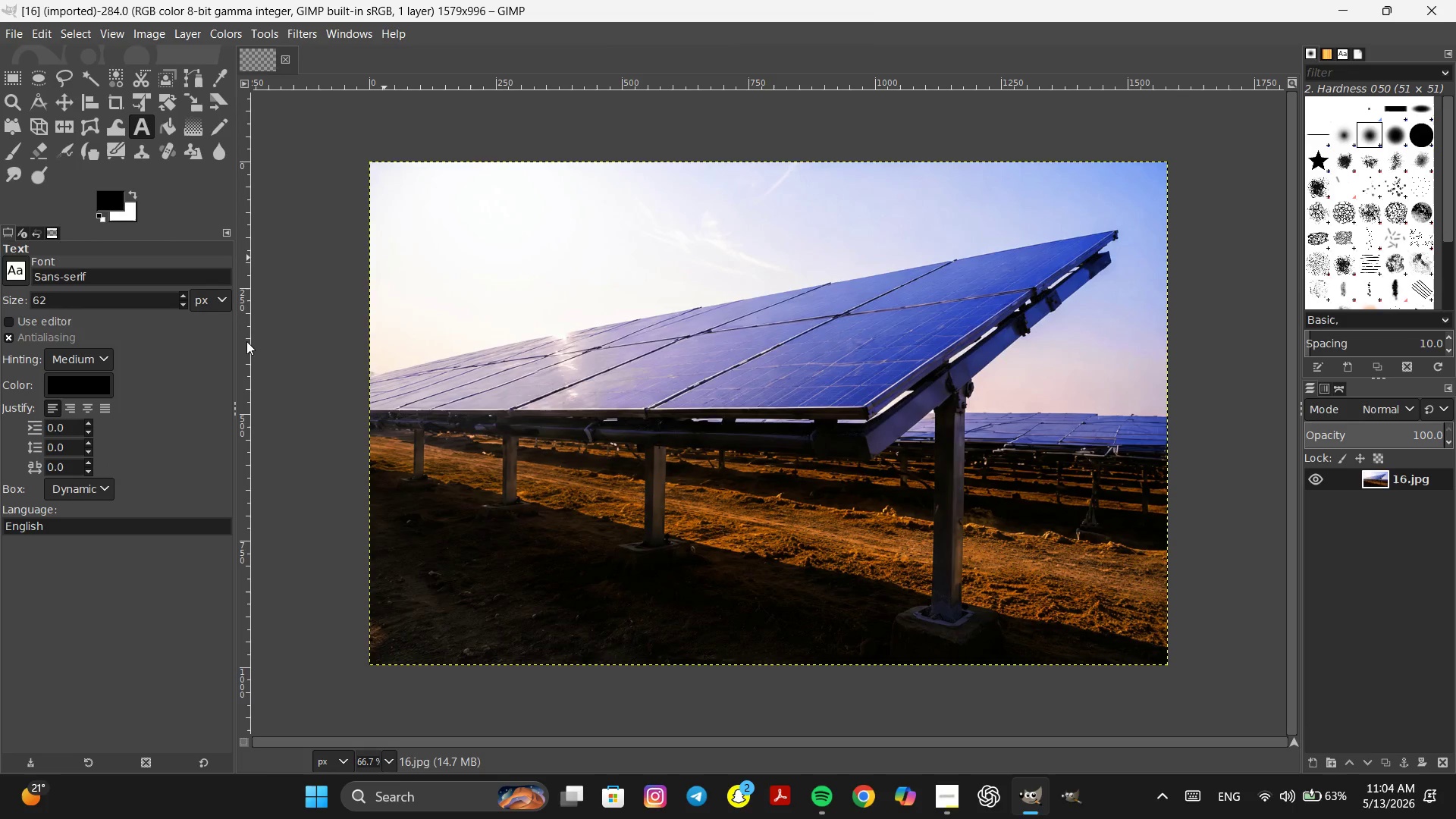 
key(Control+ControlLeft)
 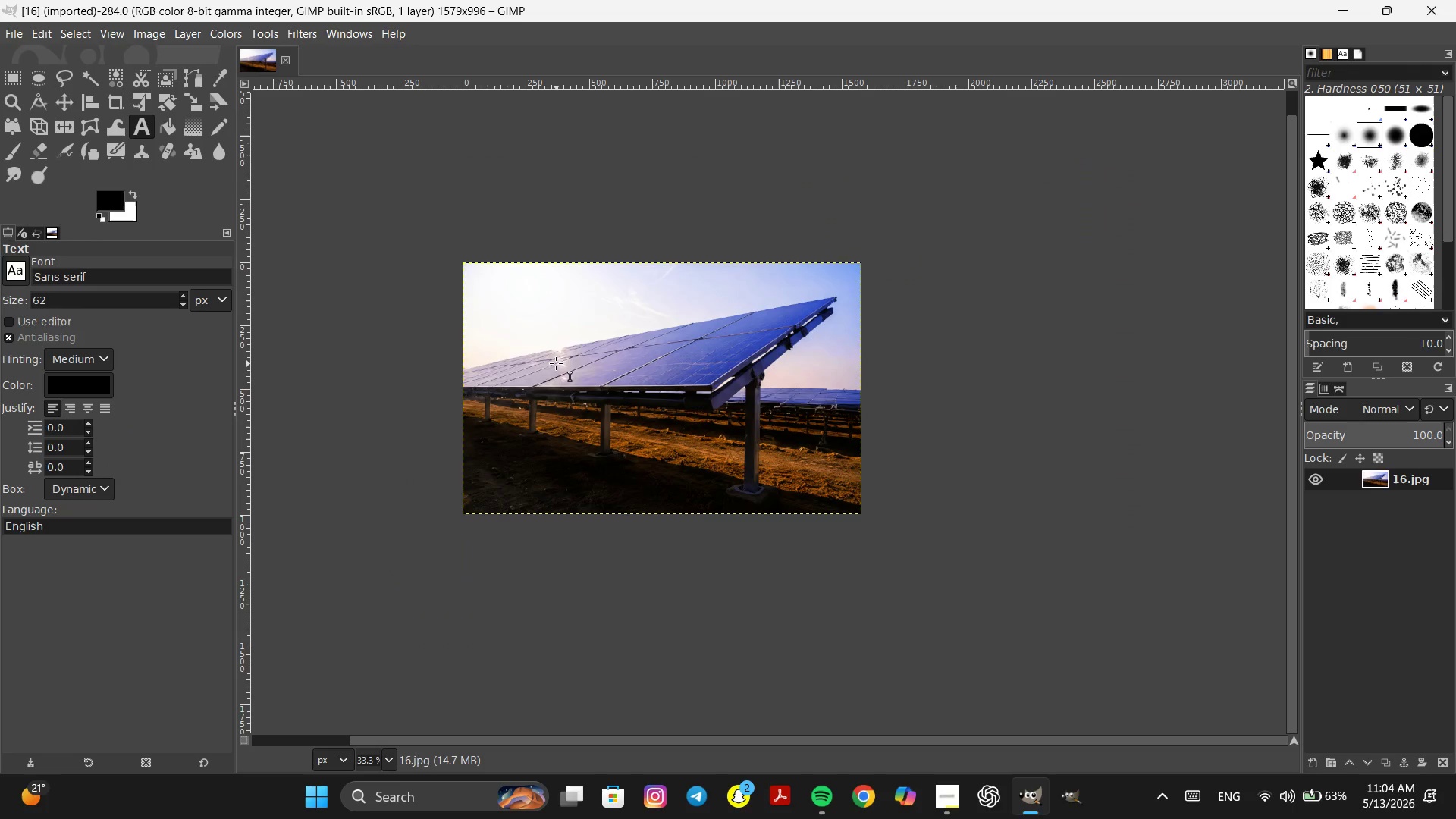 
scroll: coordinate [556, 363], scroll_direction: down, amount: 2.0
 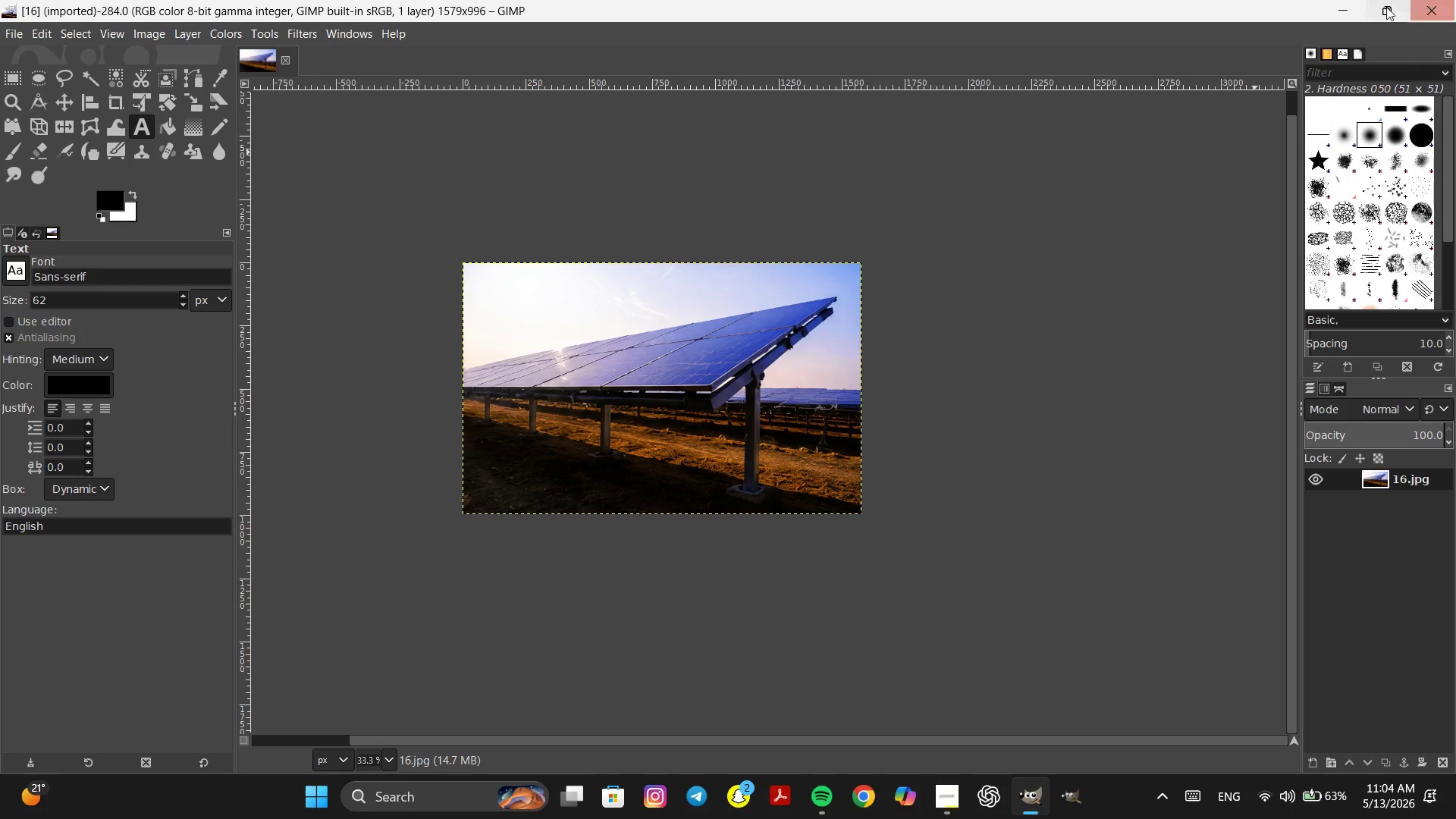 
left_click([1354, 6])
 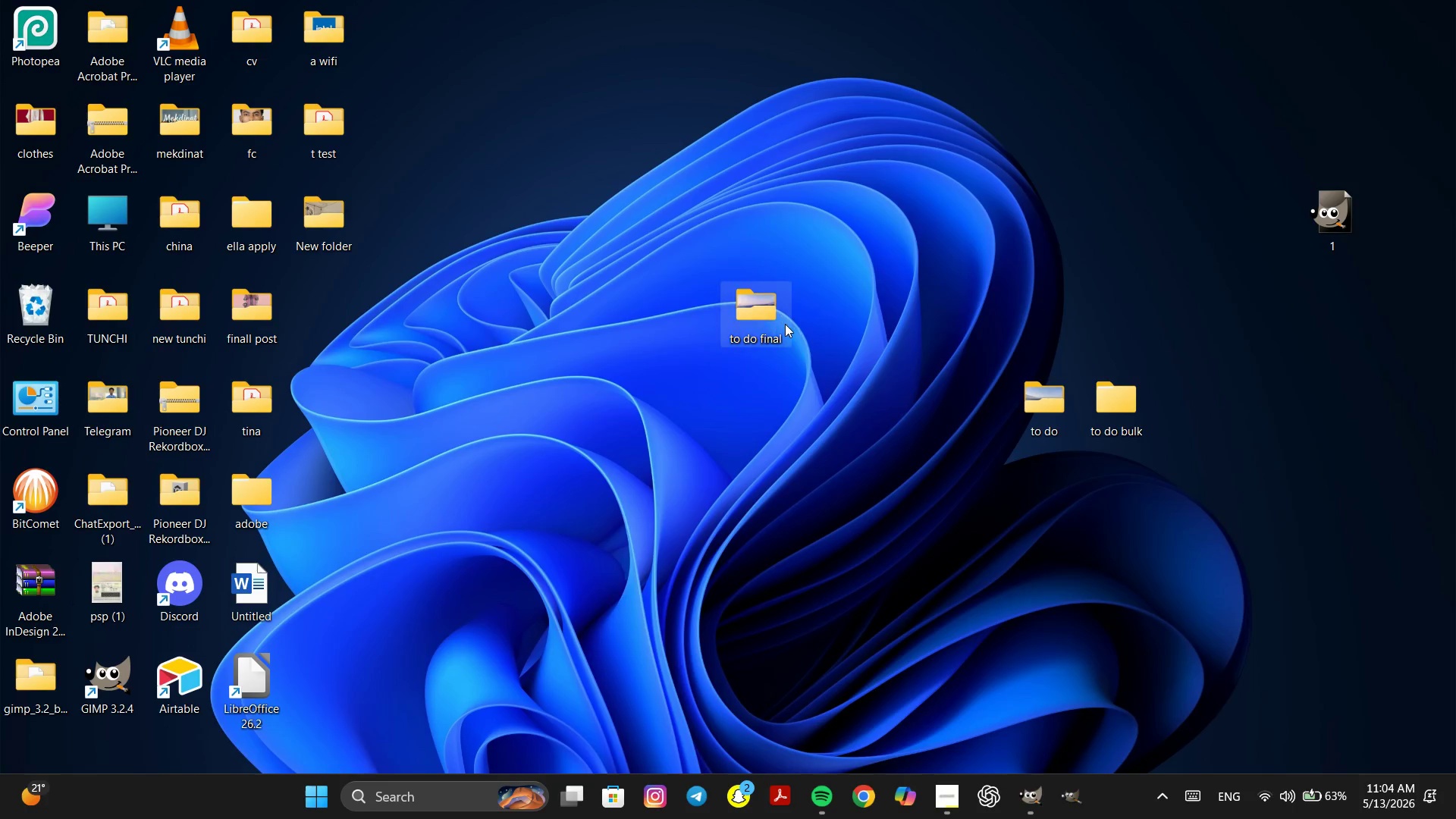 
double_click([783, 323])
 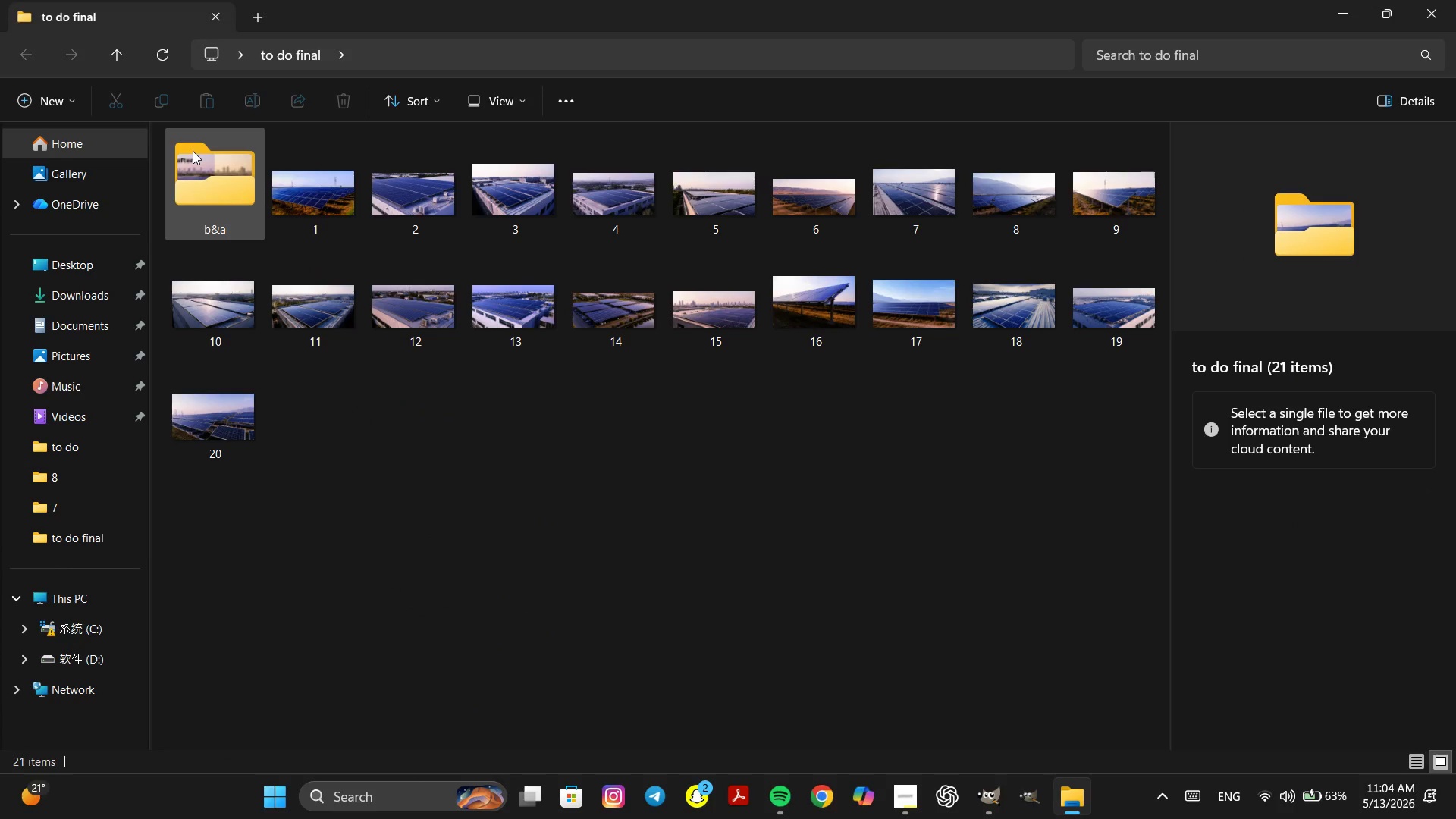 
double_click([199, 171])
 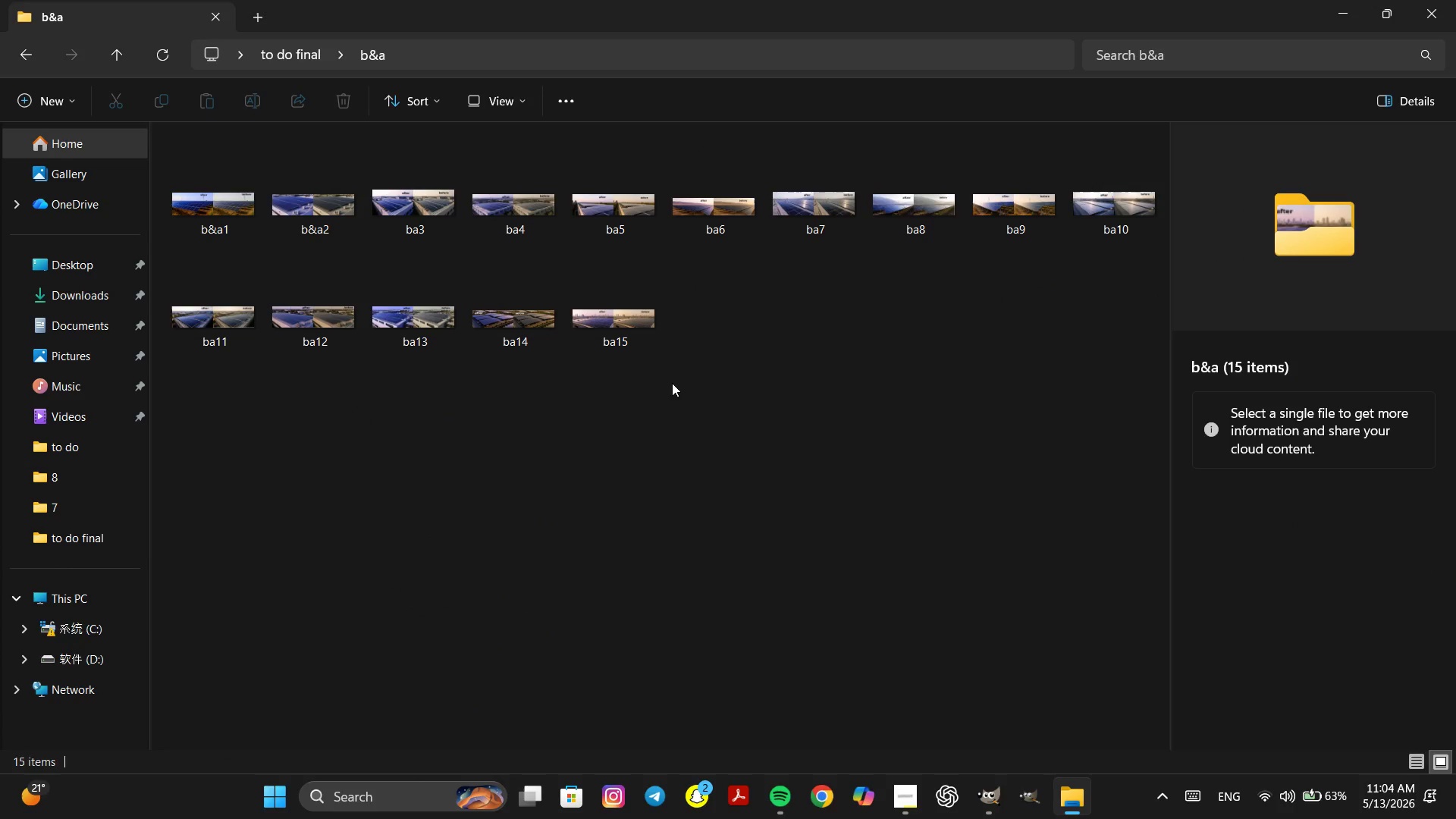 
left_click([1427, 0])
 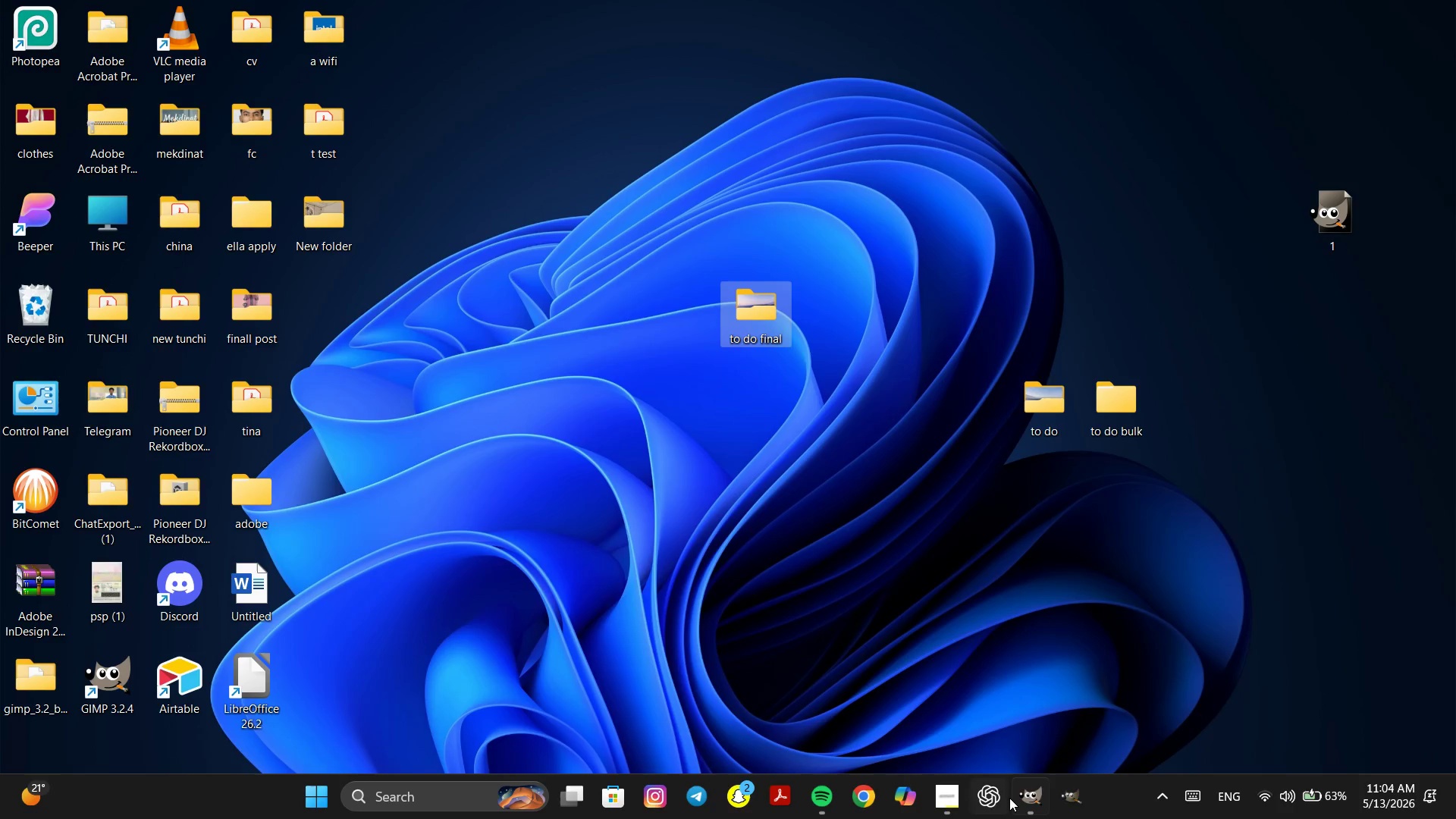 
left_click([1020, 795])
 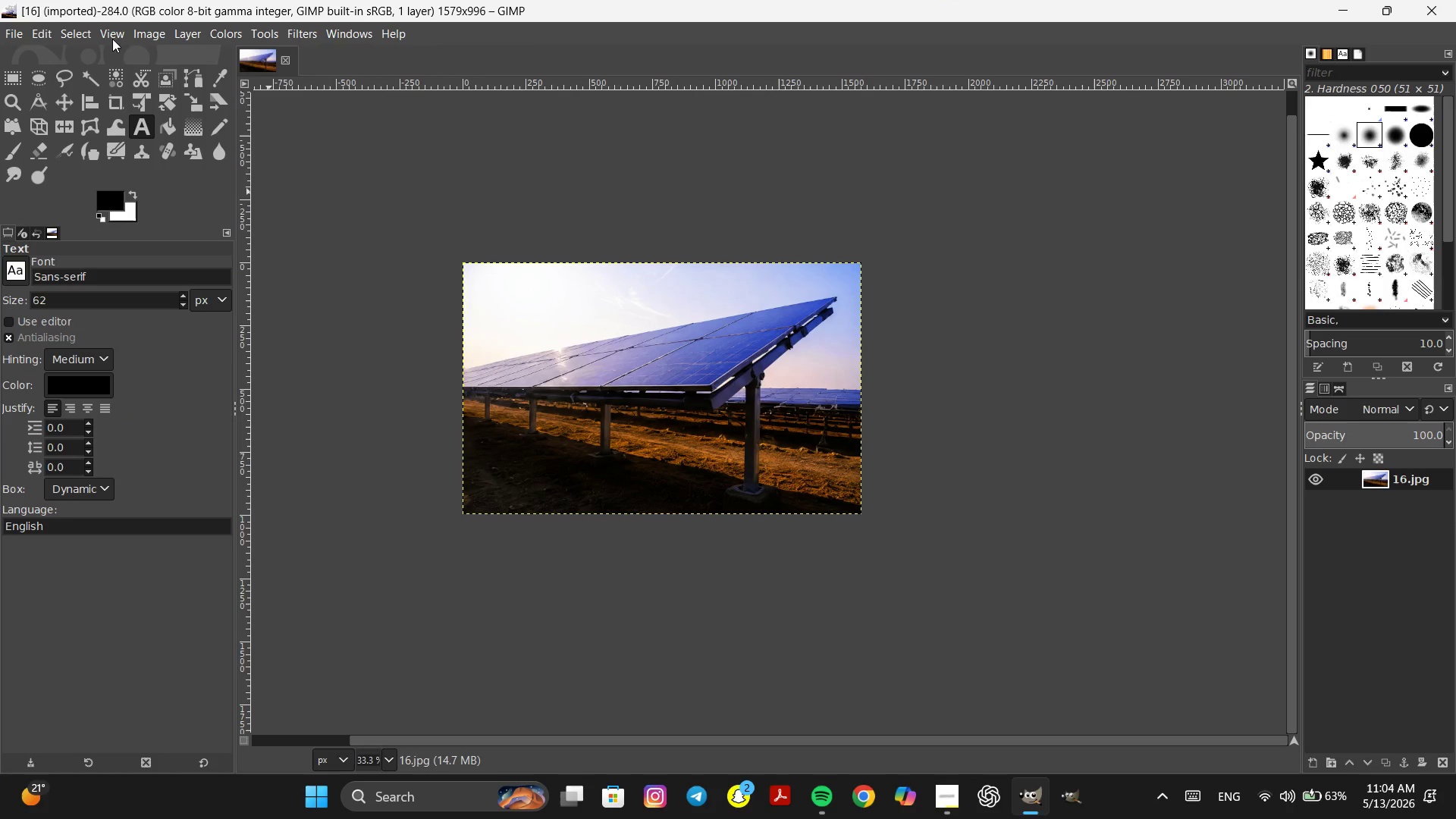 
left_click([152, 30])
 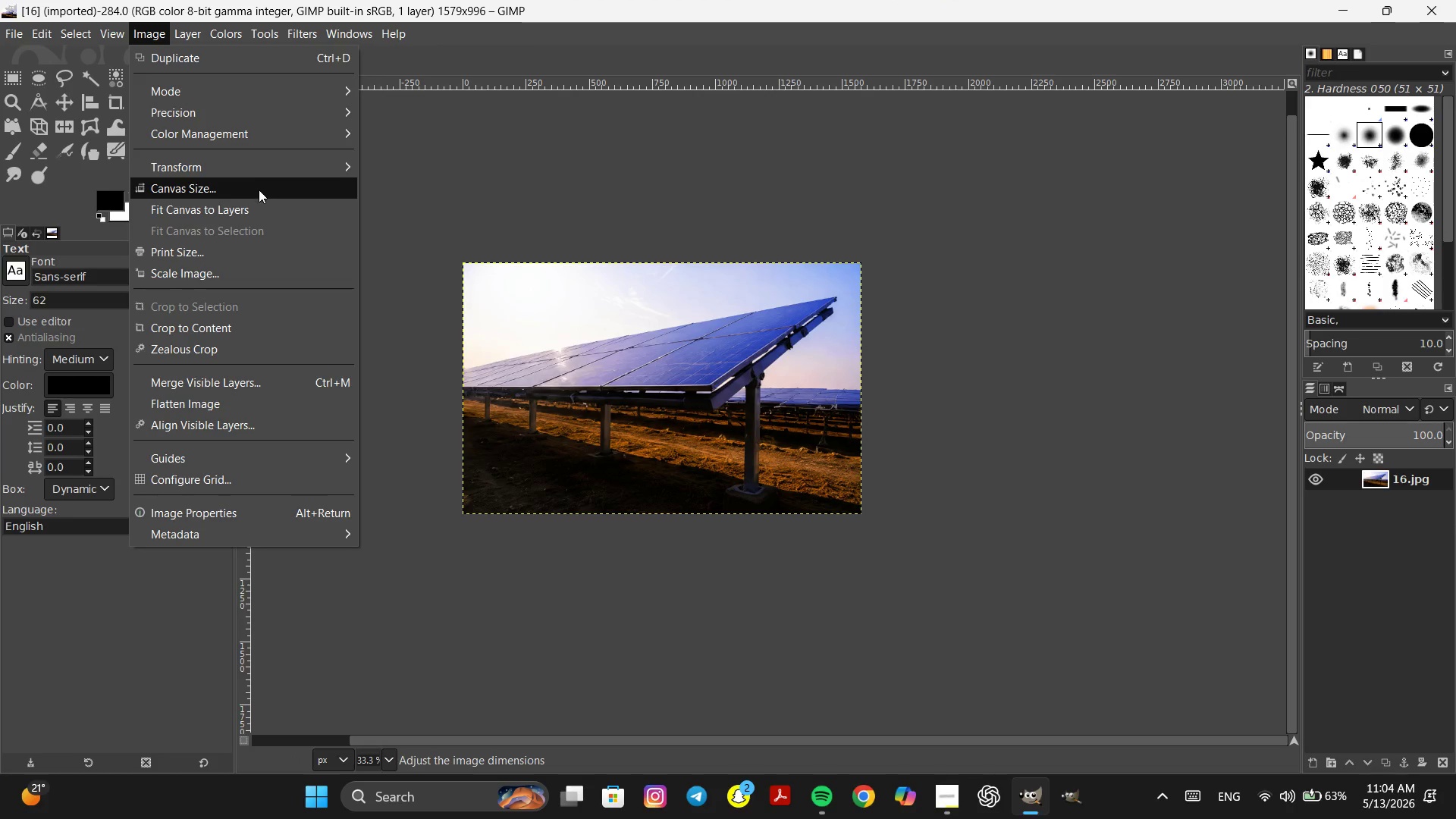 
left_click([259, 190])
 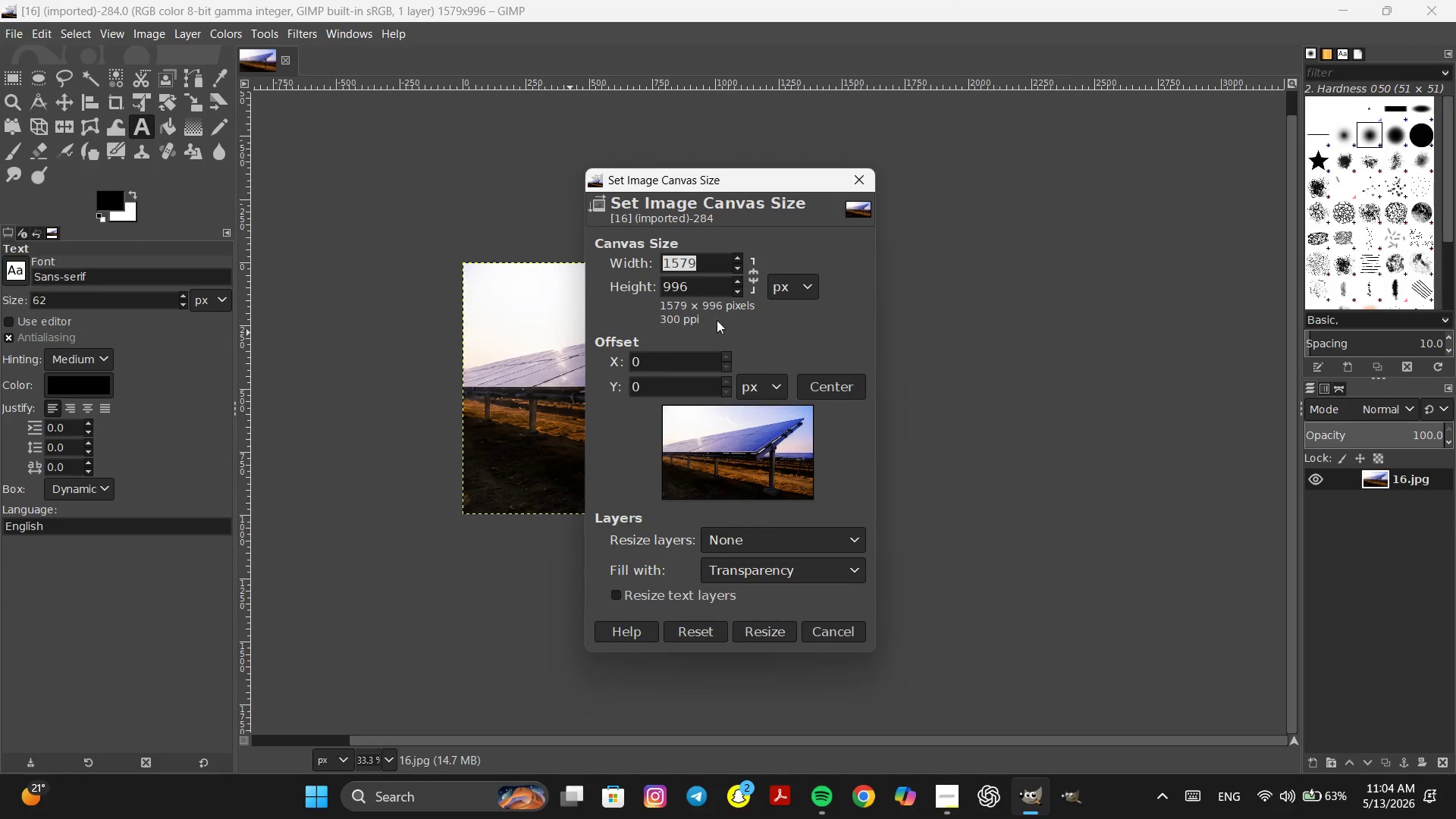 
left_click([714, 268])
 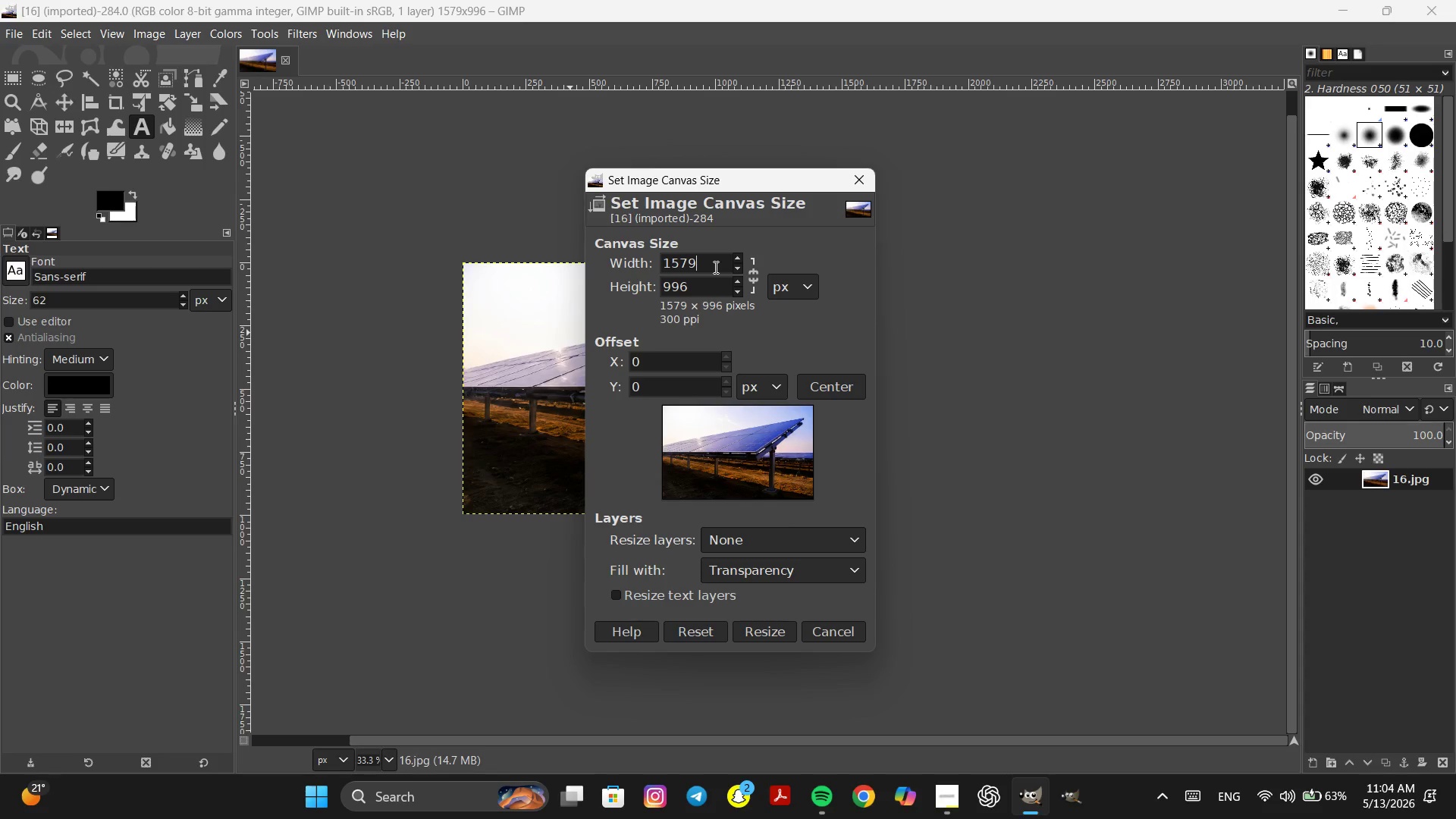 
type(*2)
 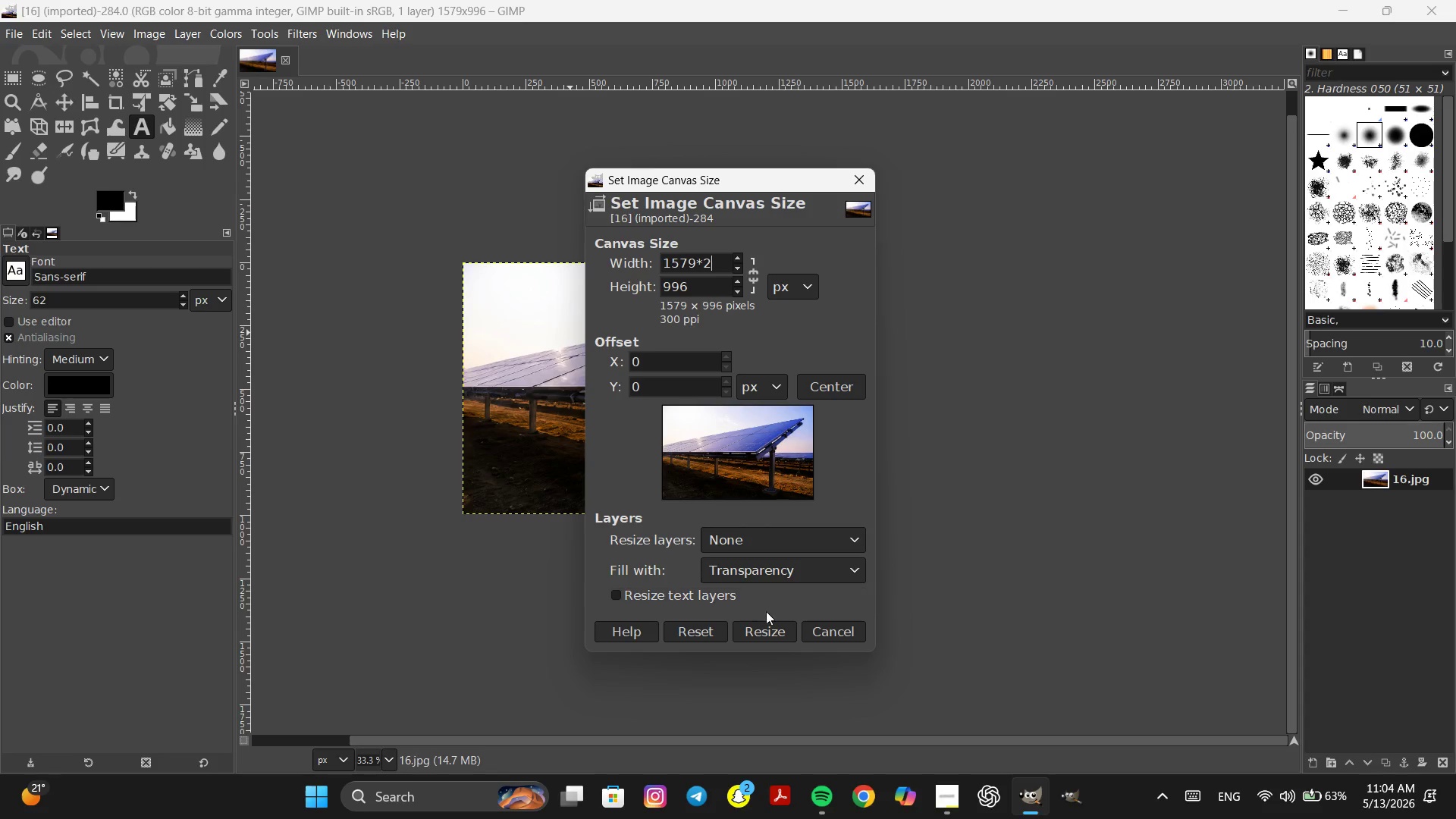 
left_click([780, 635])
 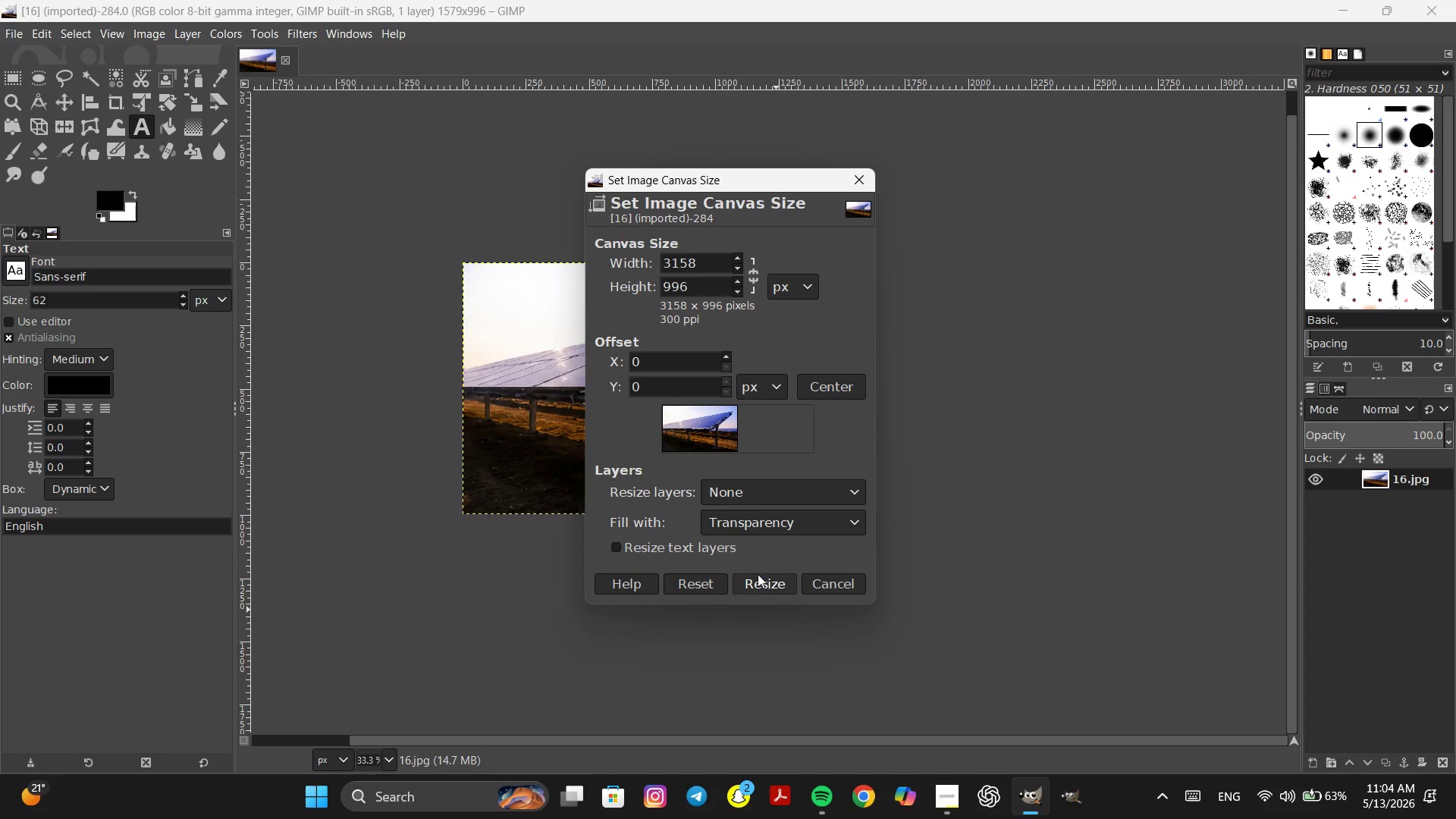 
left_click([758, 574])
 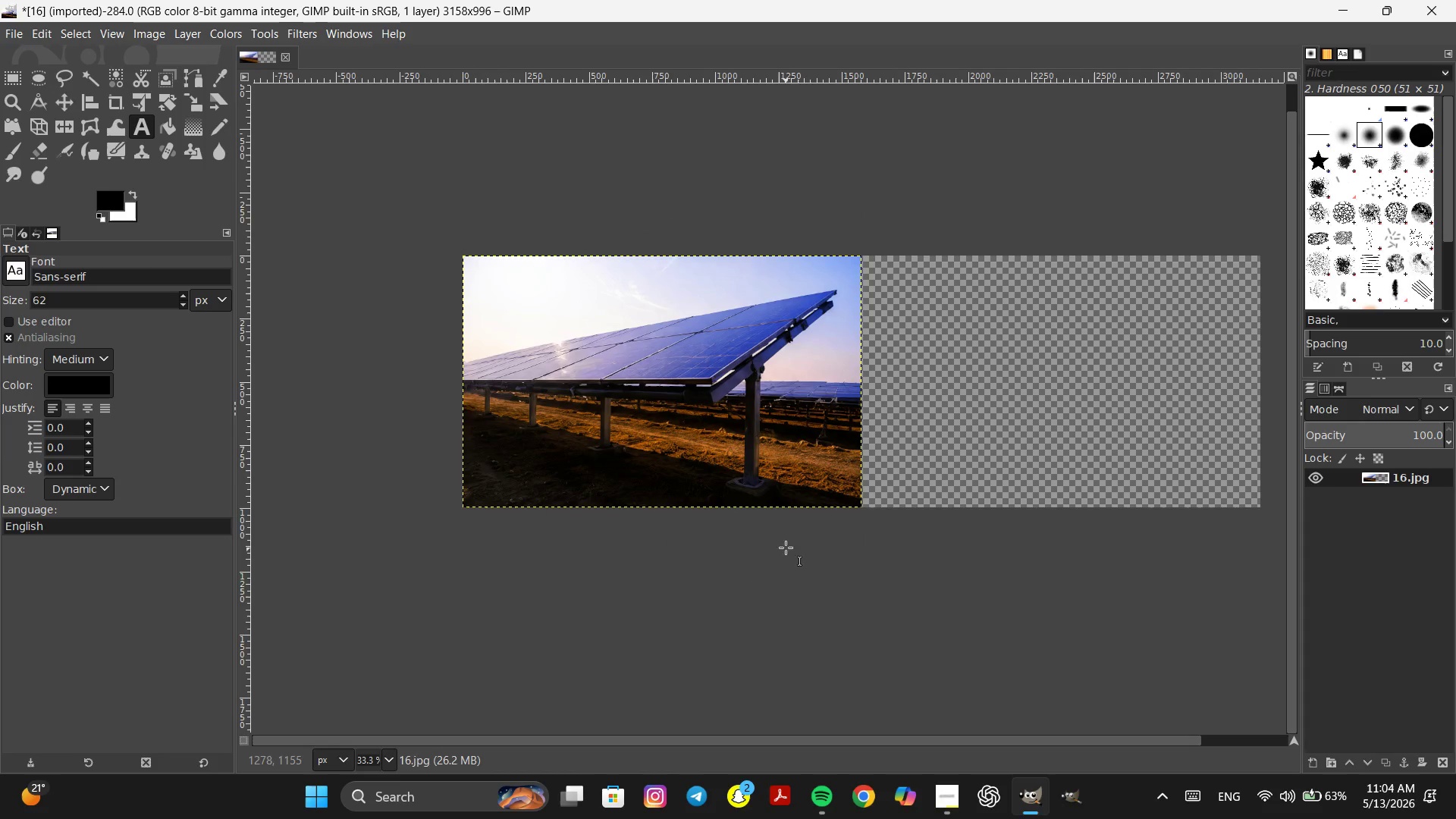 
hold_key(key=ControlLeft, duration=0.42)
 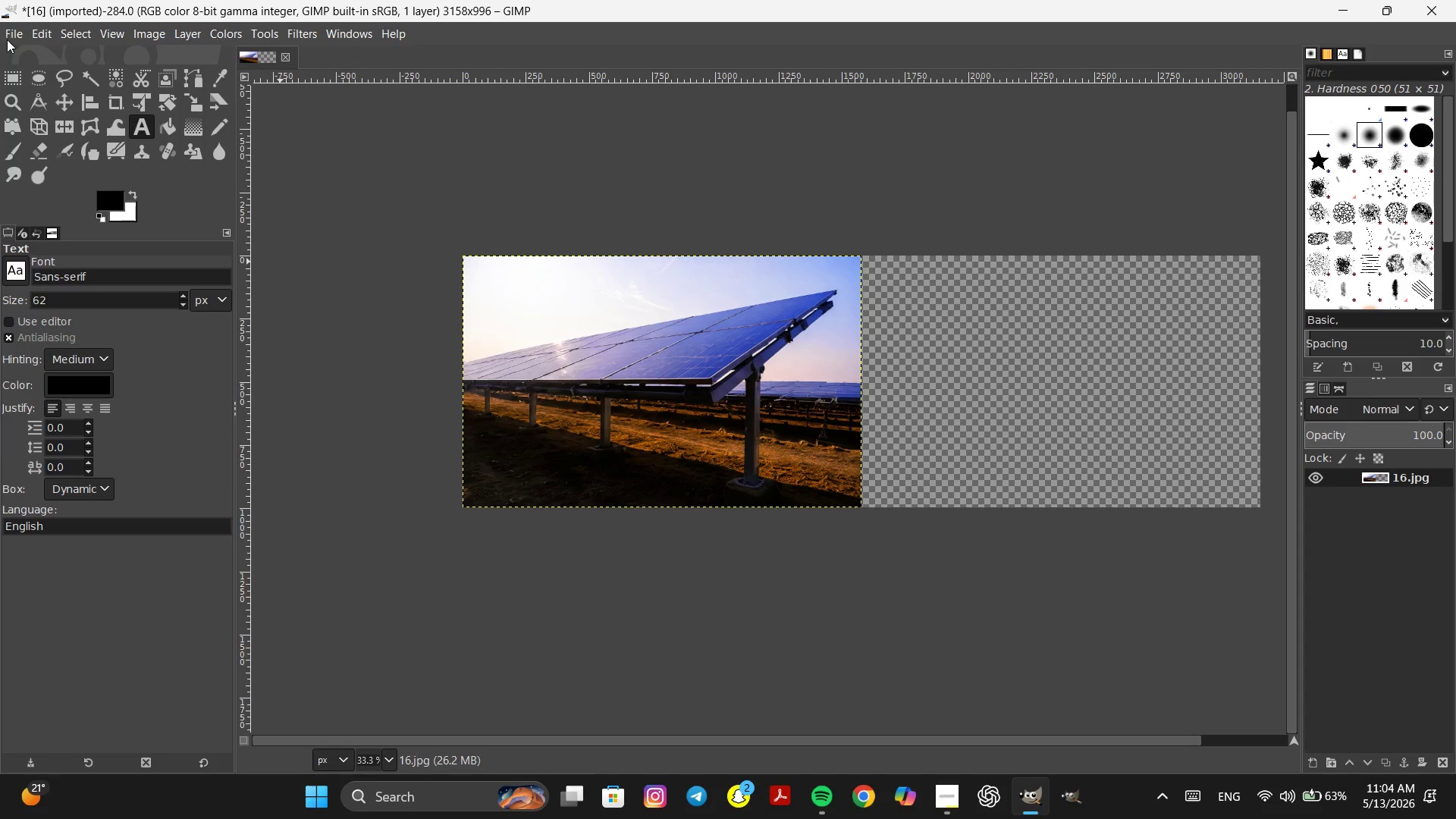 
left_click([5, 31])
 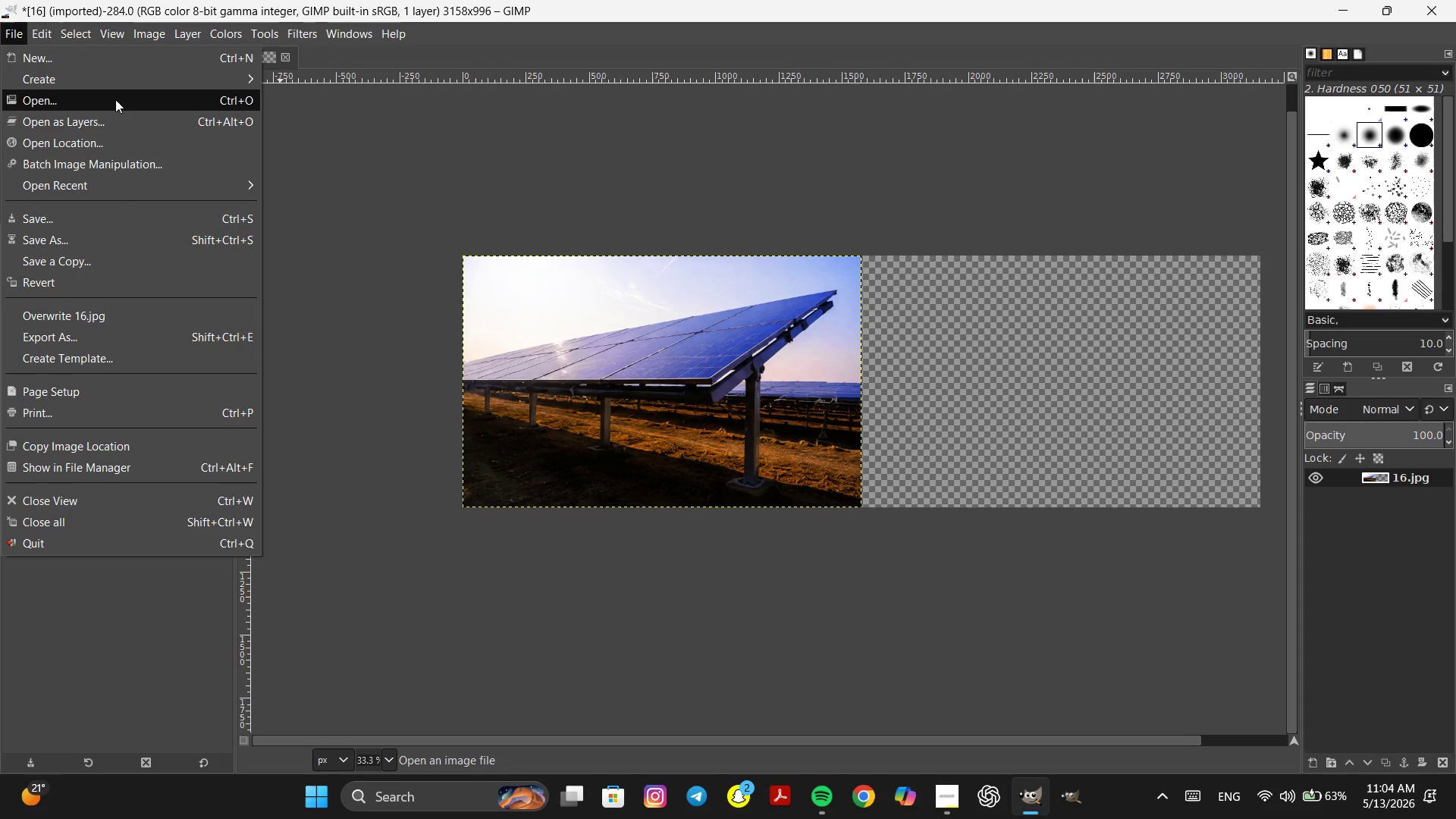 
left_click([111, 120])
 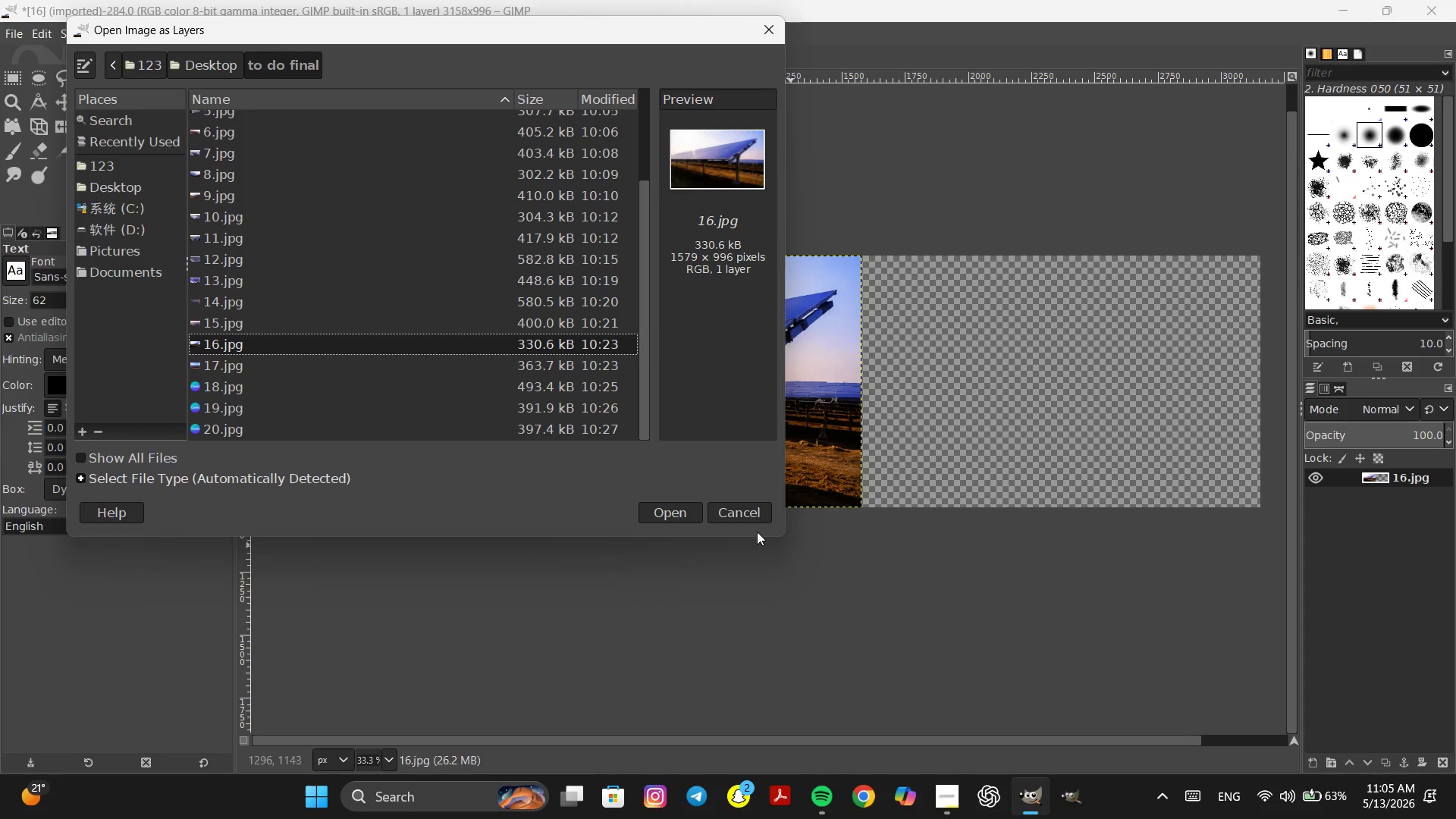 
left_click([114, 182])
 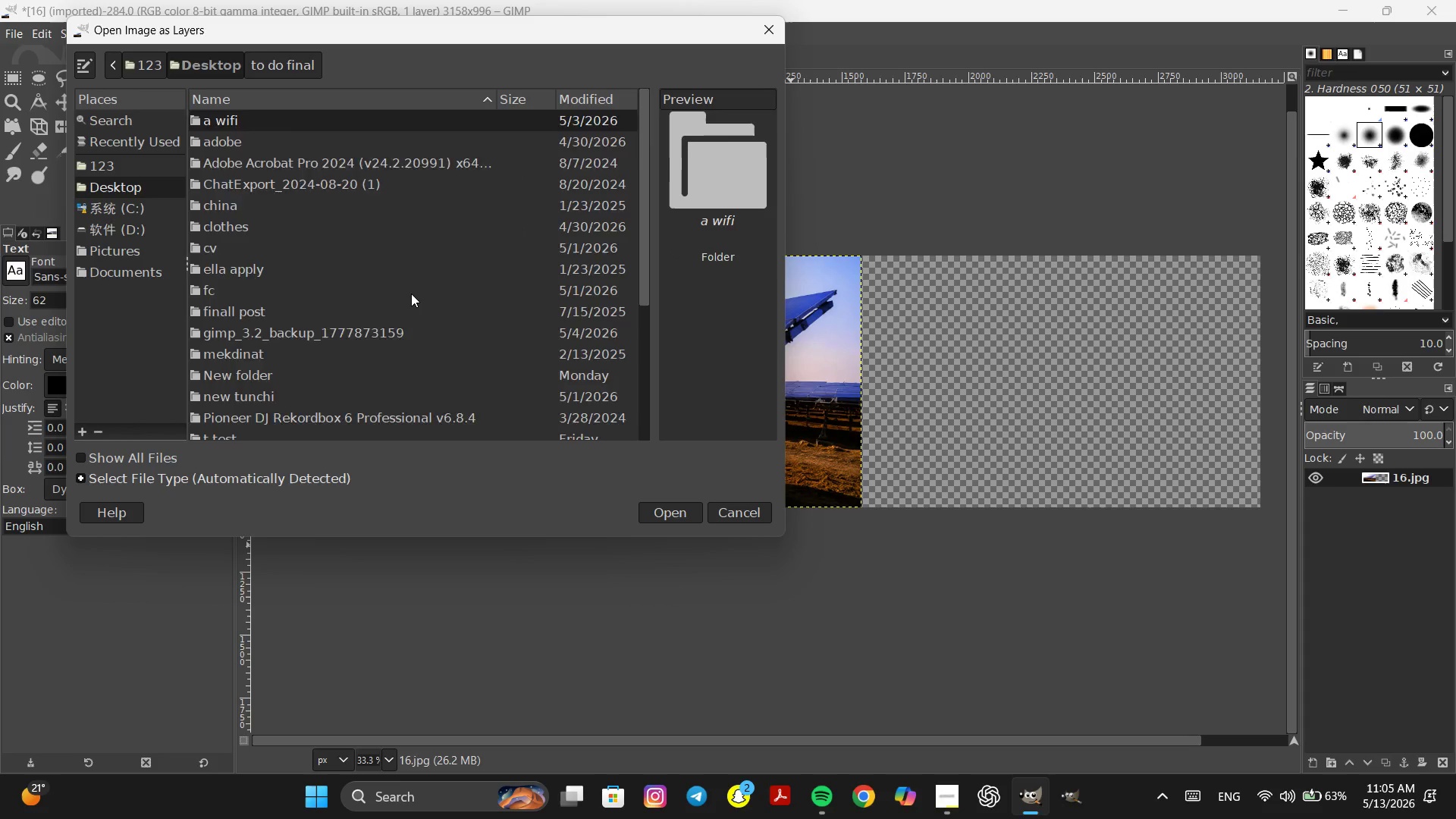 
scroll: coordinate [416, 296], scroll_direction: down, amount: 12.0
 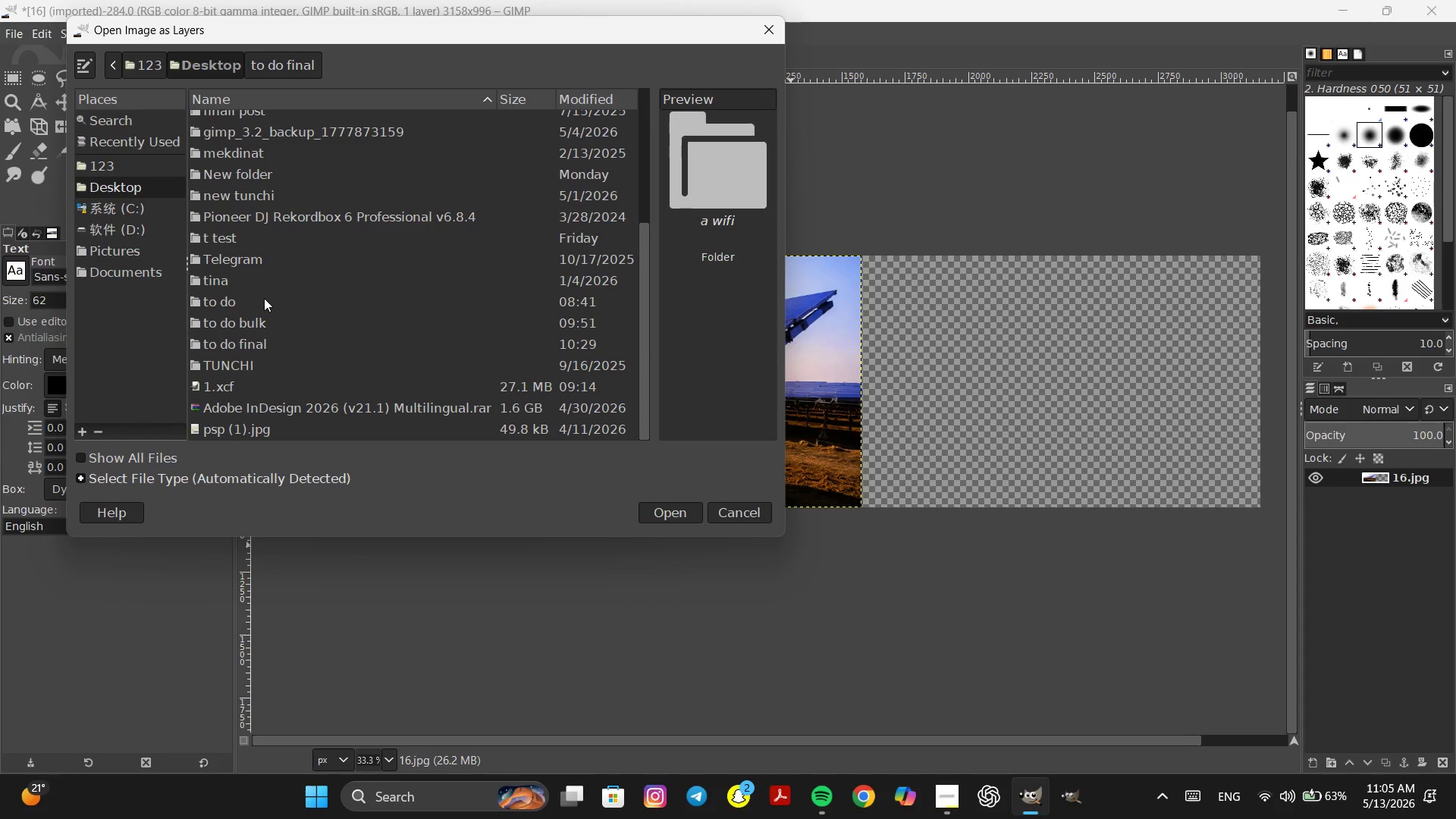 
wait(10.24)
 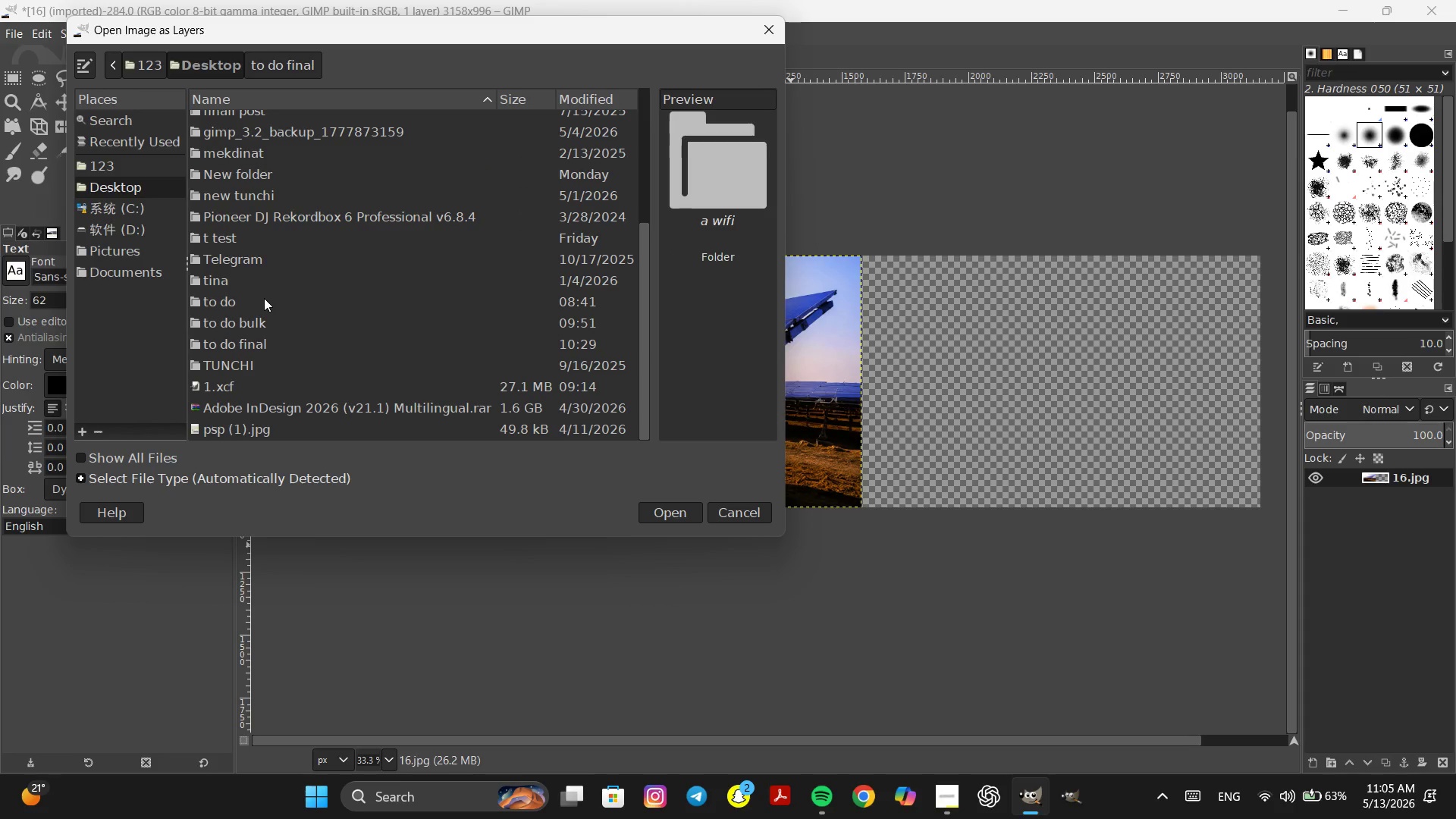 
double_click([231, 302])
 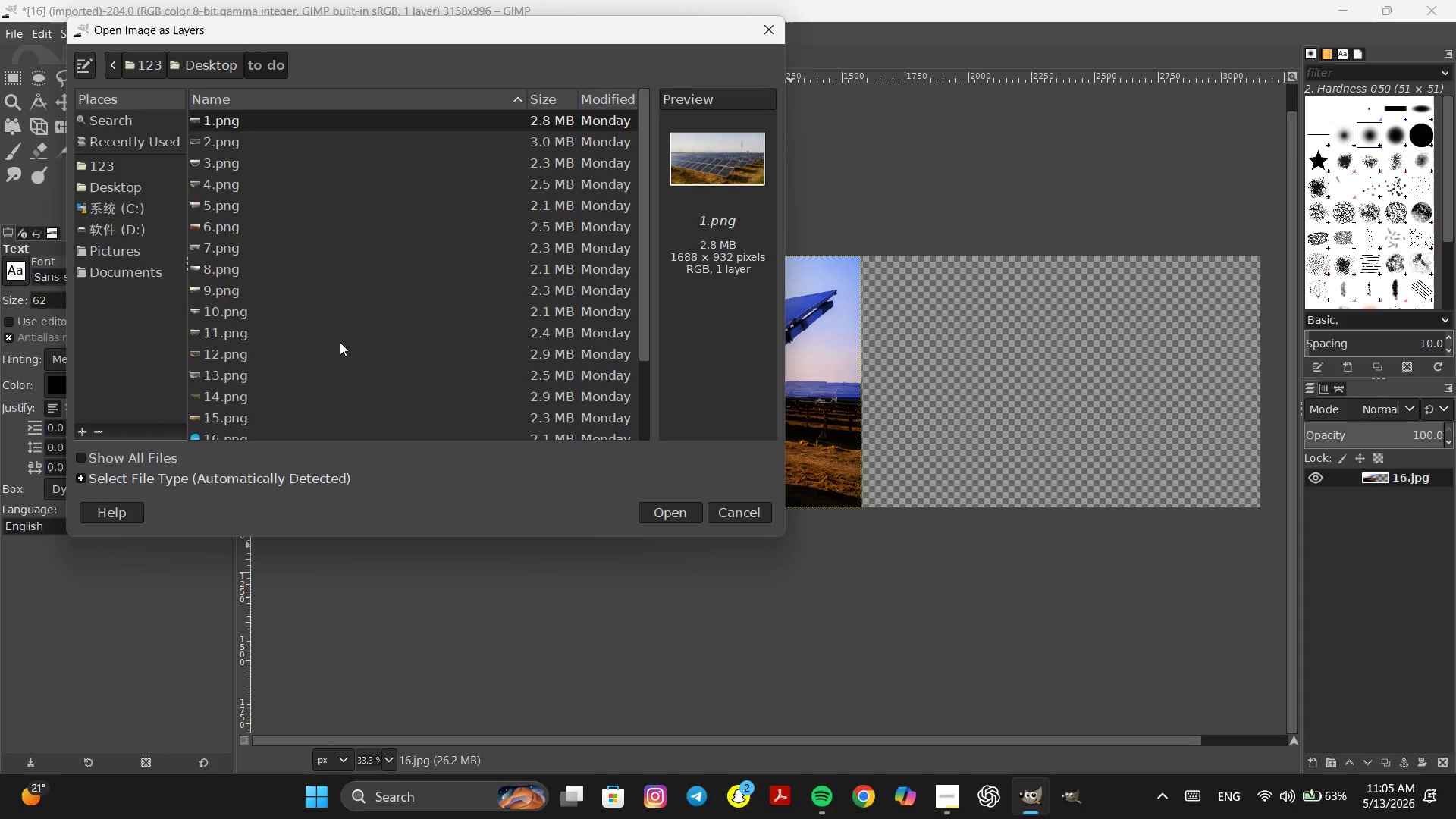 
scroll: coordinate [340, 344], scroll_direction: down, amount: 4.0
 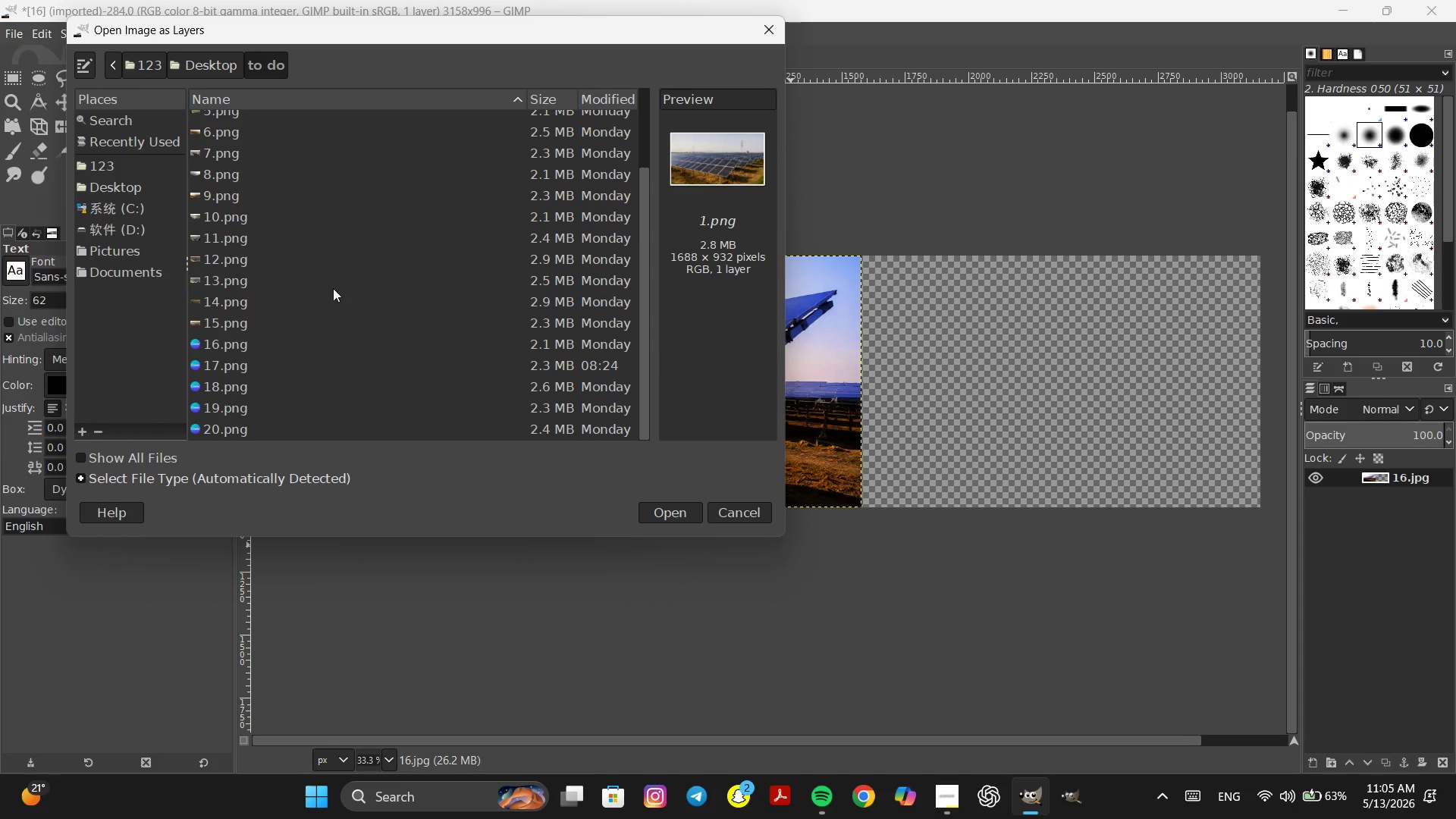 
double_click([259, 320])
 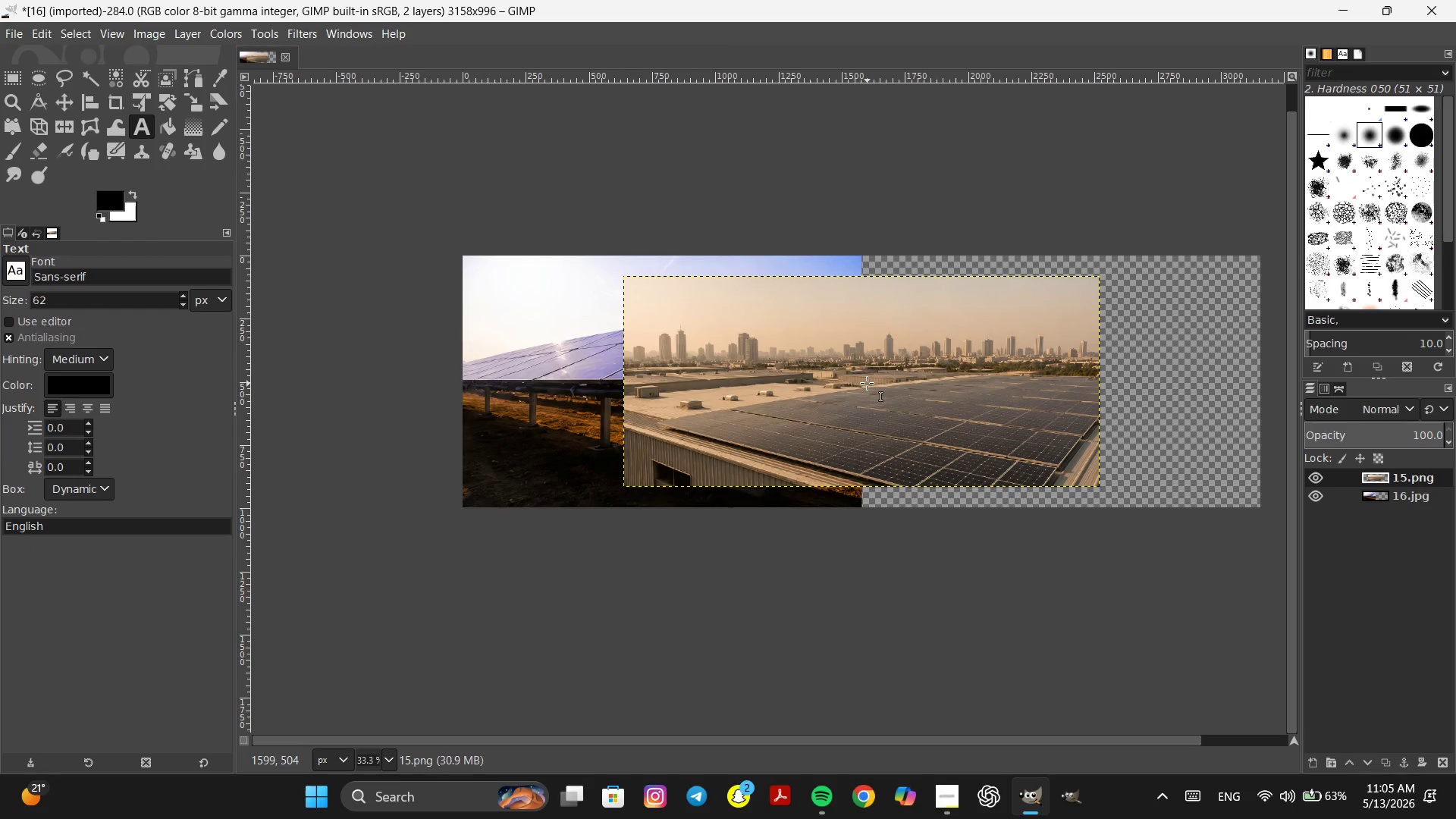 
key(Control+Z)
 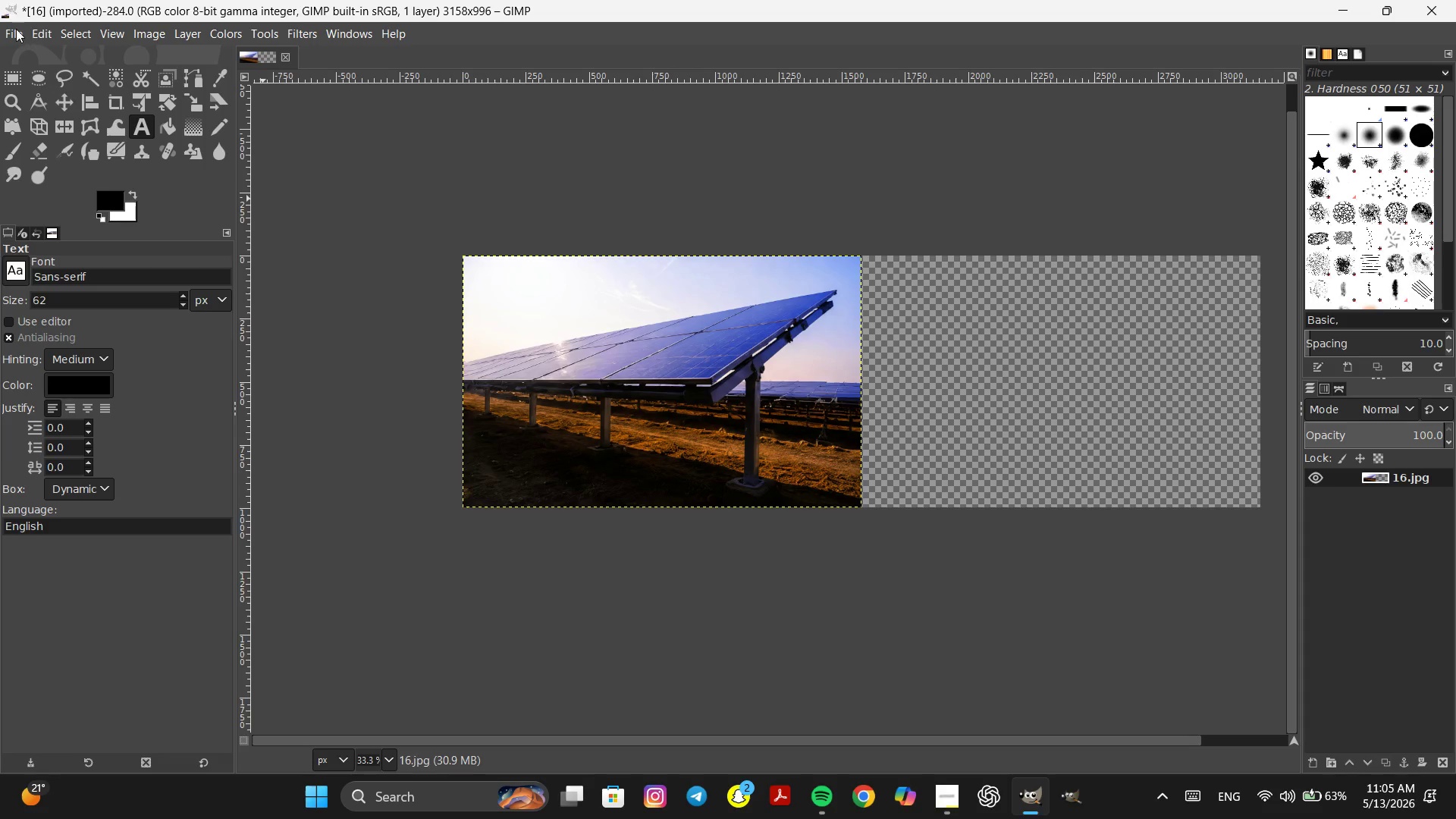 
left_click([14, 32])
 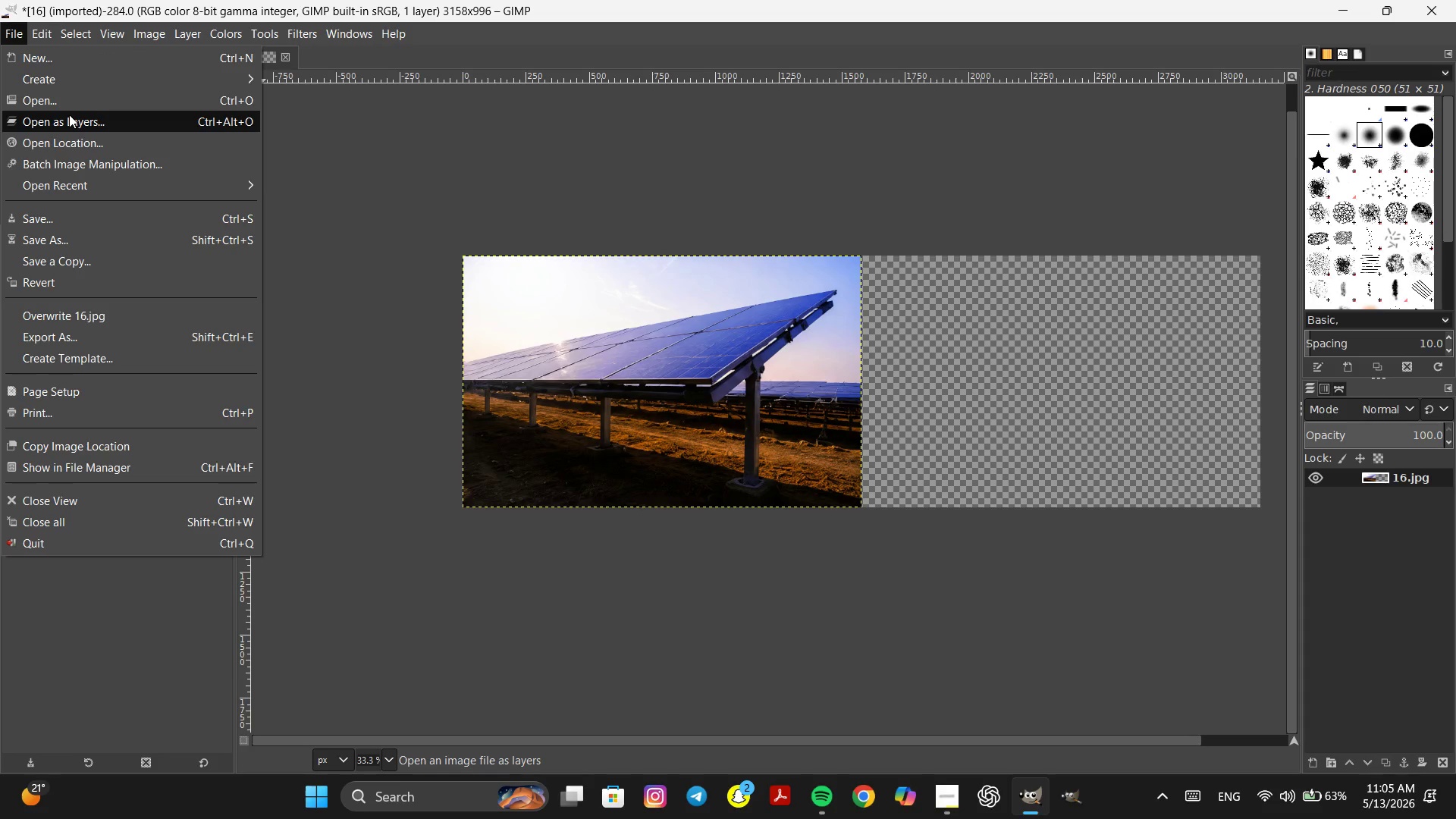 
left_click([69, 115])
 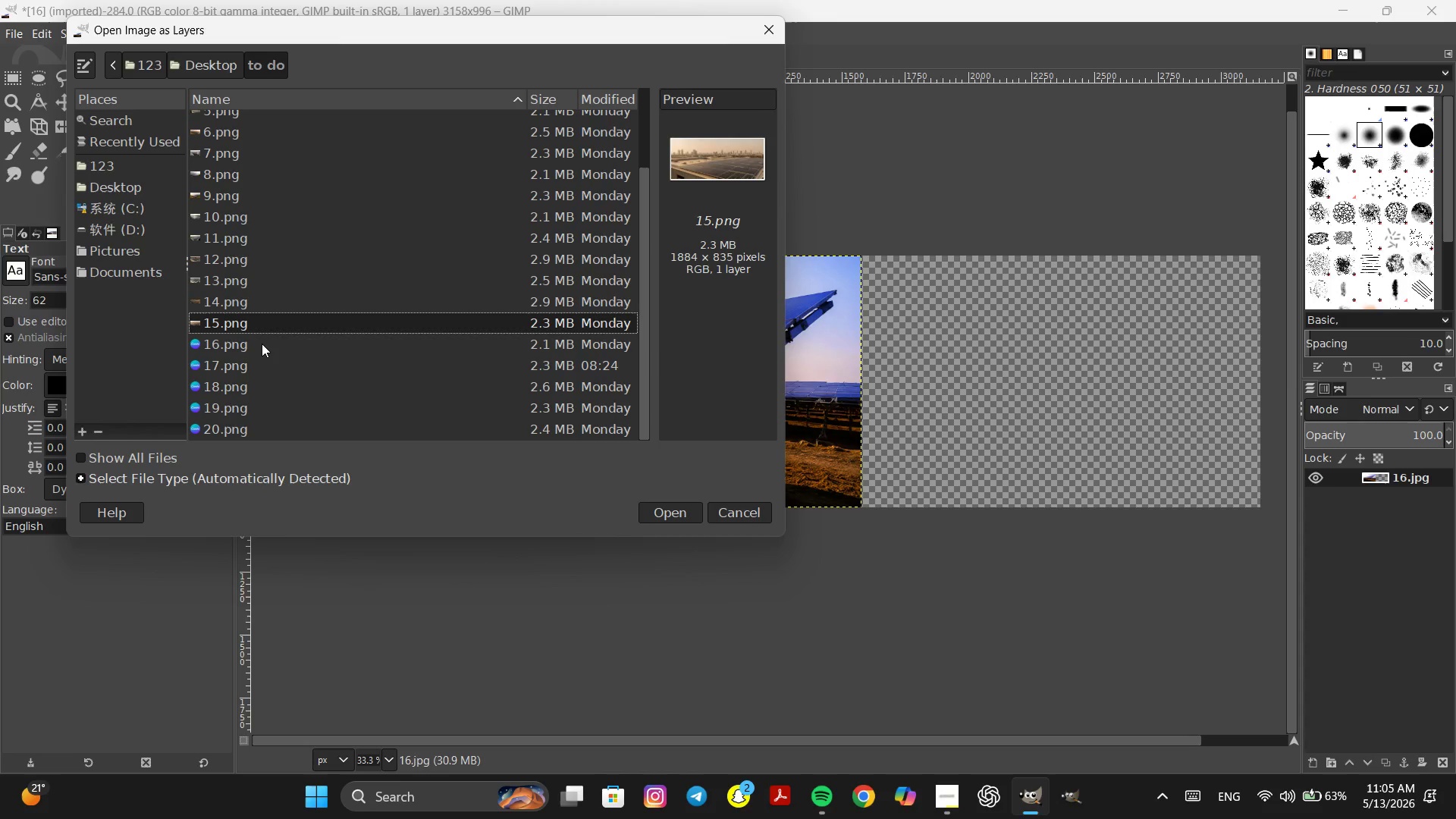 
double_click([262, 344])
 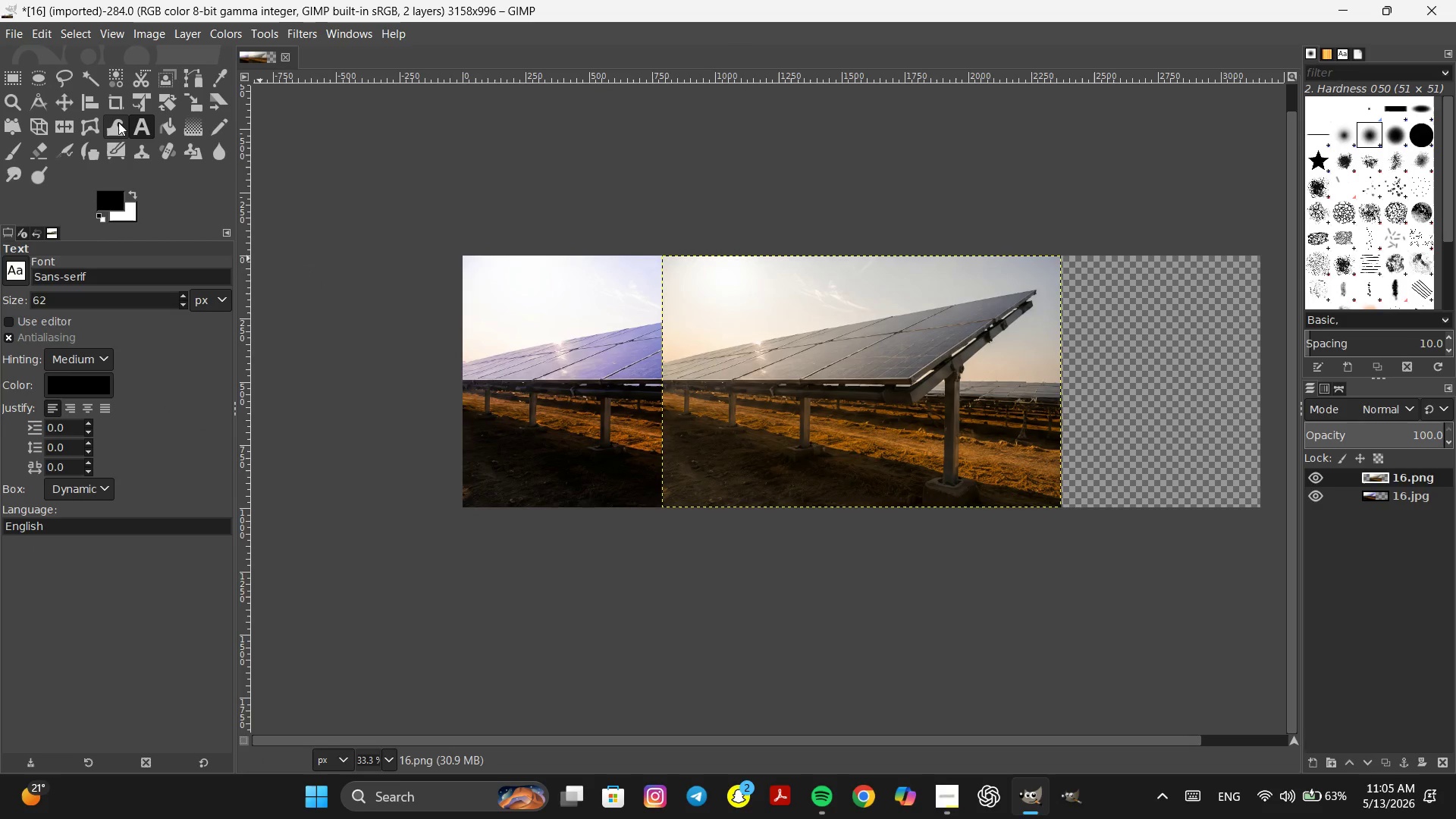 
left_click([67, 101])
 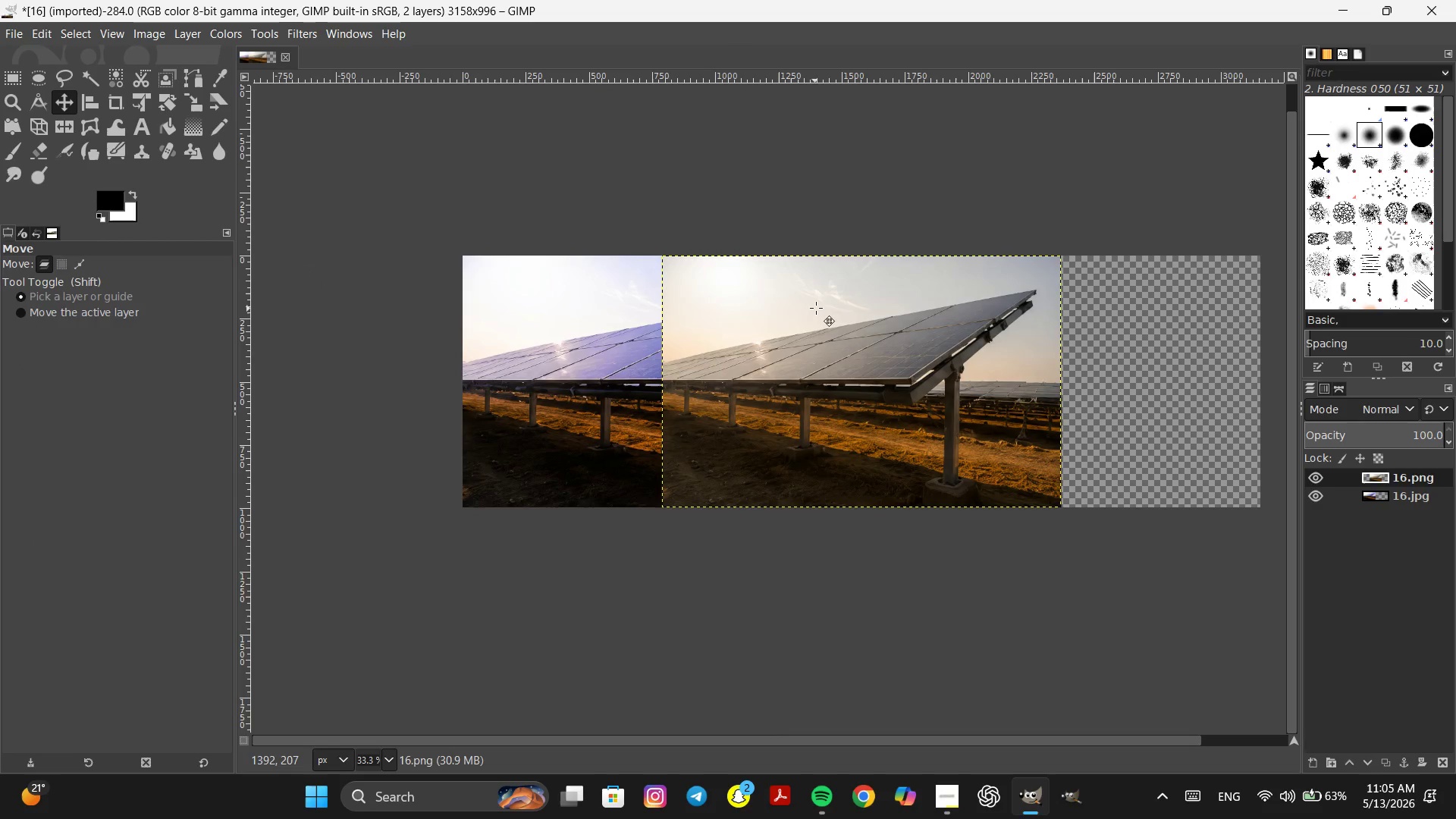 
left_click_drag(start_coordinate=[817, 309], to_coordinate=[1025, 310])
 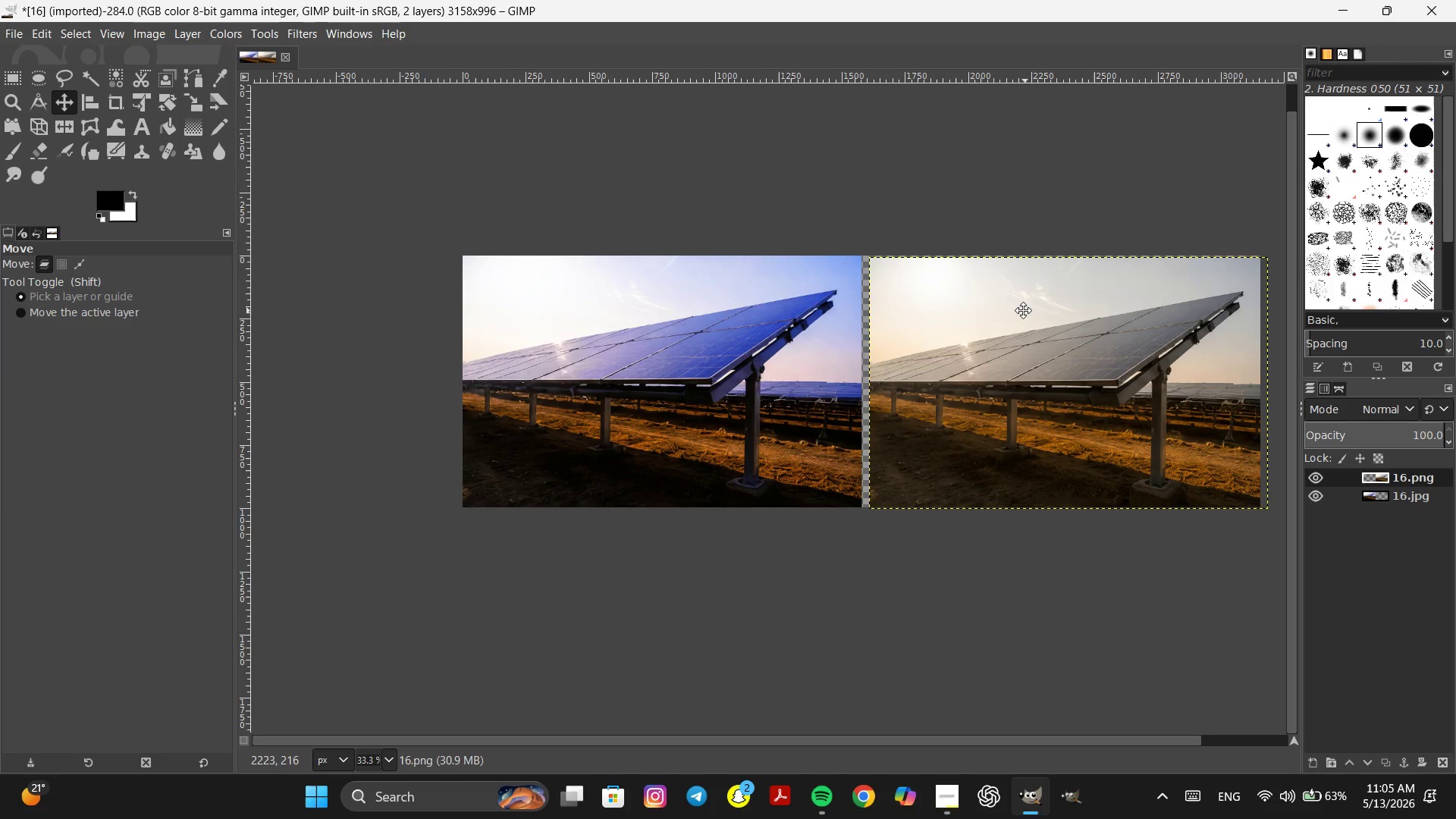 
hold_key(key=Space, duration=0.5)
 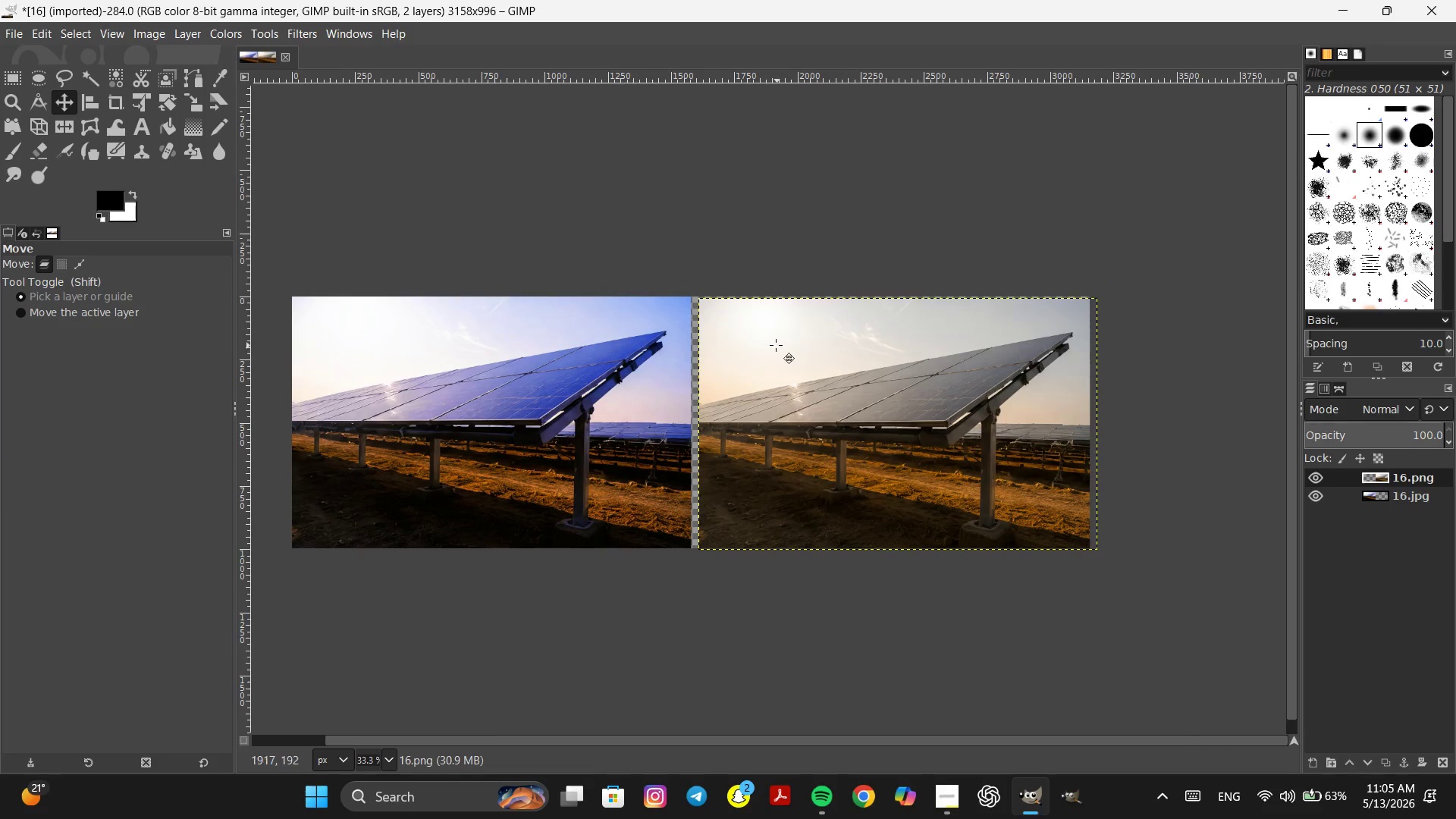 
left_click_drag(start_coordinate=[777, 345], to_coordinate=[770, 345])
 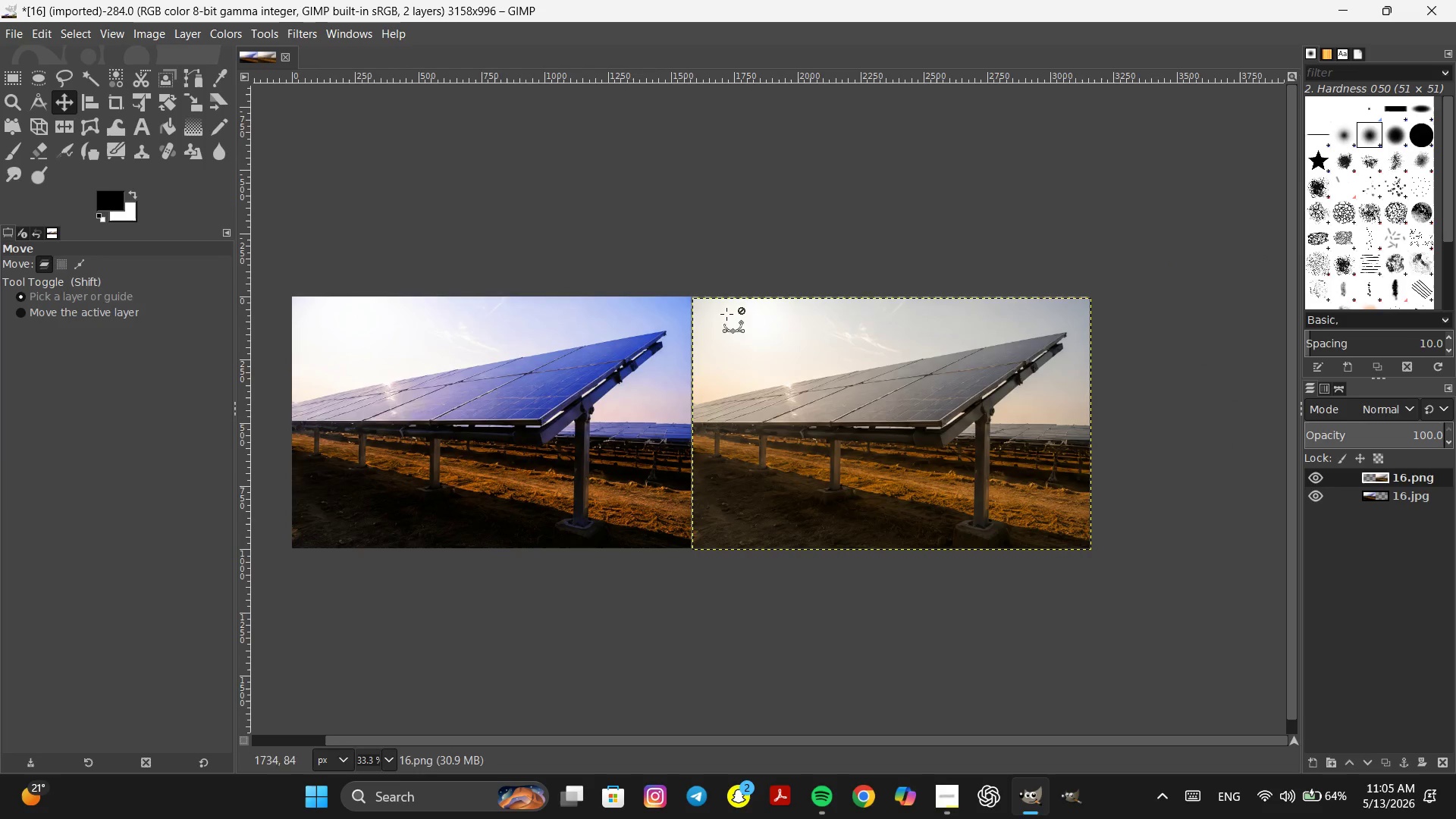 
hold_key(key=ControlLeft, duration=0.72)
 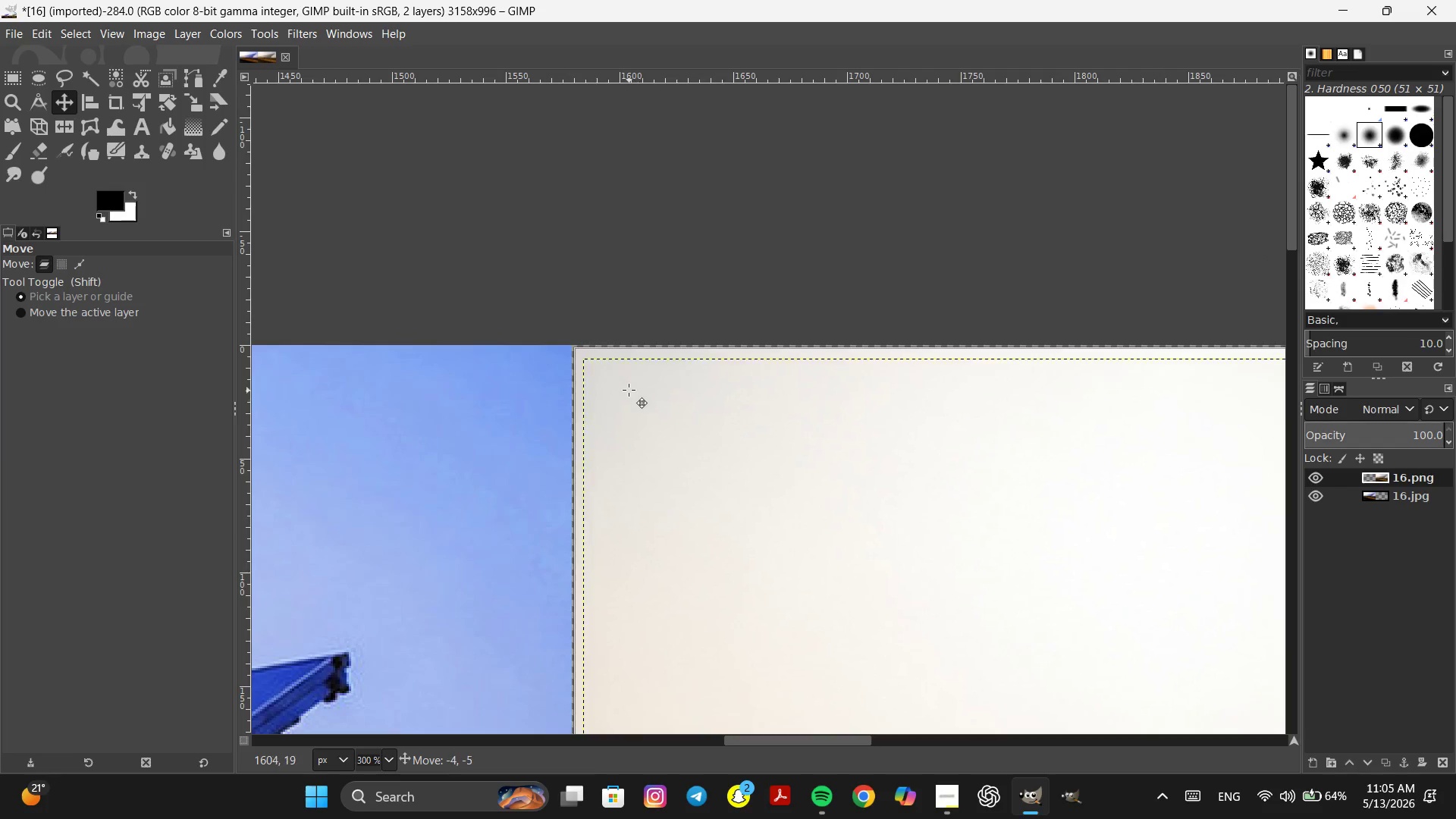 
left_click_drag(start_coordinate=[639, 400], to_coordinate=[628, 386])
 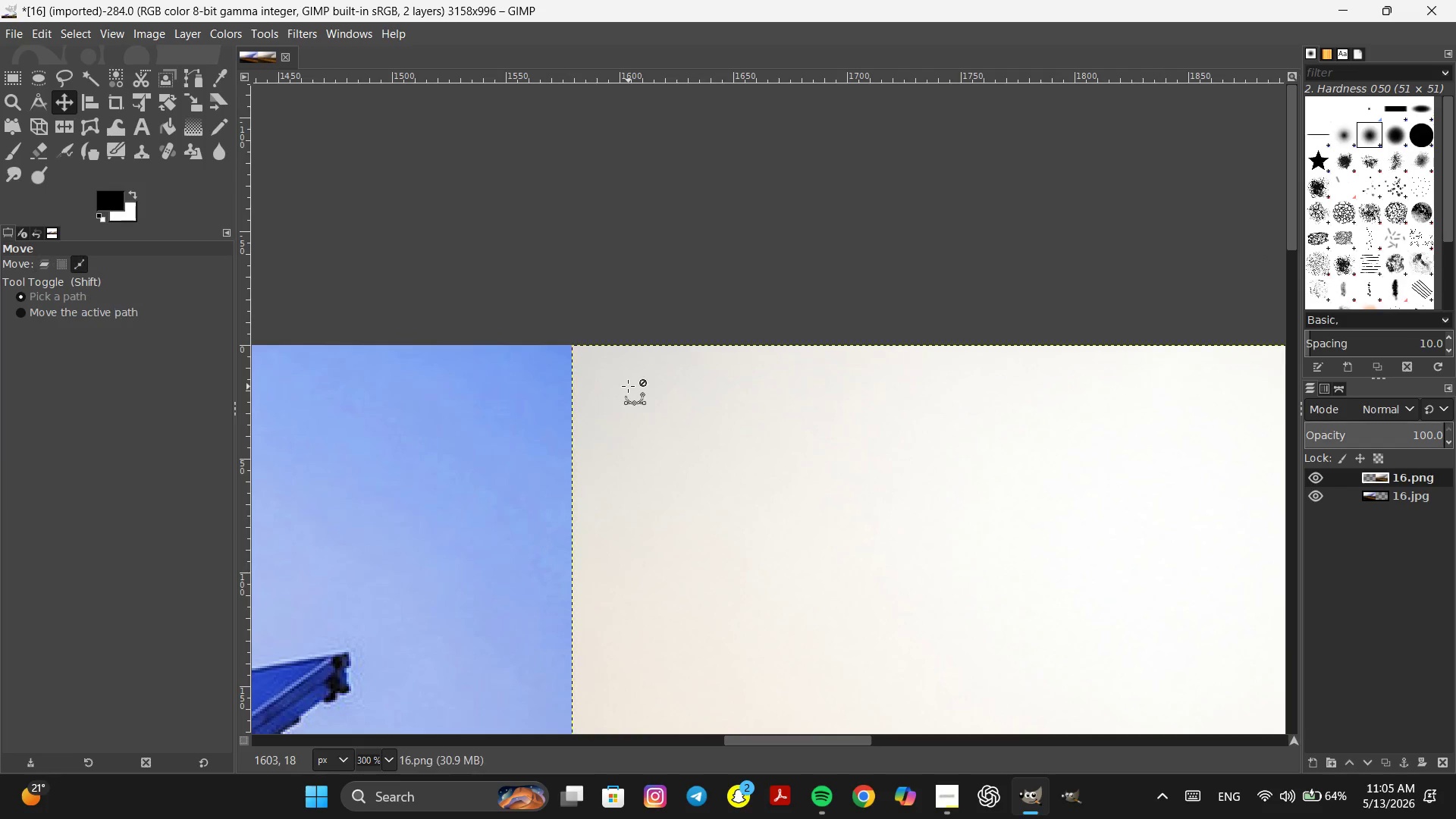 
scroll: coordinate [705, 293], scroll_direction: up, amount: 5.0
 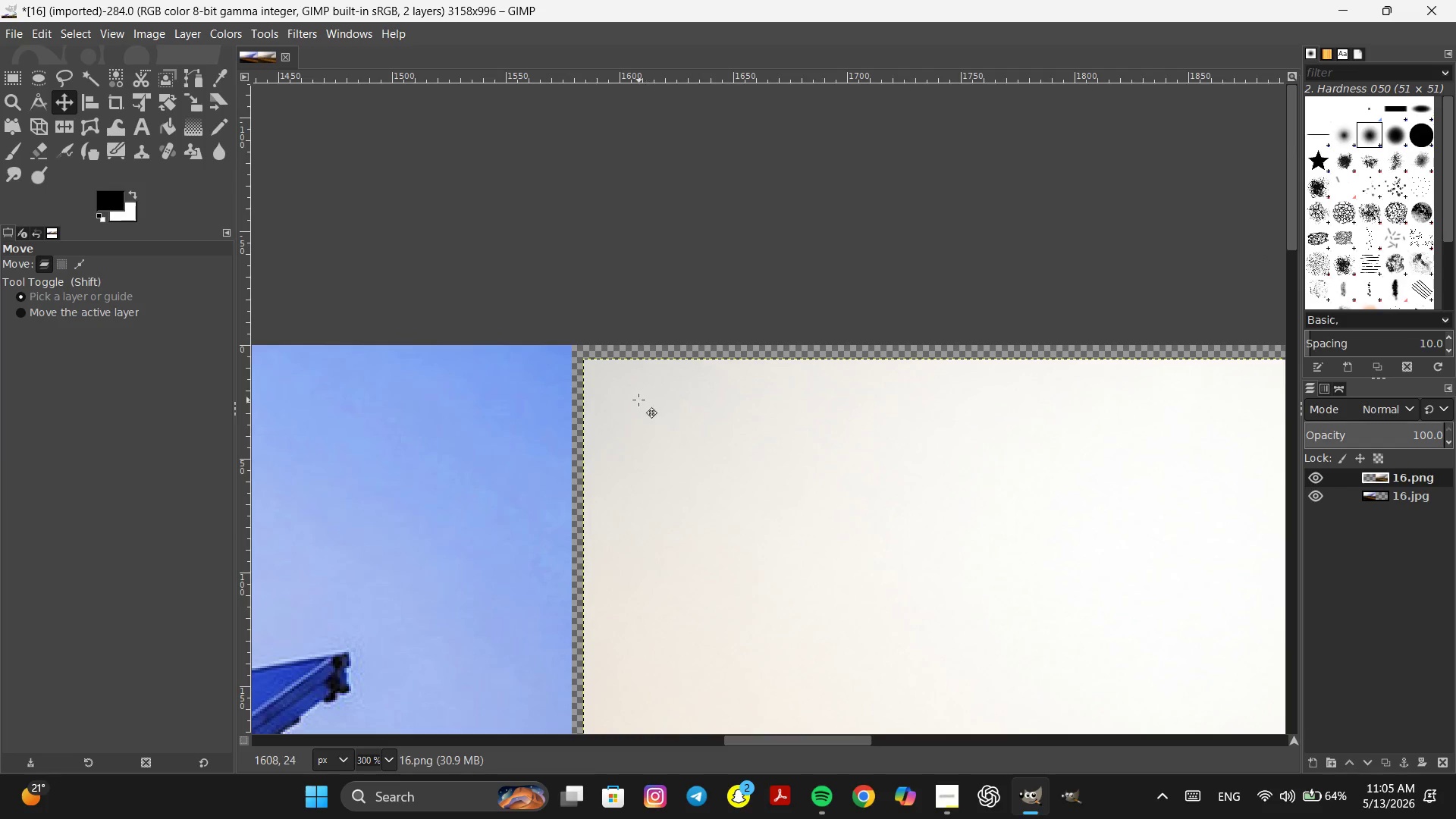 
hold_key(key=ControlLeft, duration=0.72)
 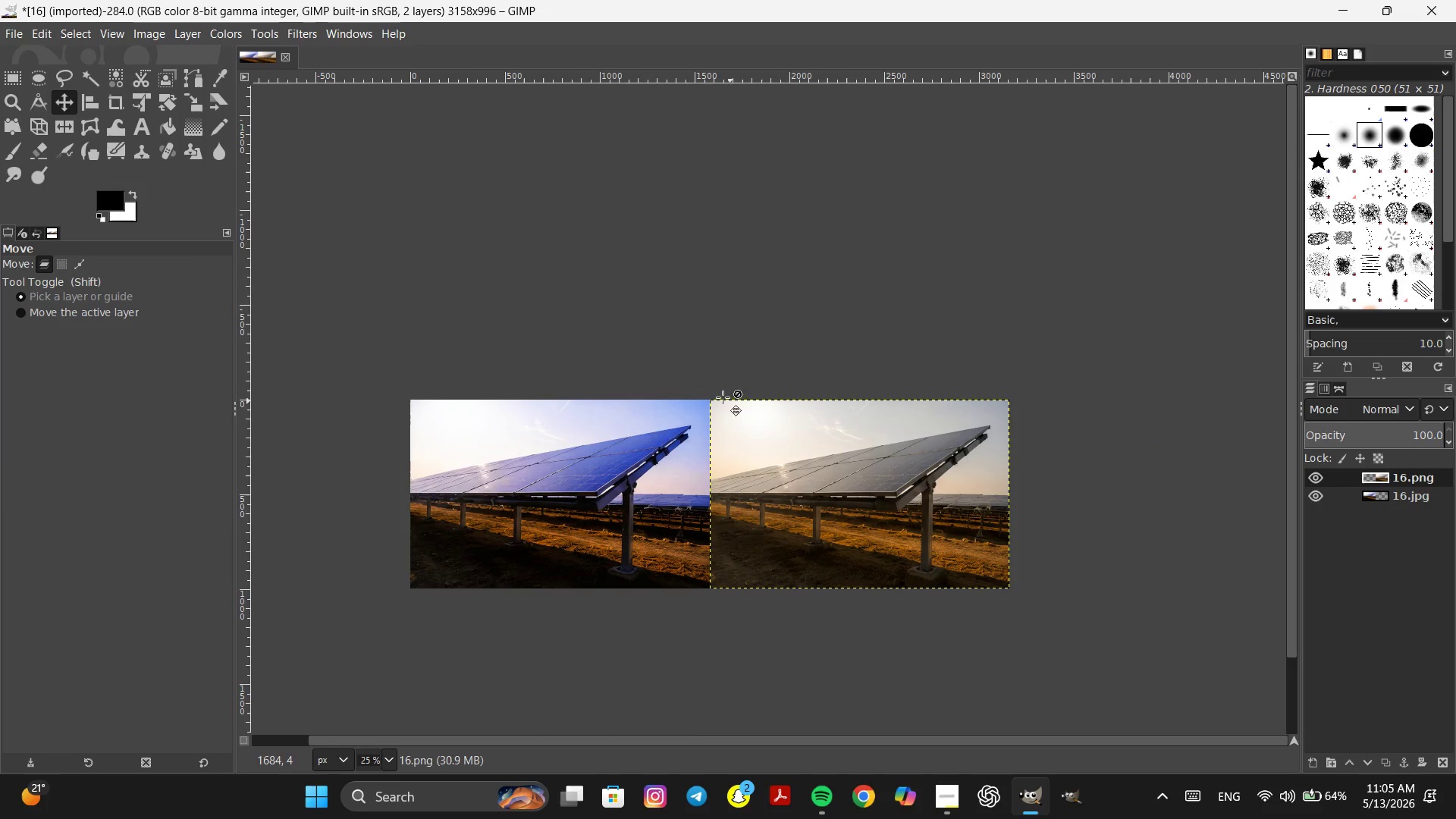 
key(Space)
 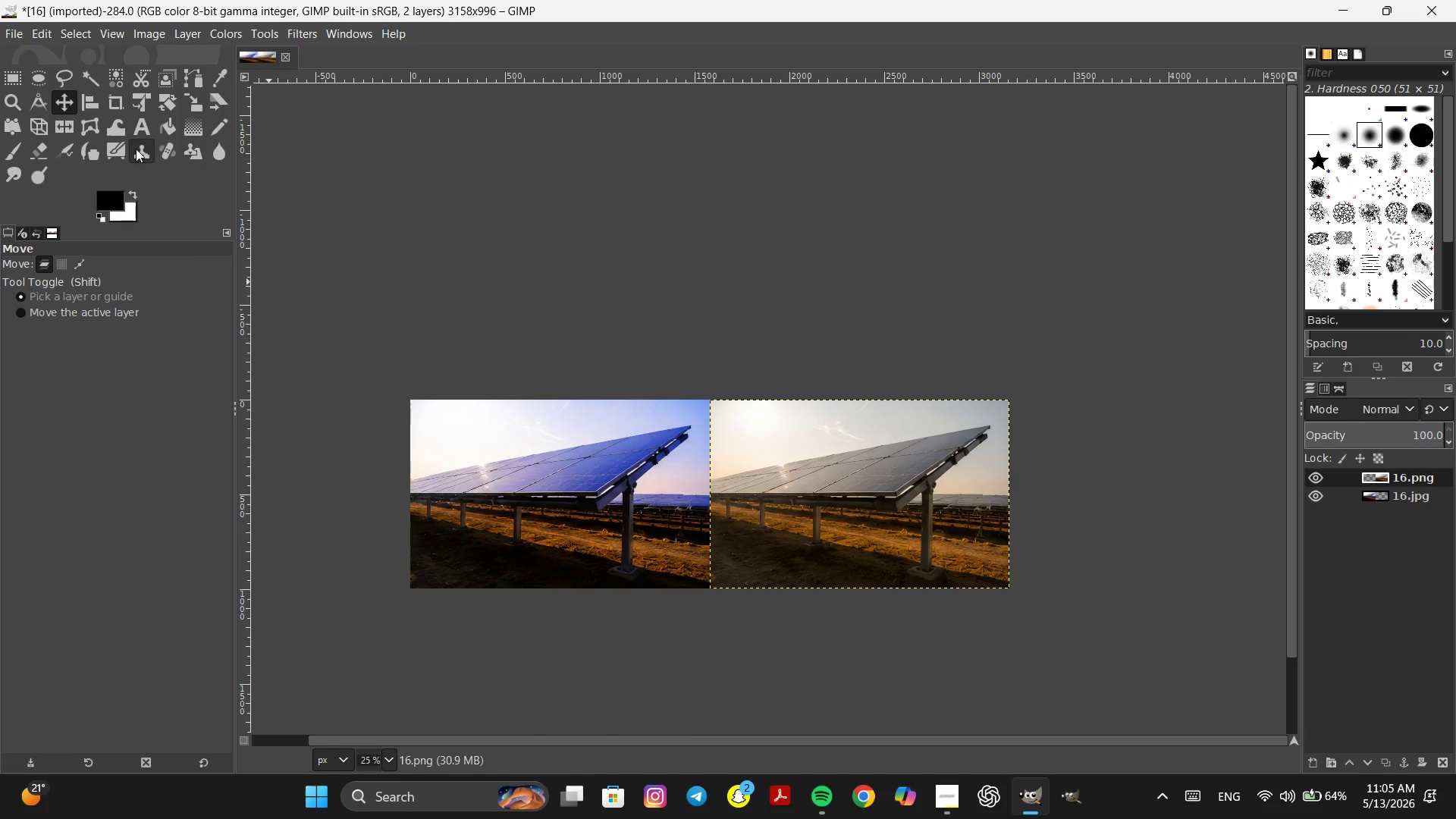 
scroll: coordinate [629, 391], scroll_direction: down, amount: 7.0
 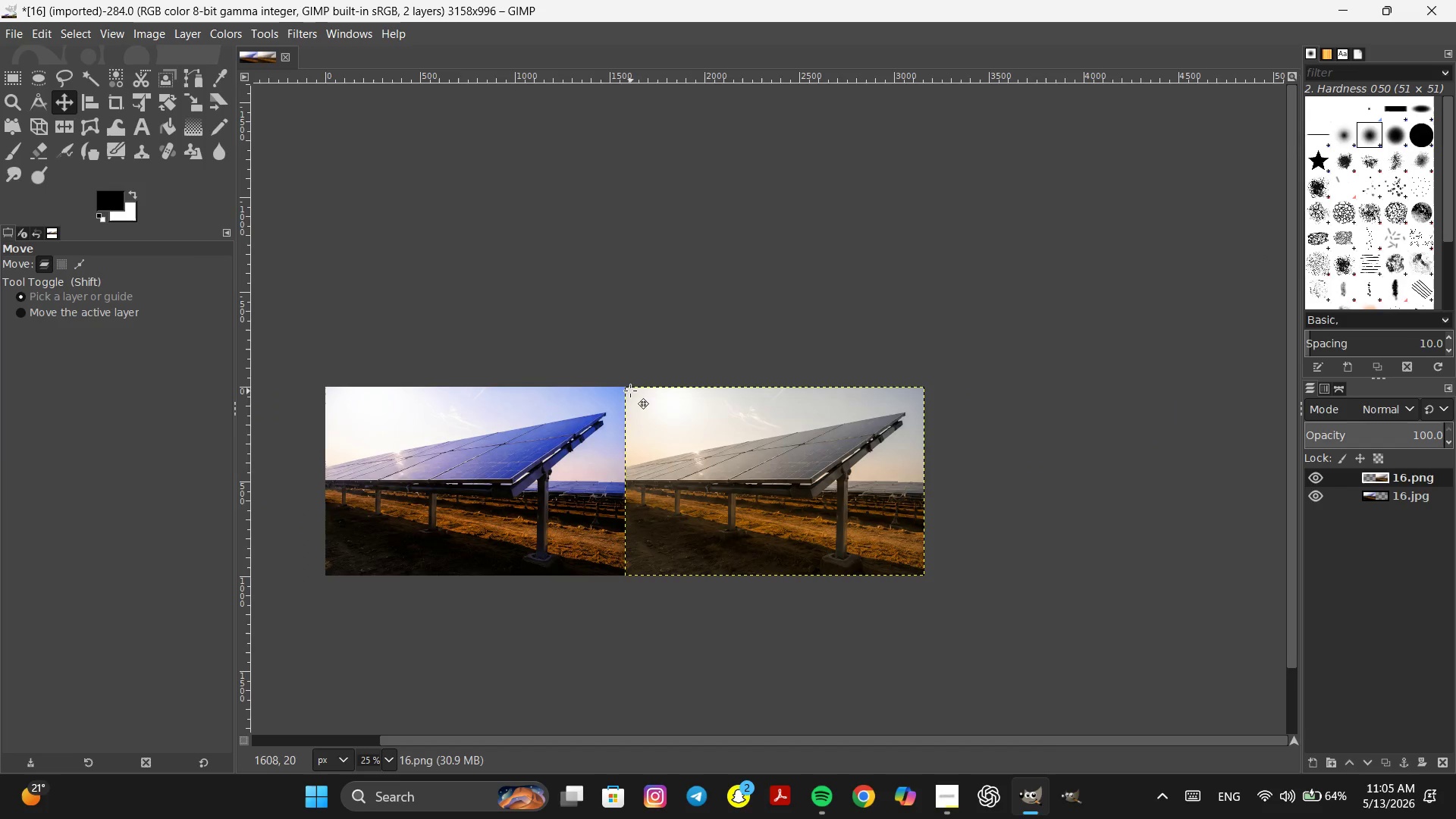 
left_click([134, 124])
 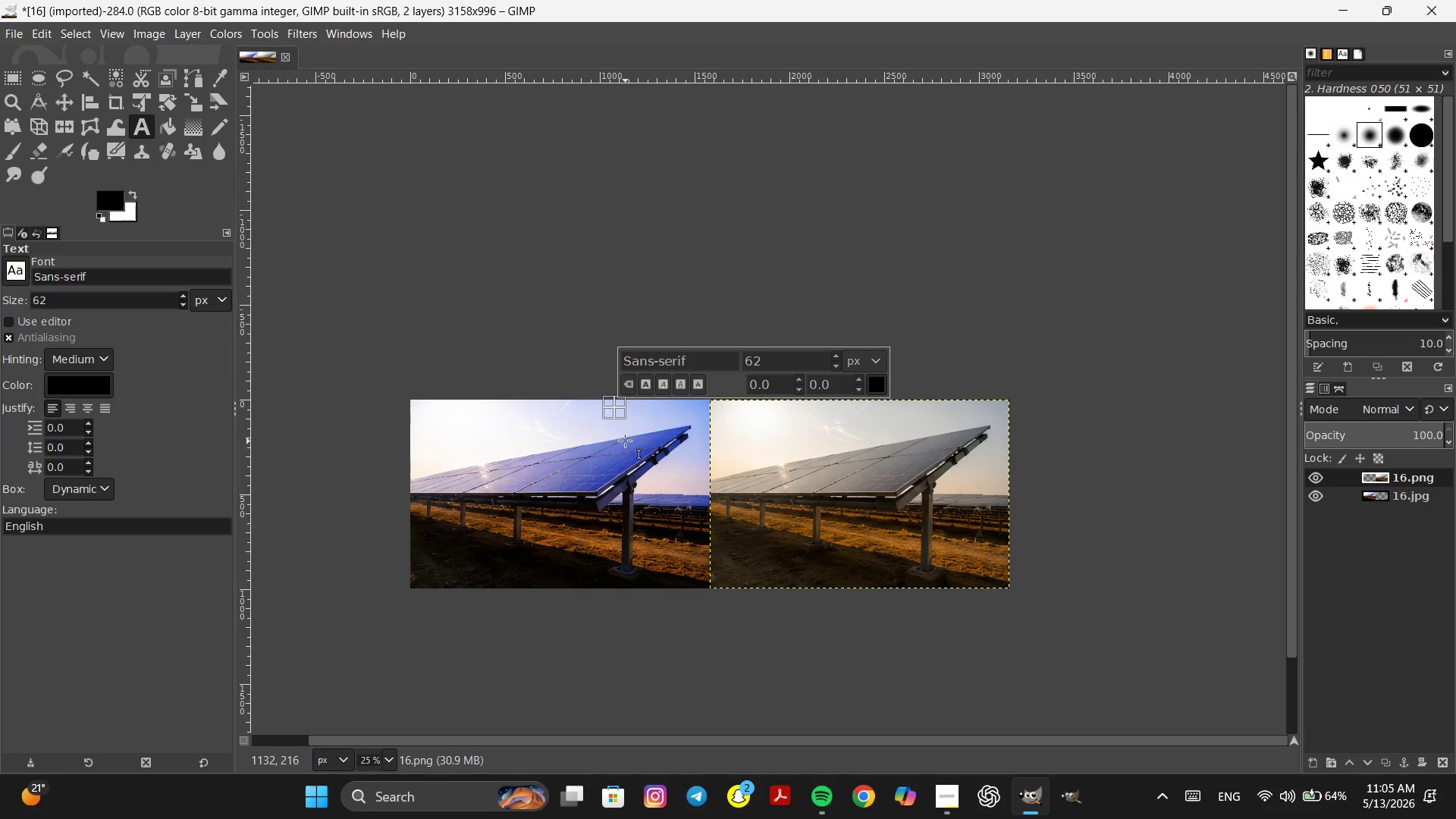 
type(after)
 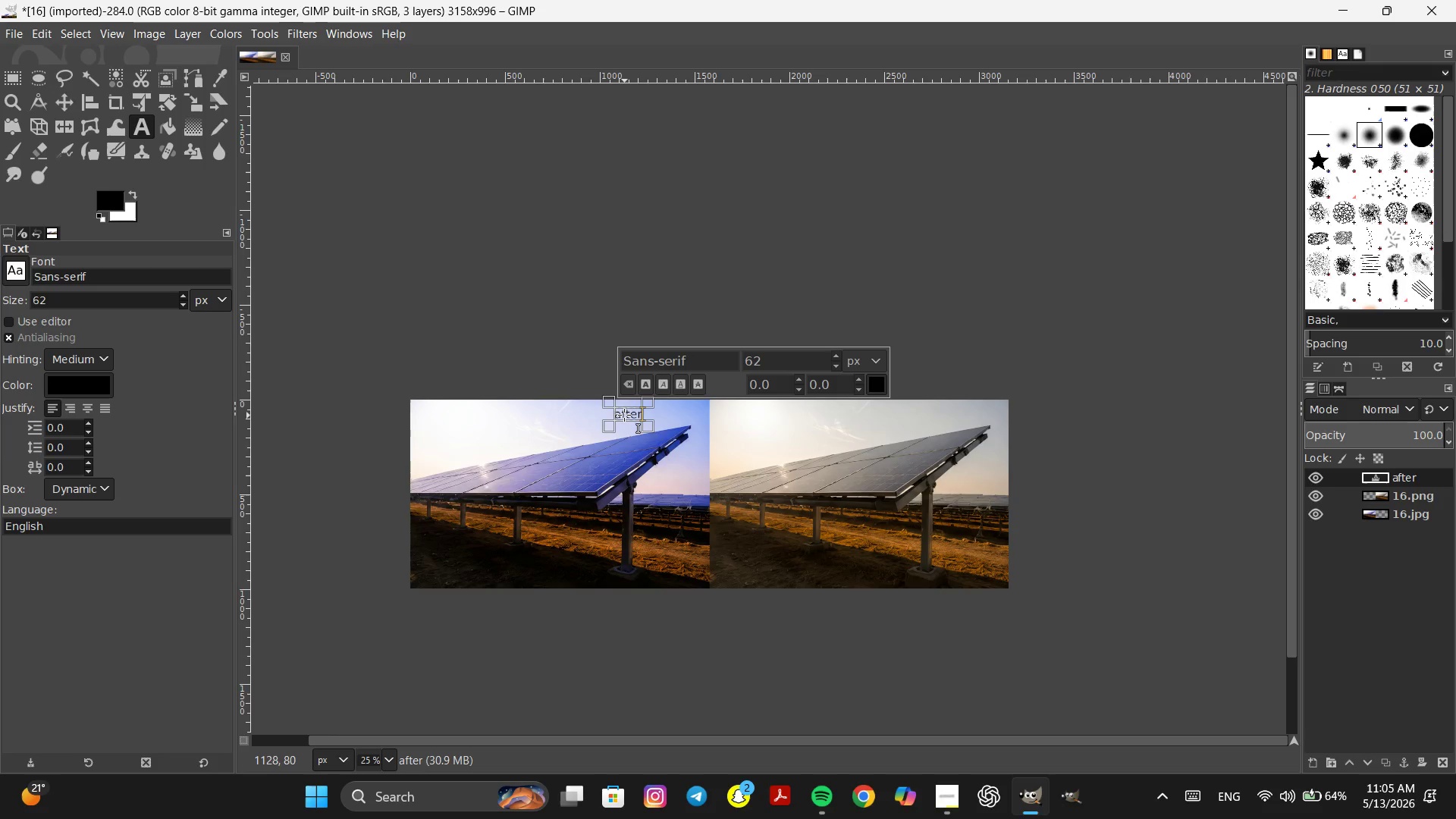 
double_click([625, 415])
 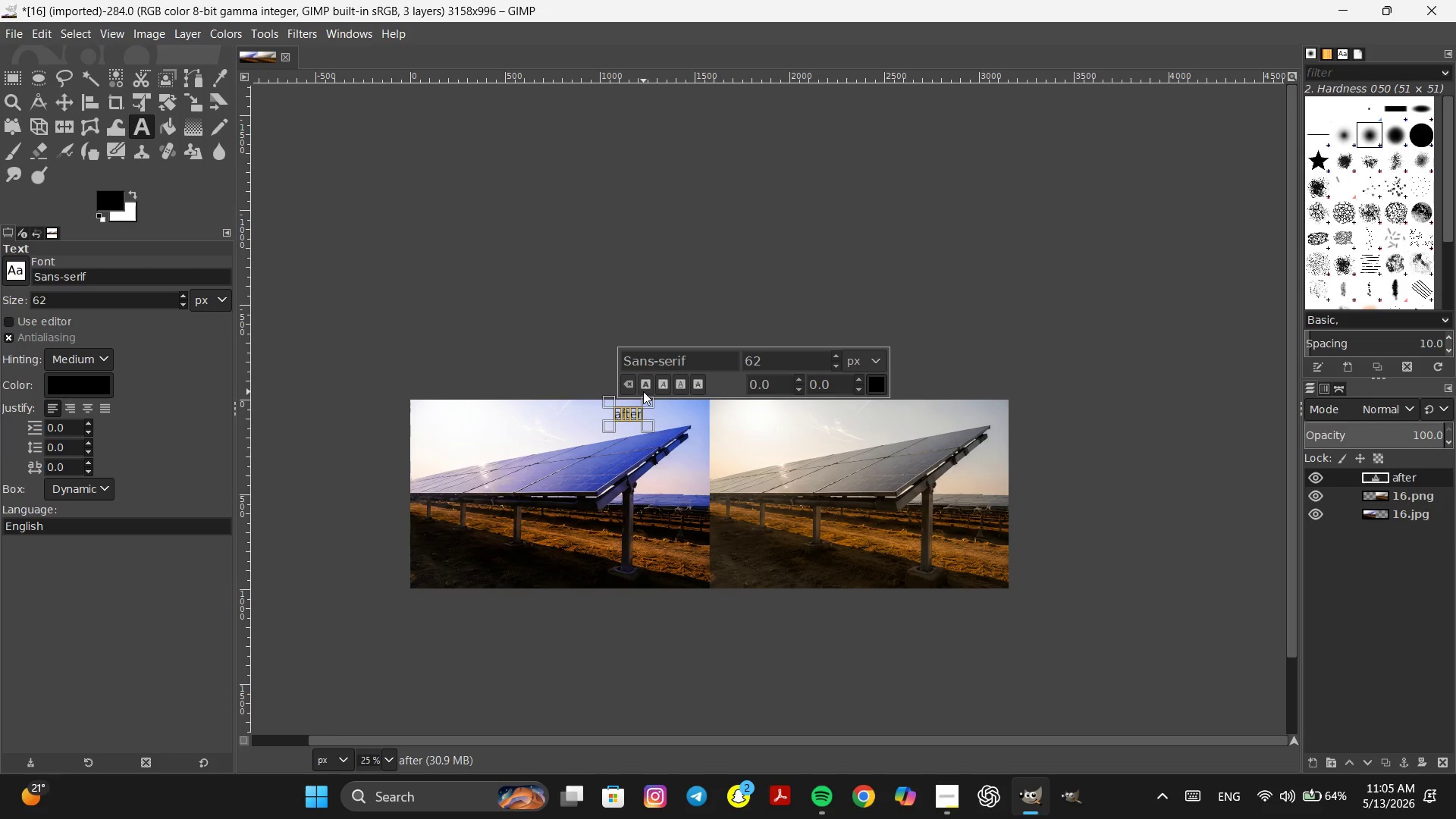 
left_click([645, 386])
 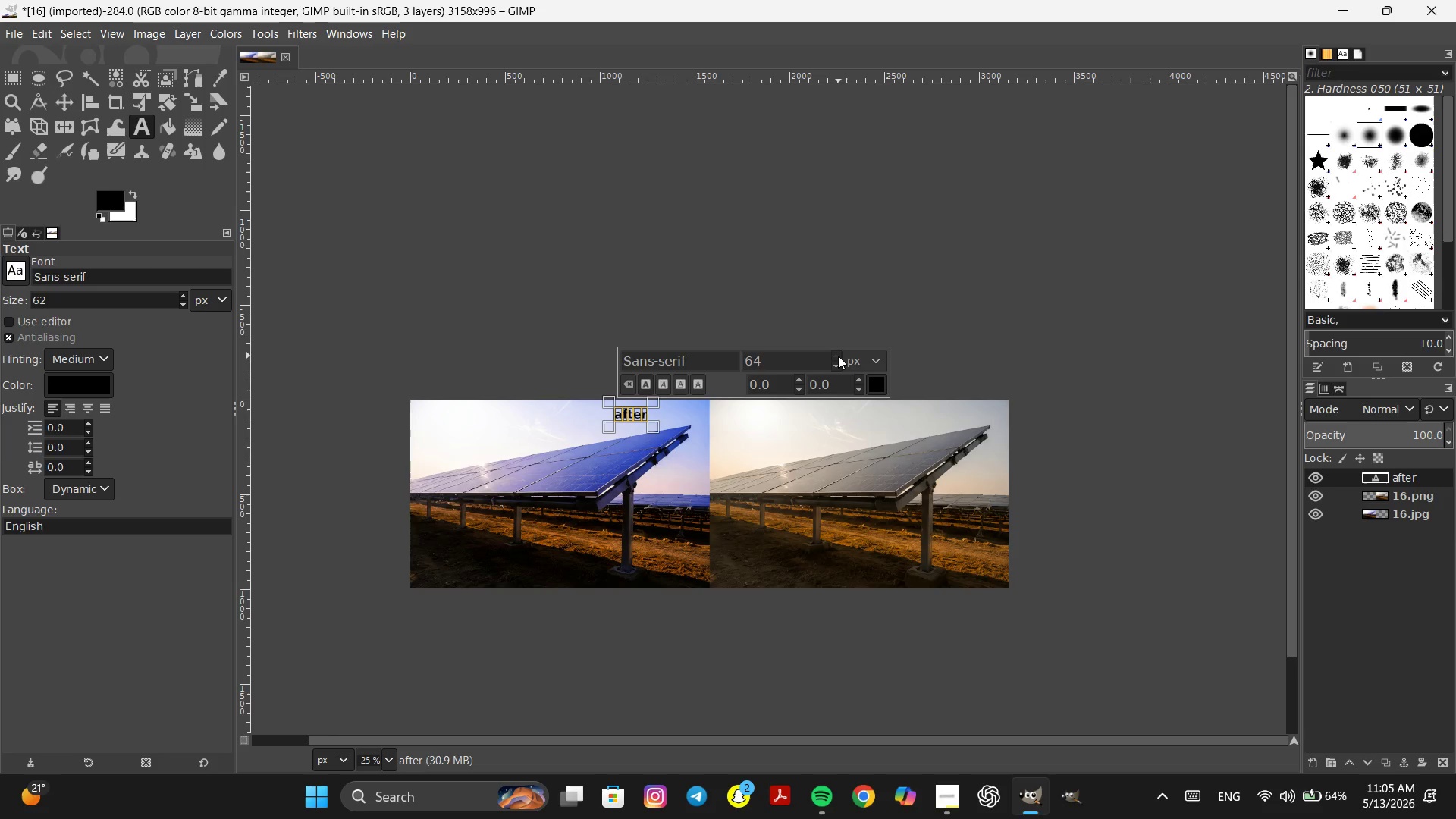 
left_click([838, 356])
 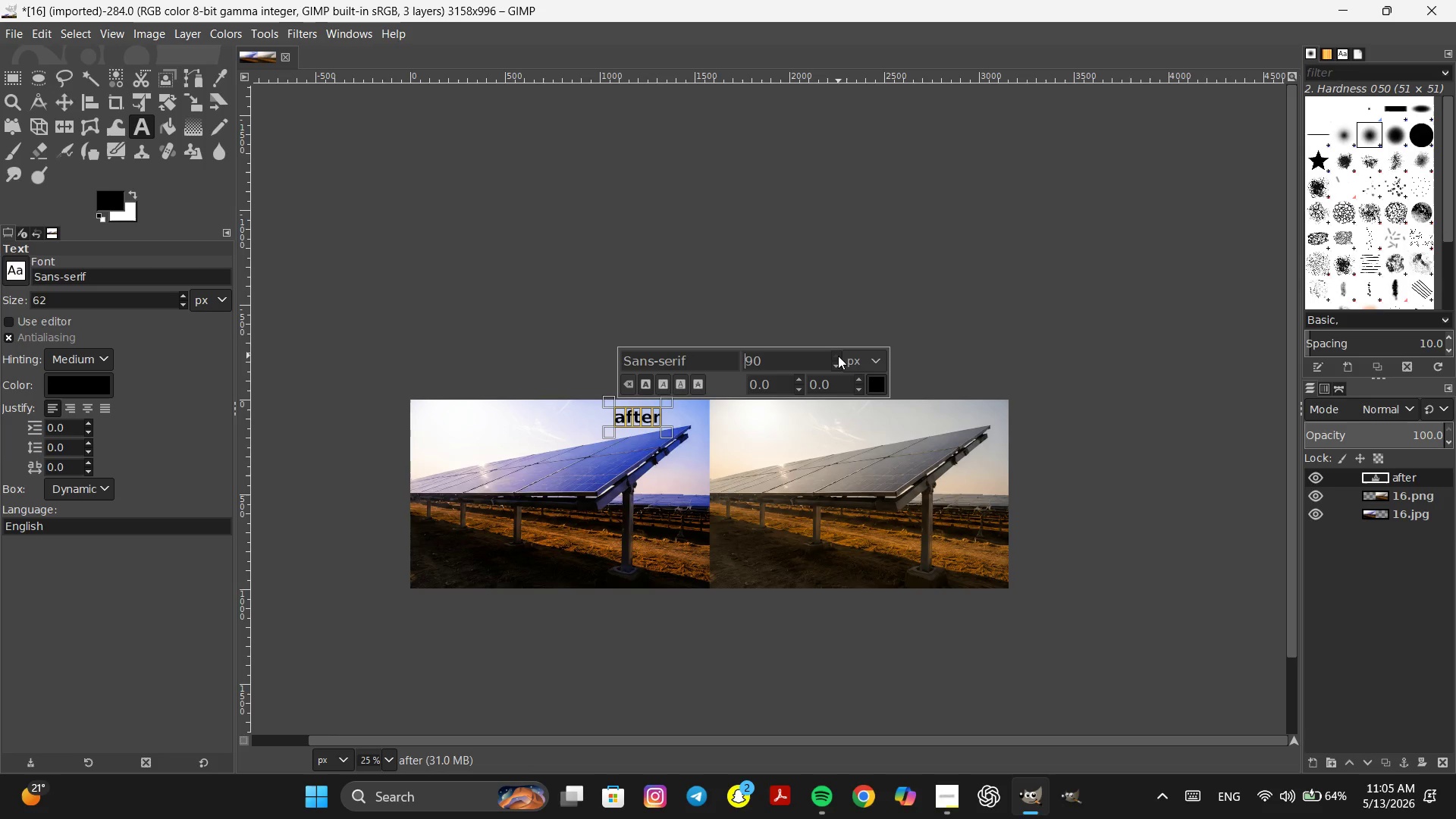 
left_click([838, 356])
 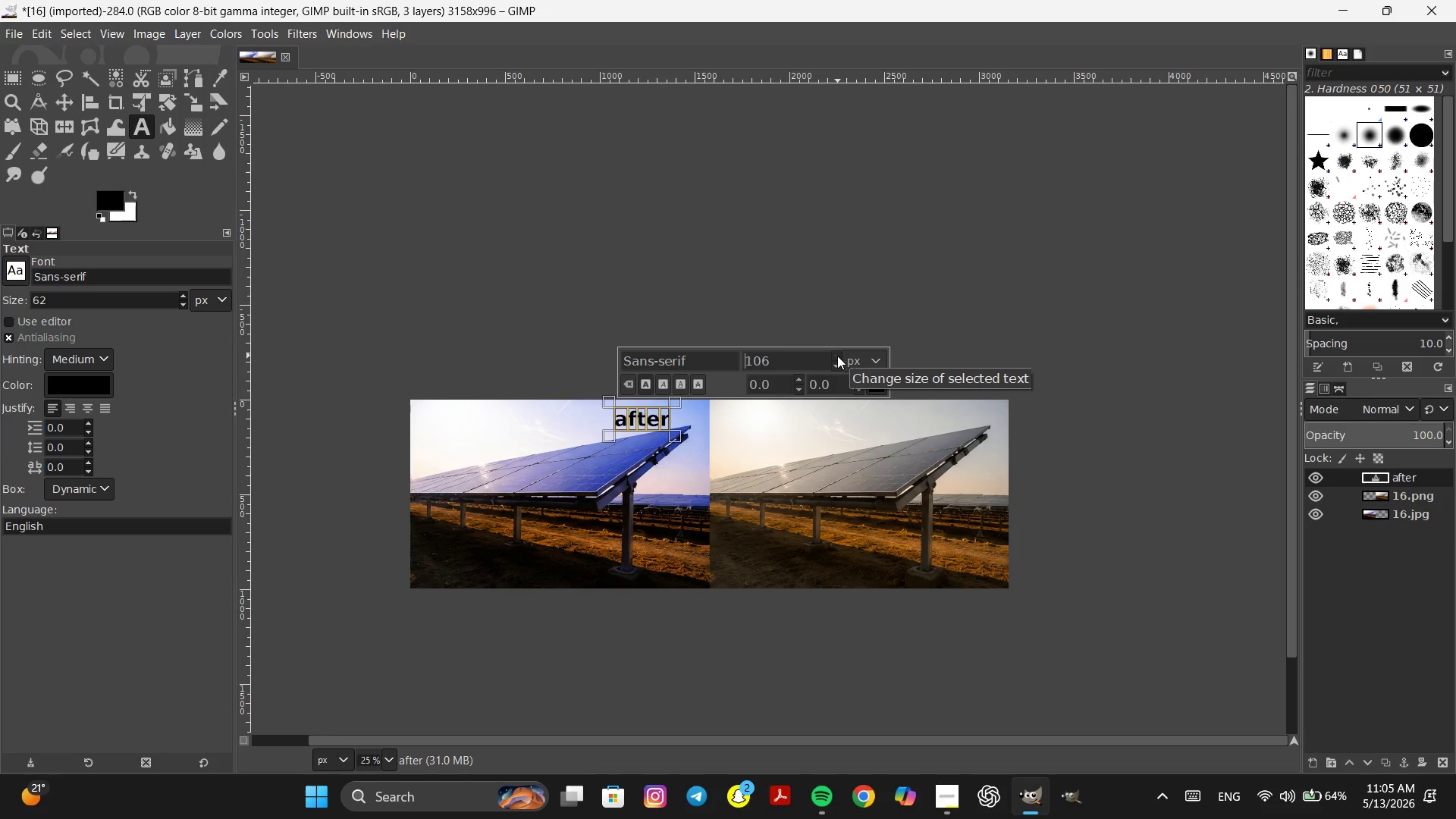 
left_click([837, 356])
 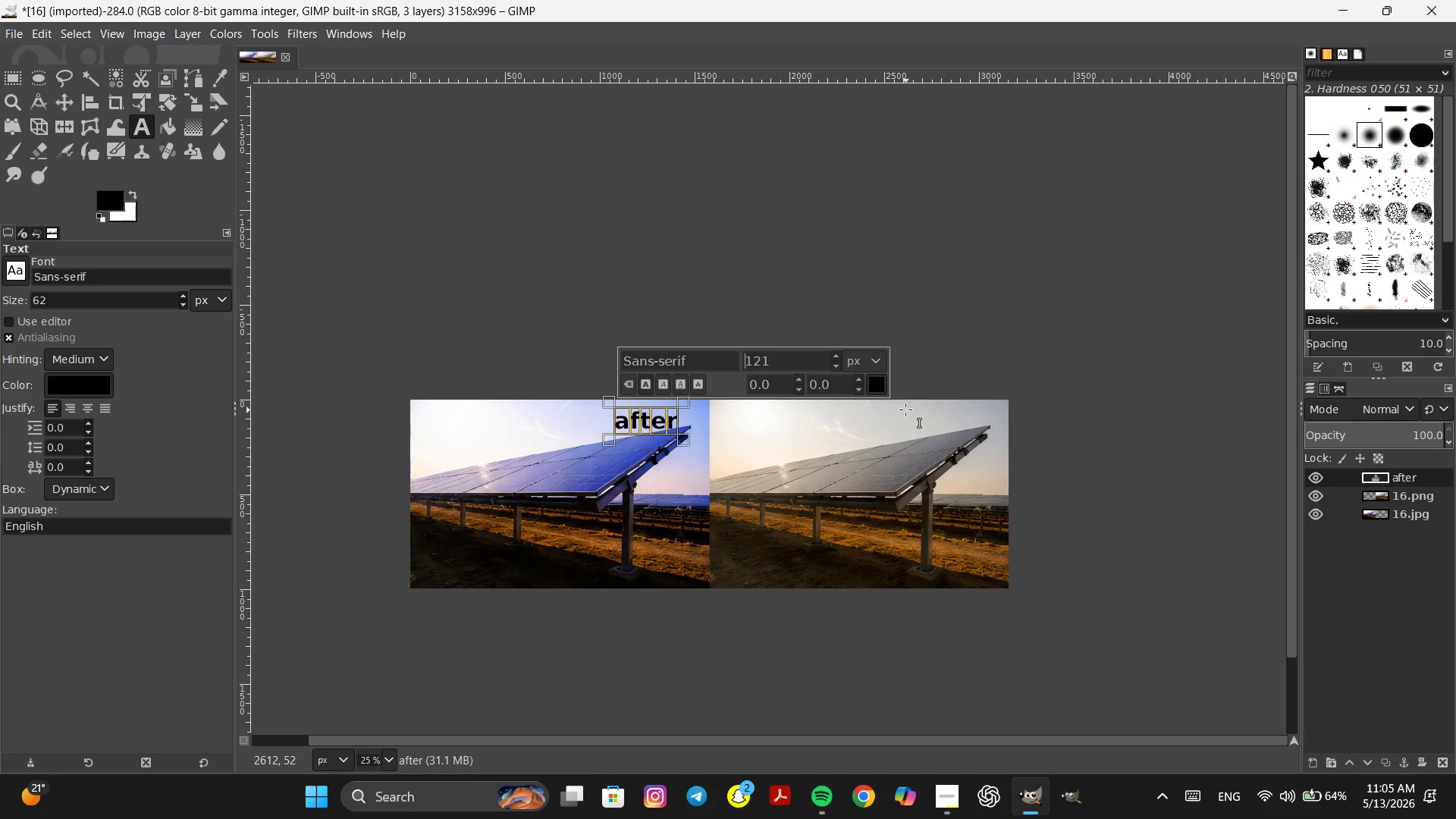 
left_click([905, 410])
 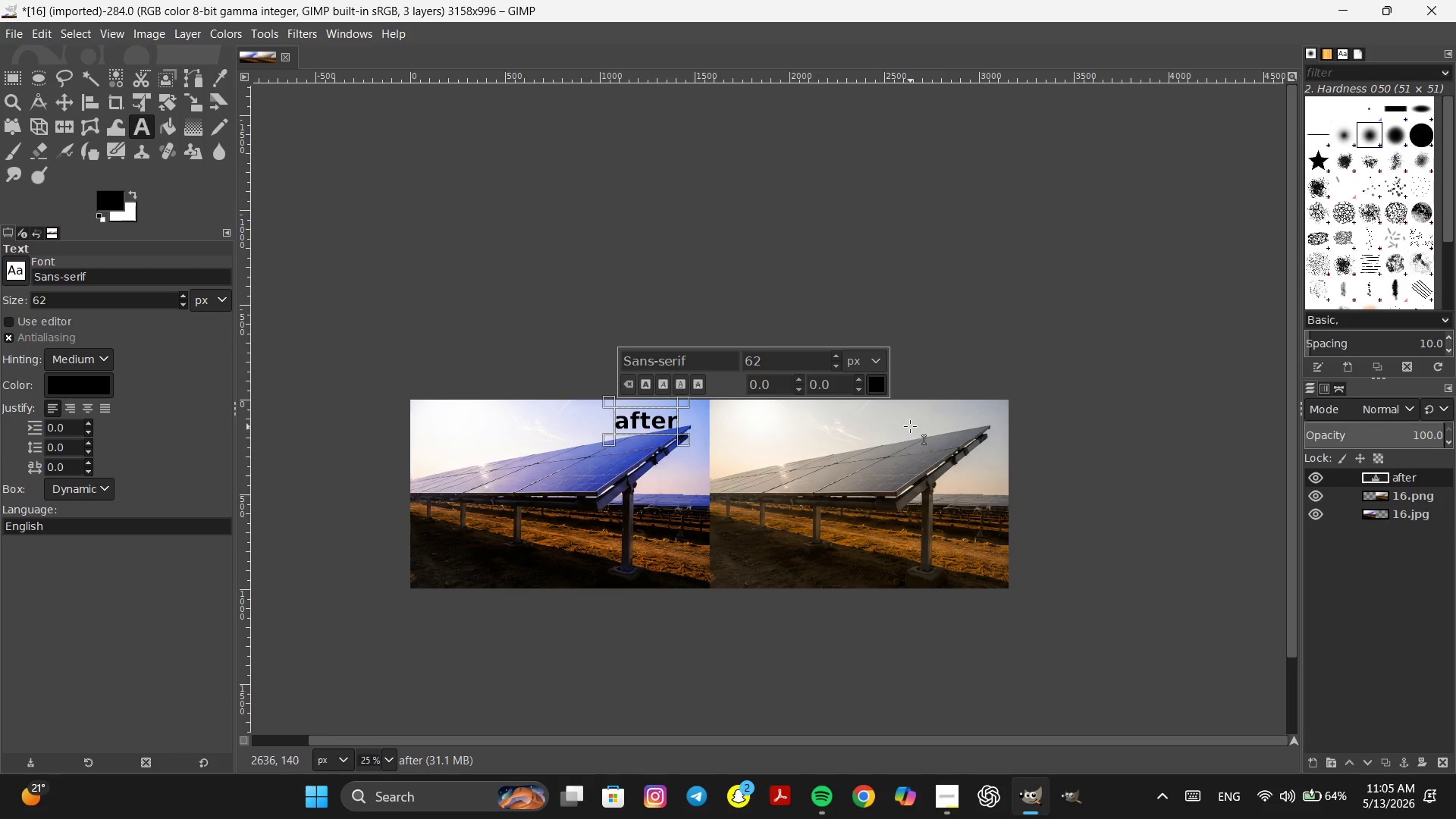 
left_click([911, 419])
 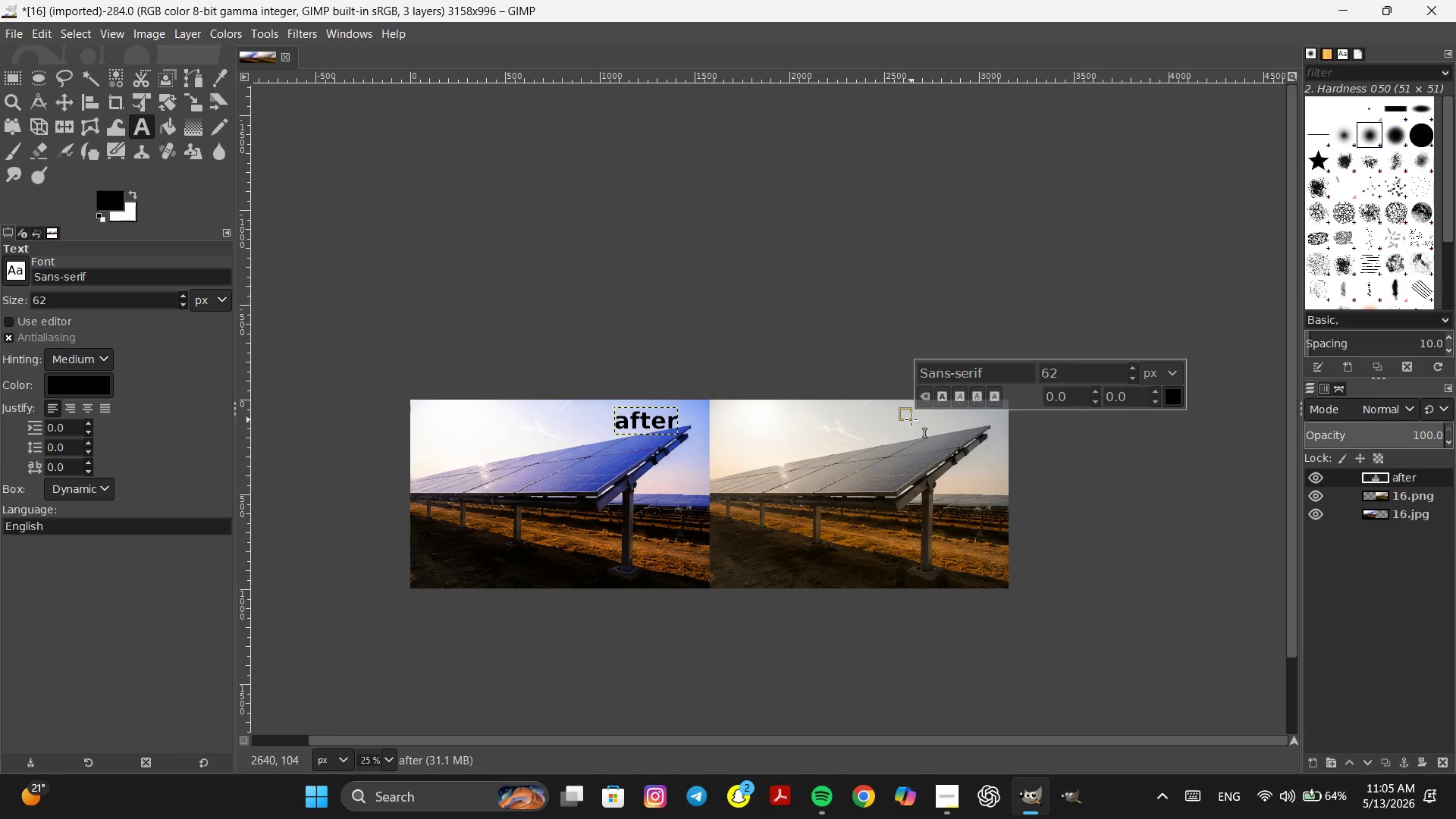 
type(before)
 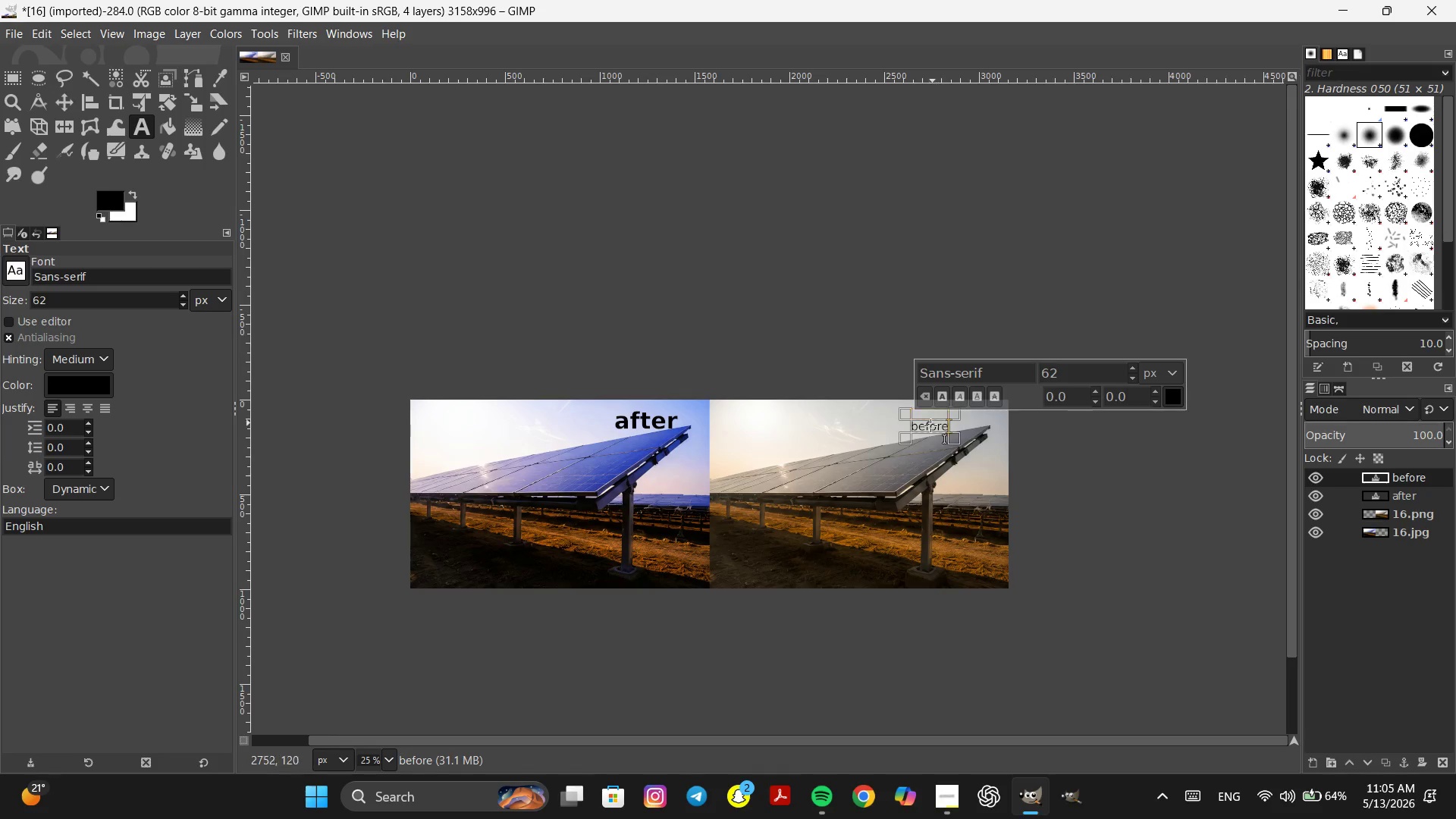 
left_click([931, 427])
 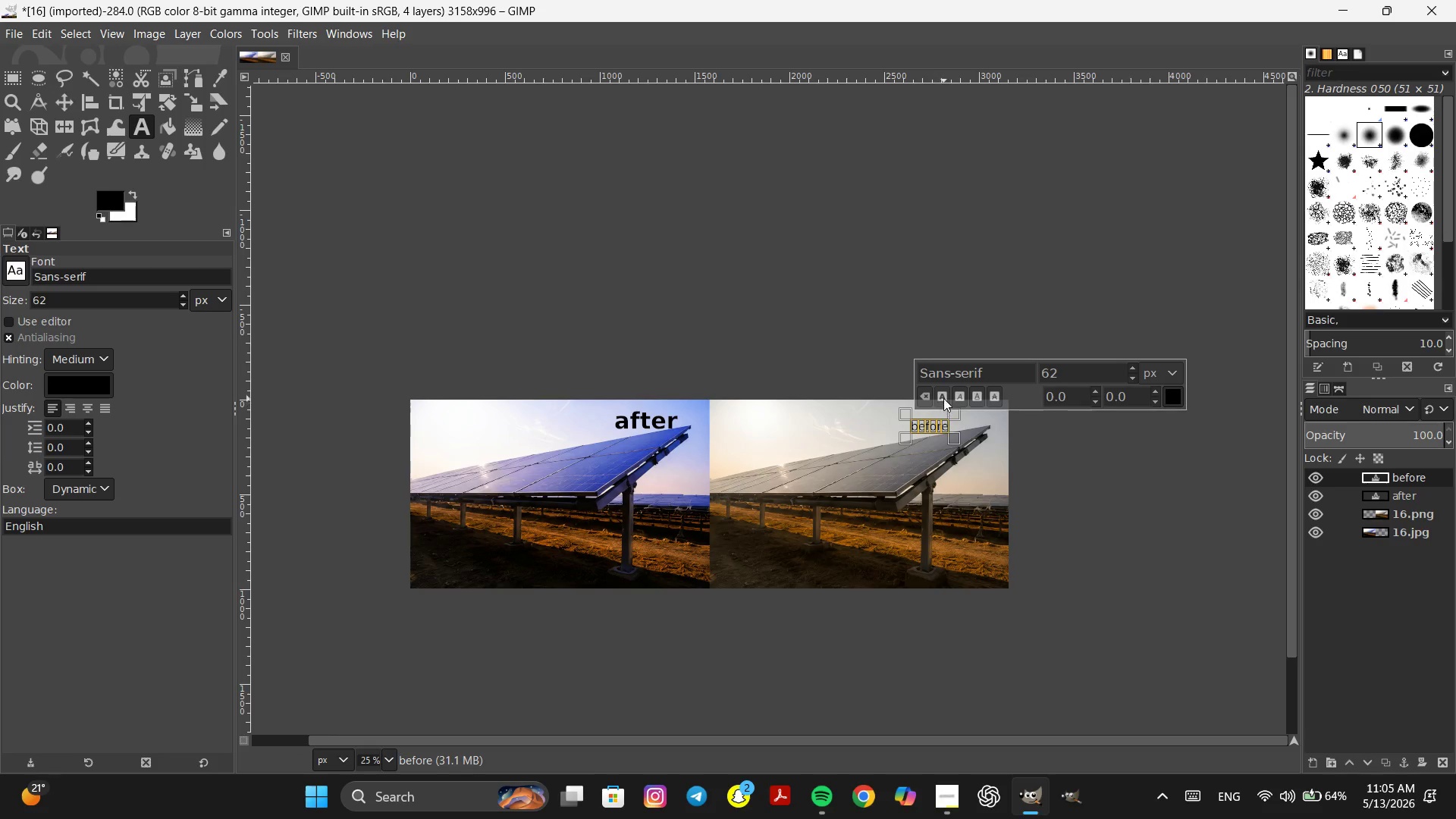 
triple_click([944, 397])
 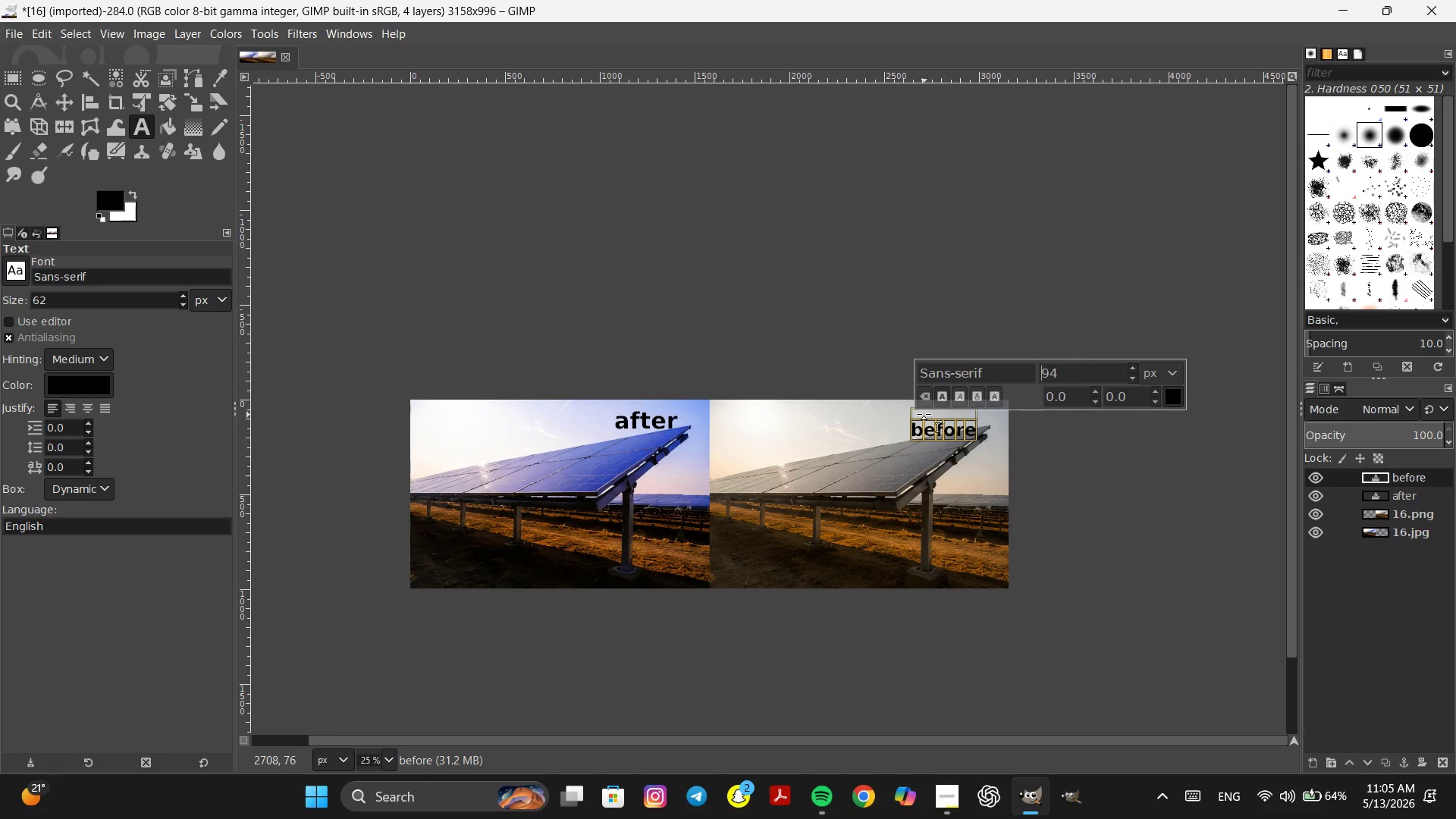 
left_click_drag(start_coordinate=[905, 416], to_coordinate=[903, 403])
 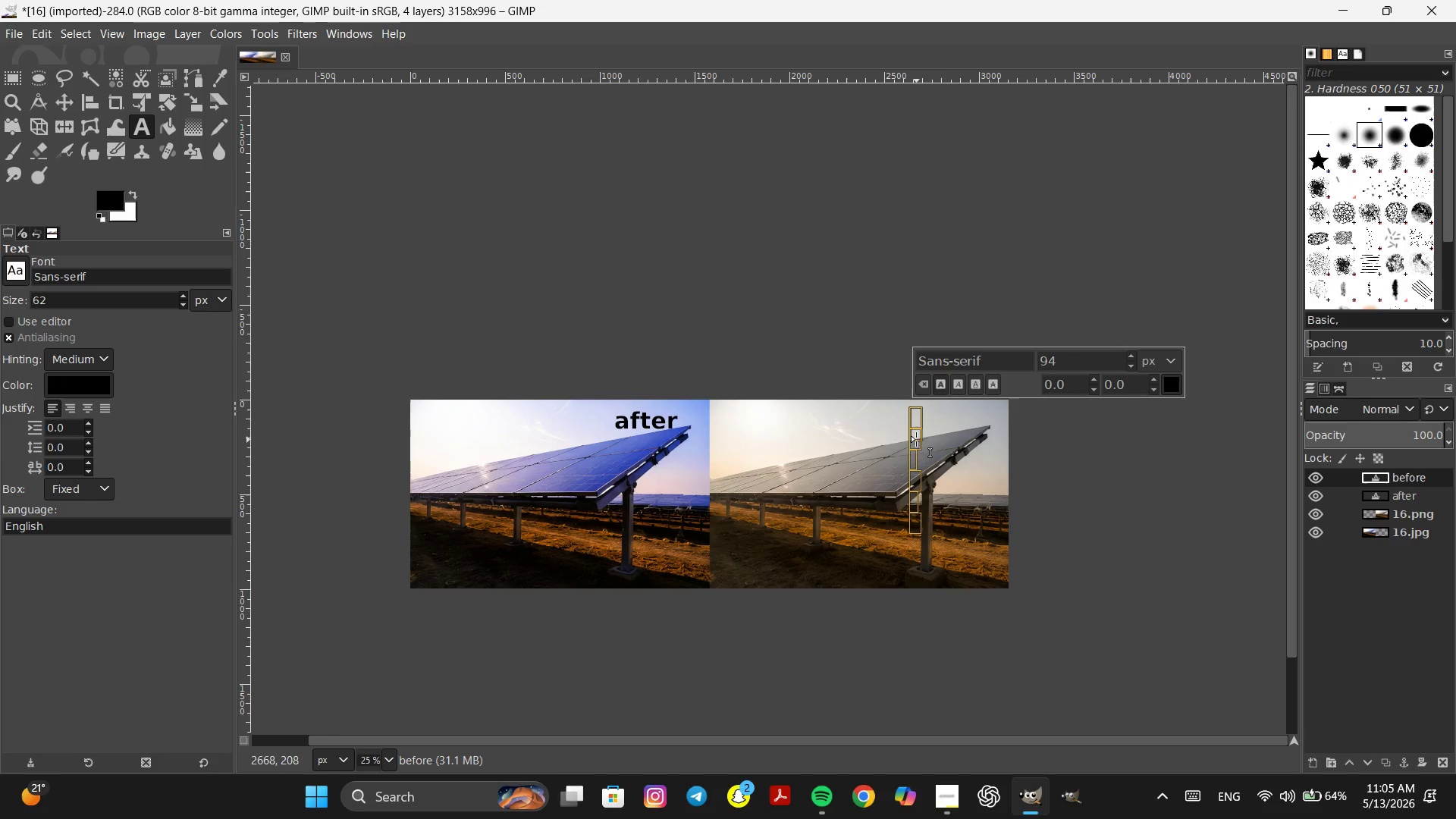 
key(Control+Z)
 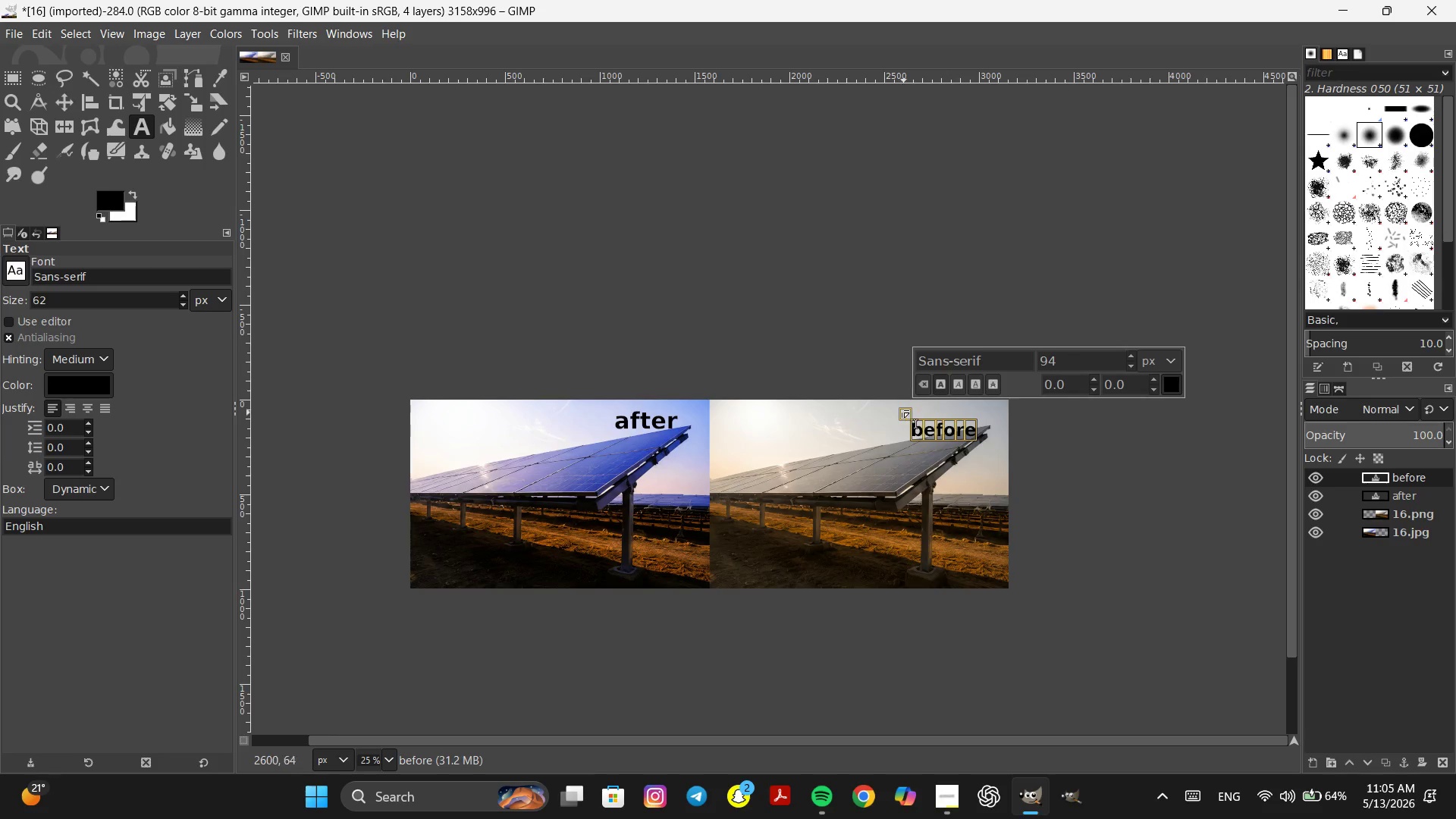 
left_click_drag(start_coordinate=[901, 410], to_coordinate=[897, 402])
 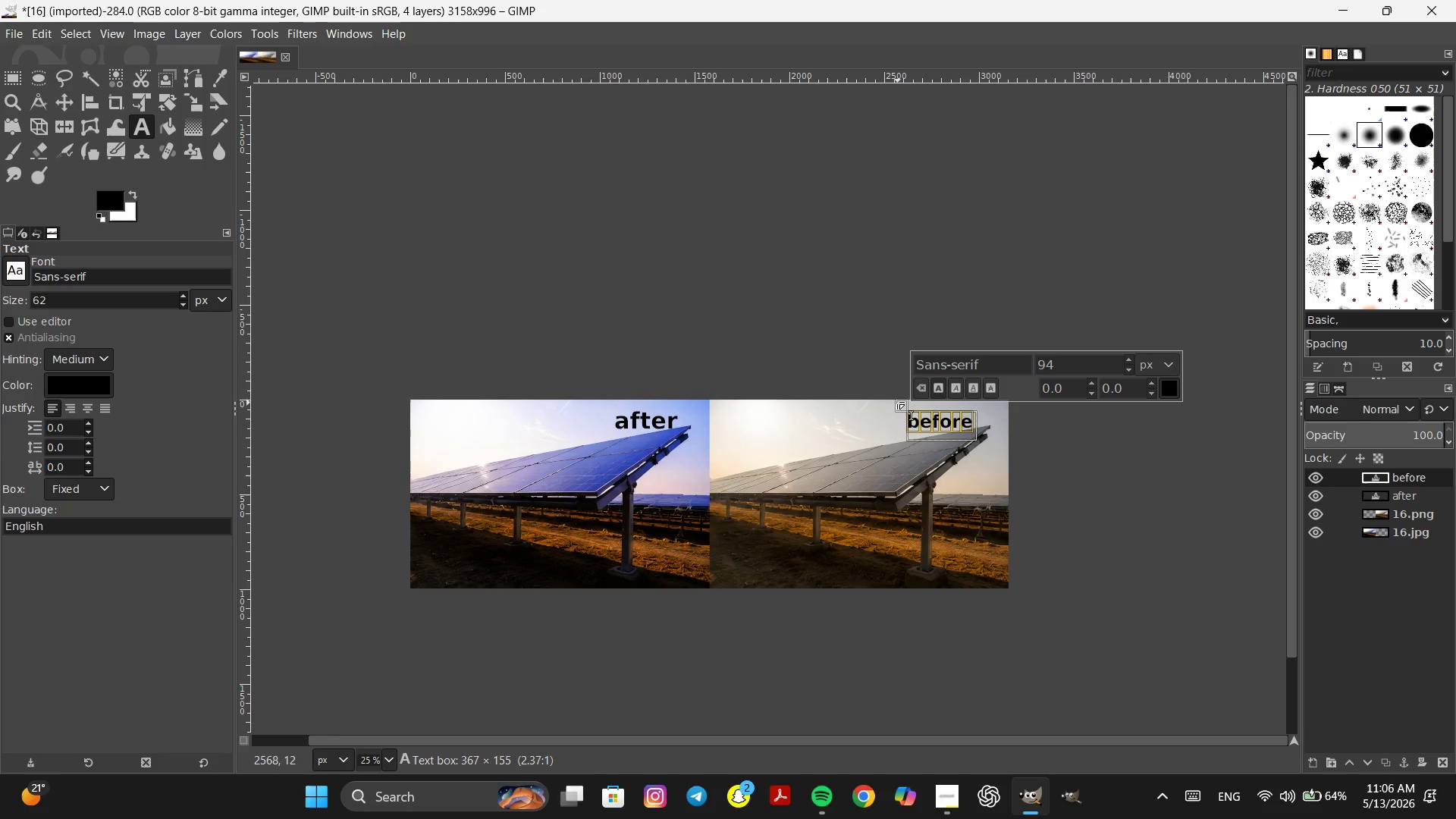 
left_click_drag(start_coordinate=[897, 402], to_coordinate=[896, 397])
 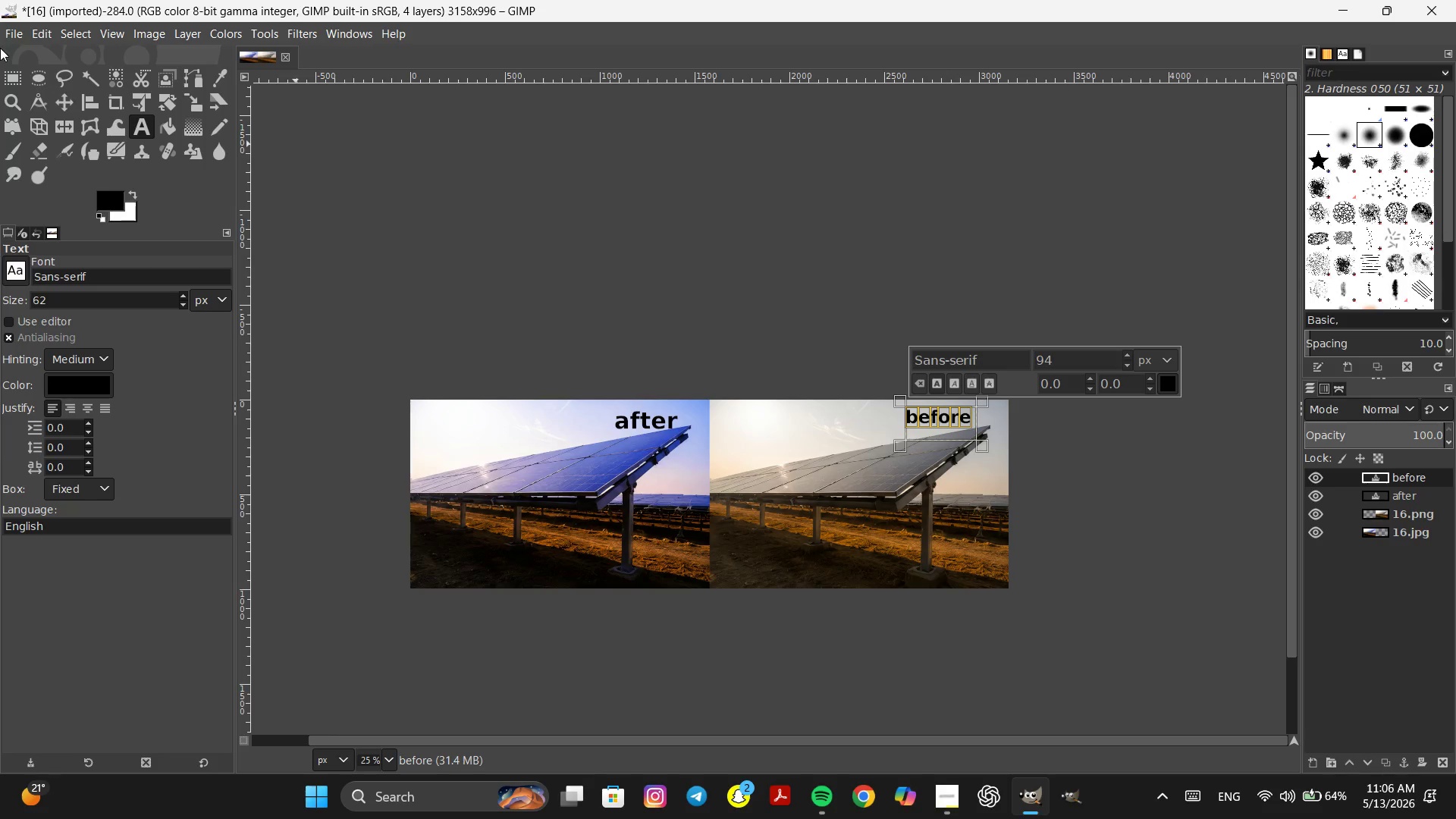 
left_click([8, 32])
 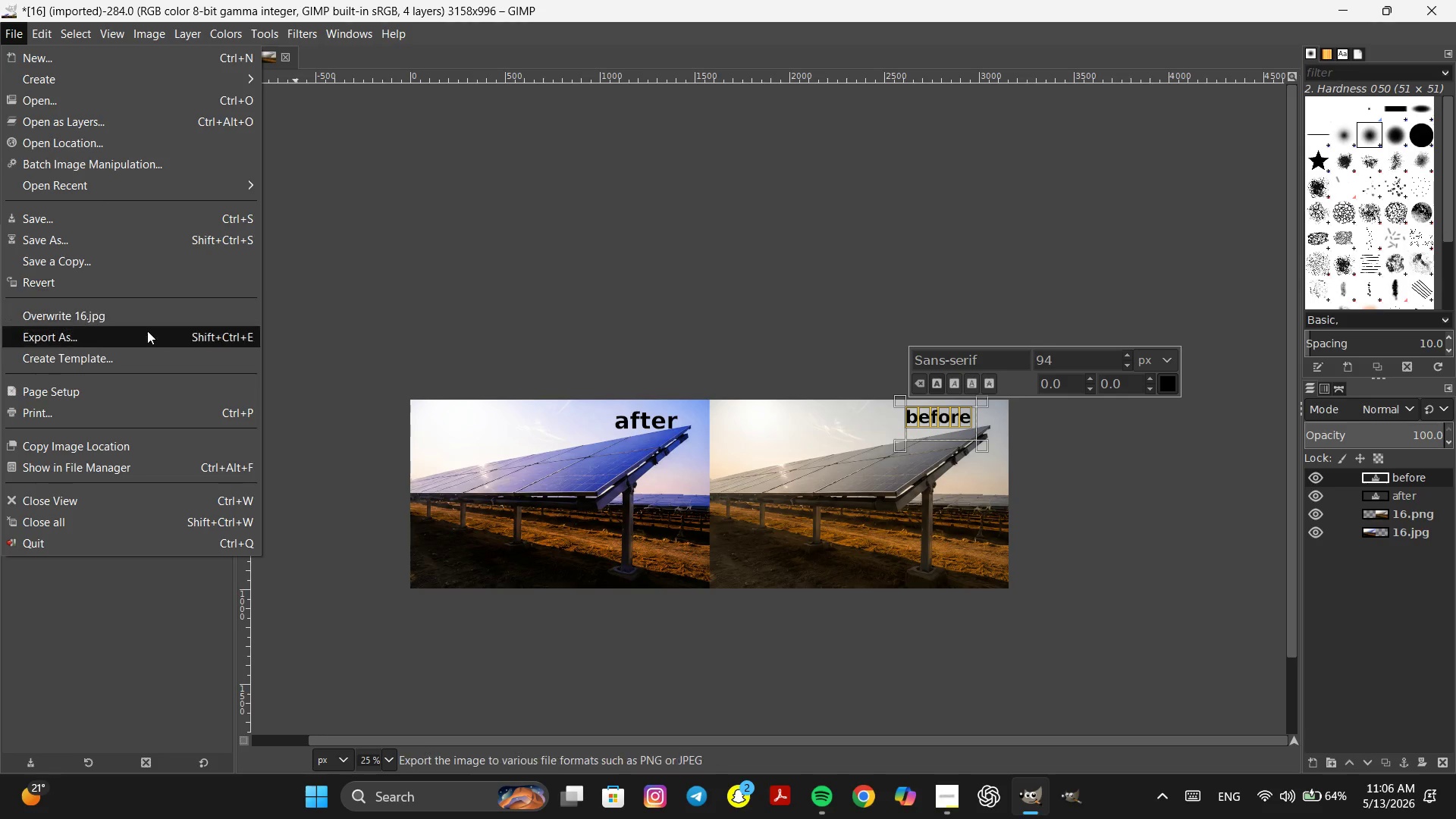 
left_click([144, 329])
 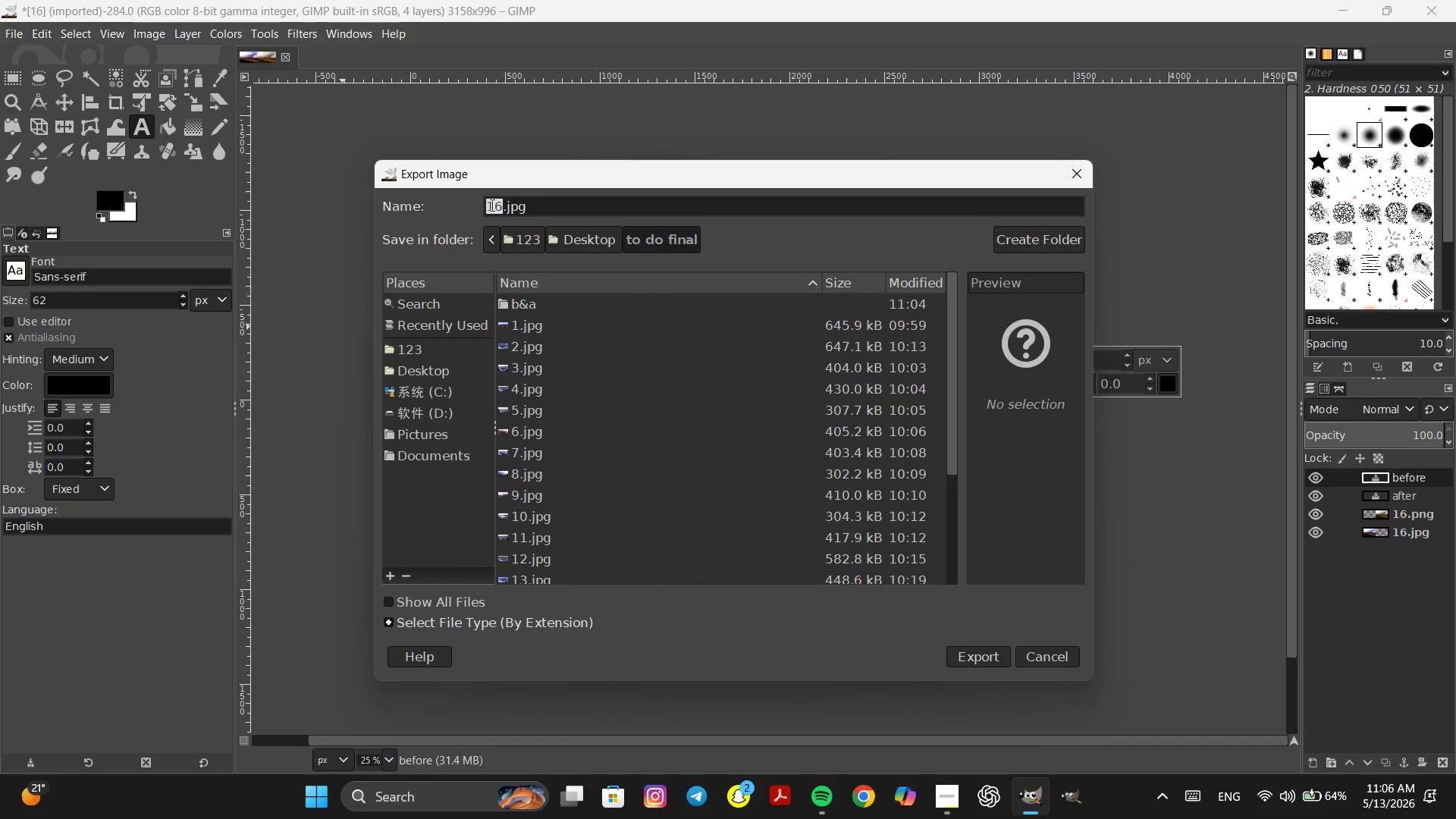 
left_click([487, 202])
 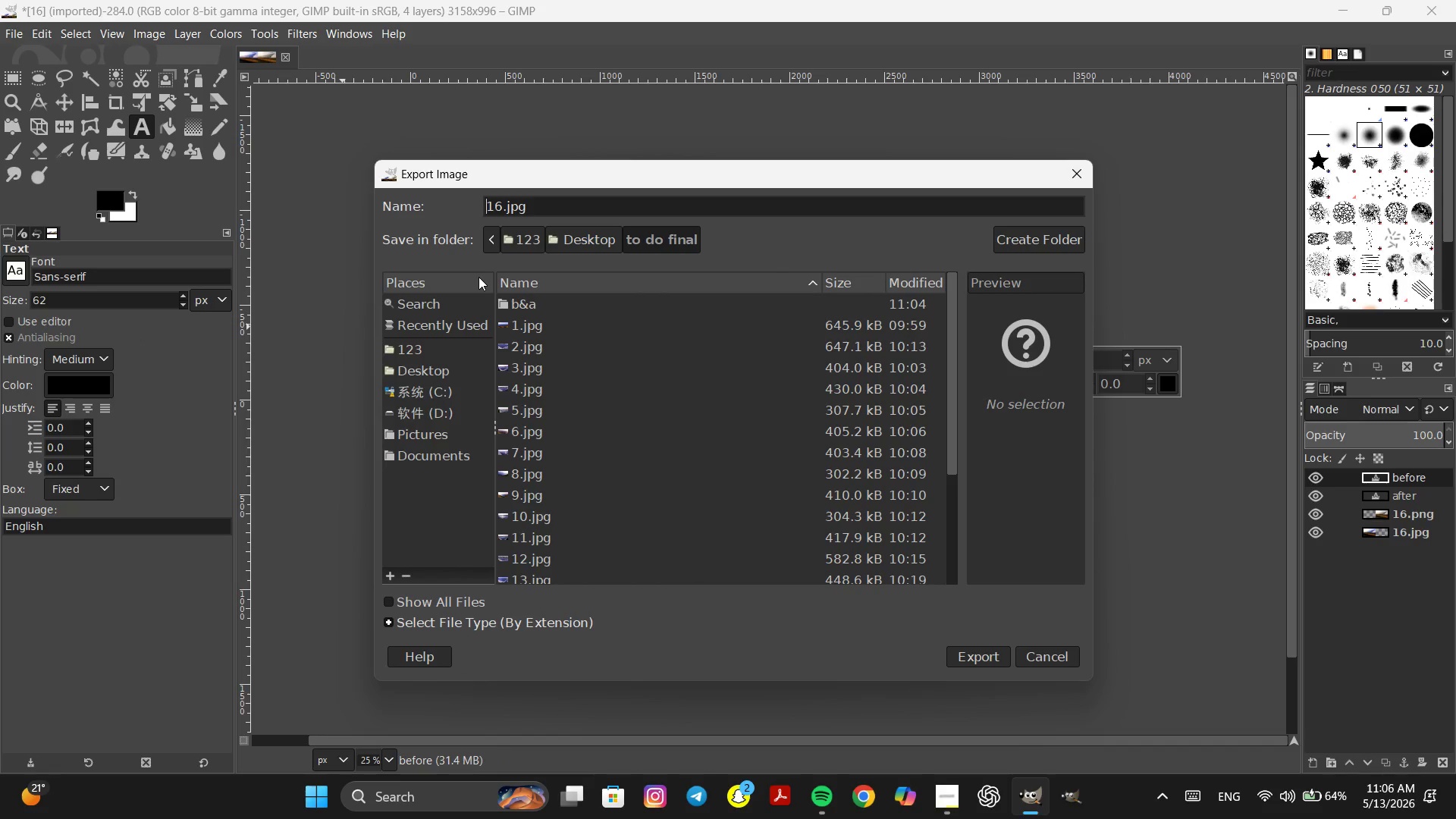 
type(ba)
 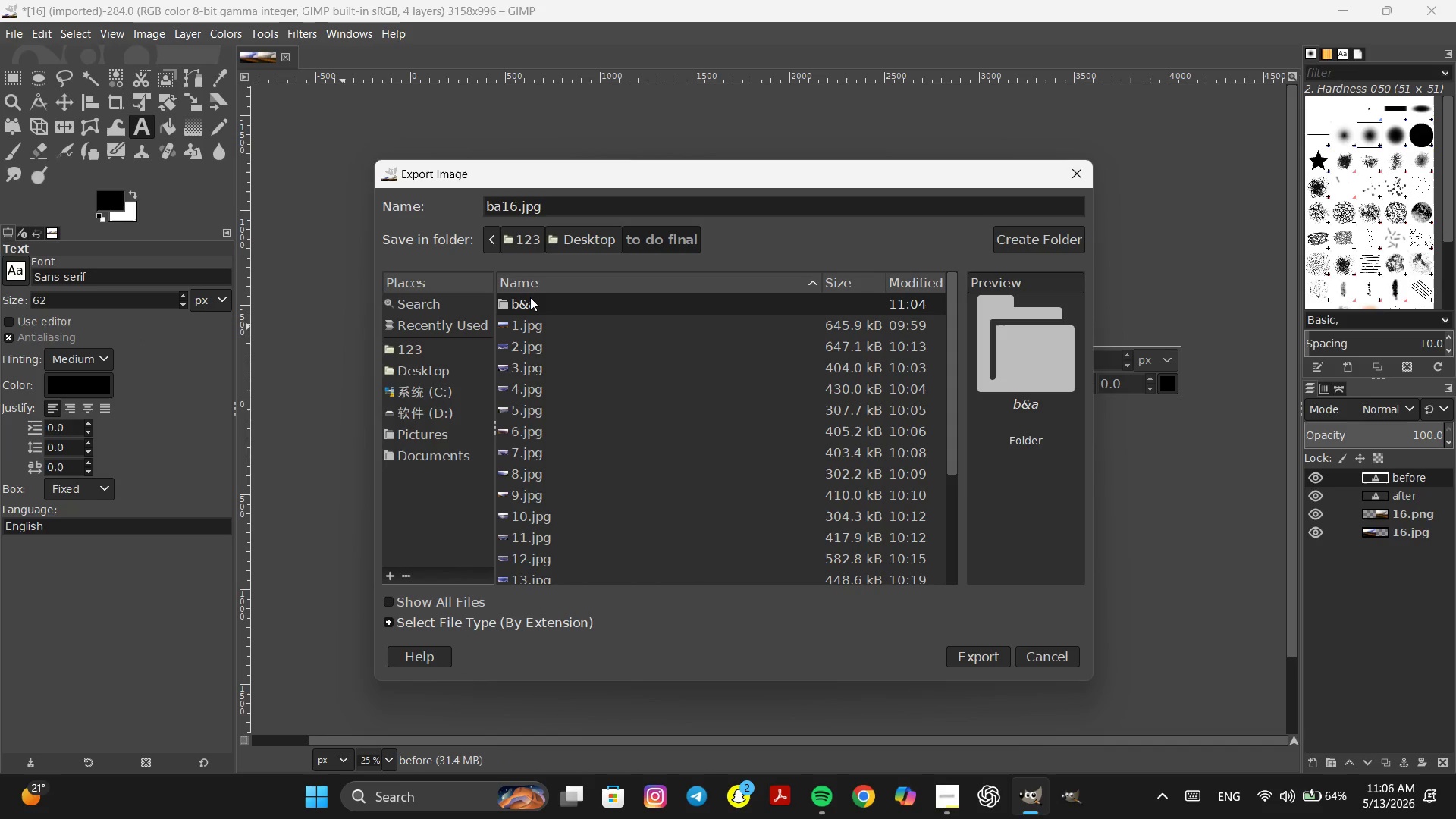 
double_click([530, 297])
 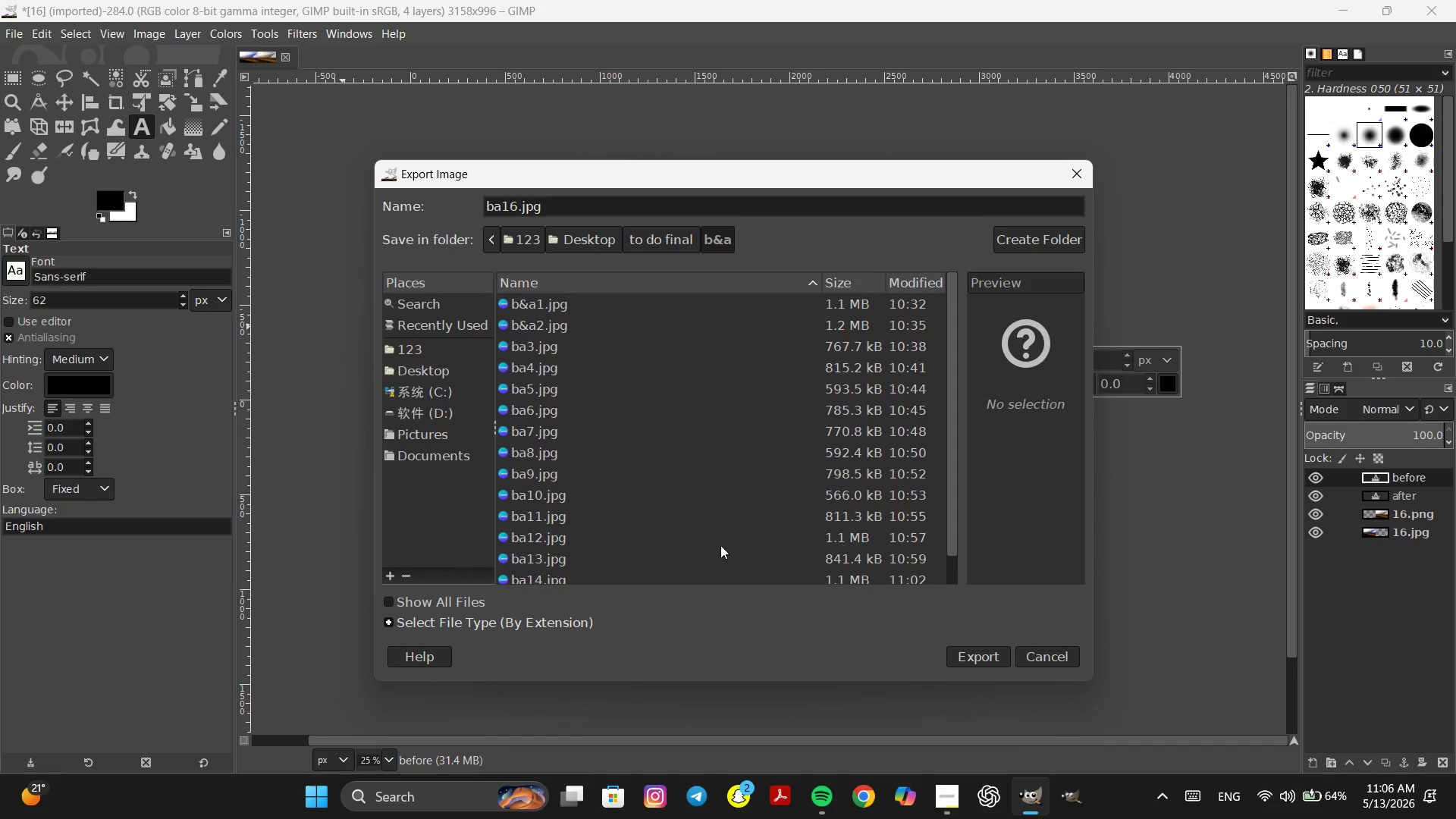 
scroll: coordinate [744, 565], scroll_direction: down, amount: 9.0
 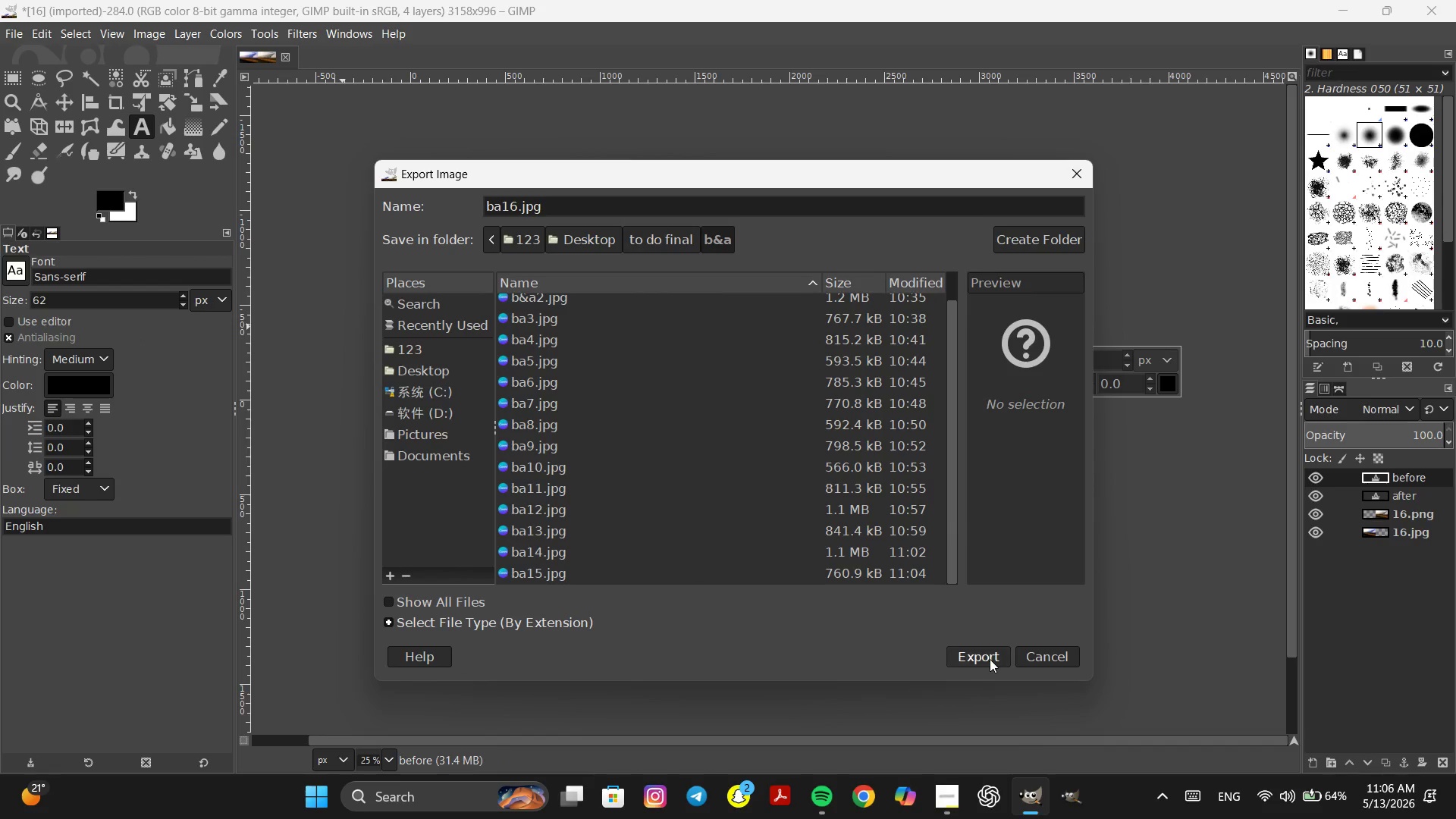 
left_click([990, 659])
 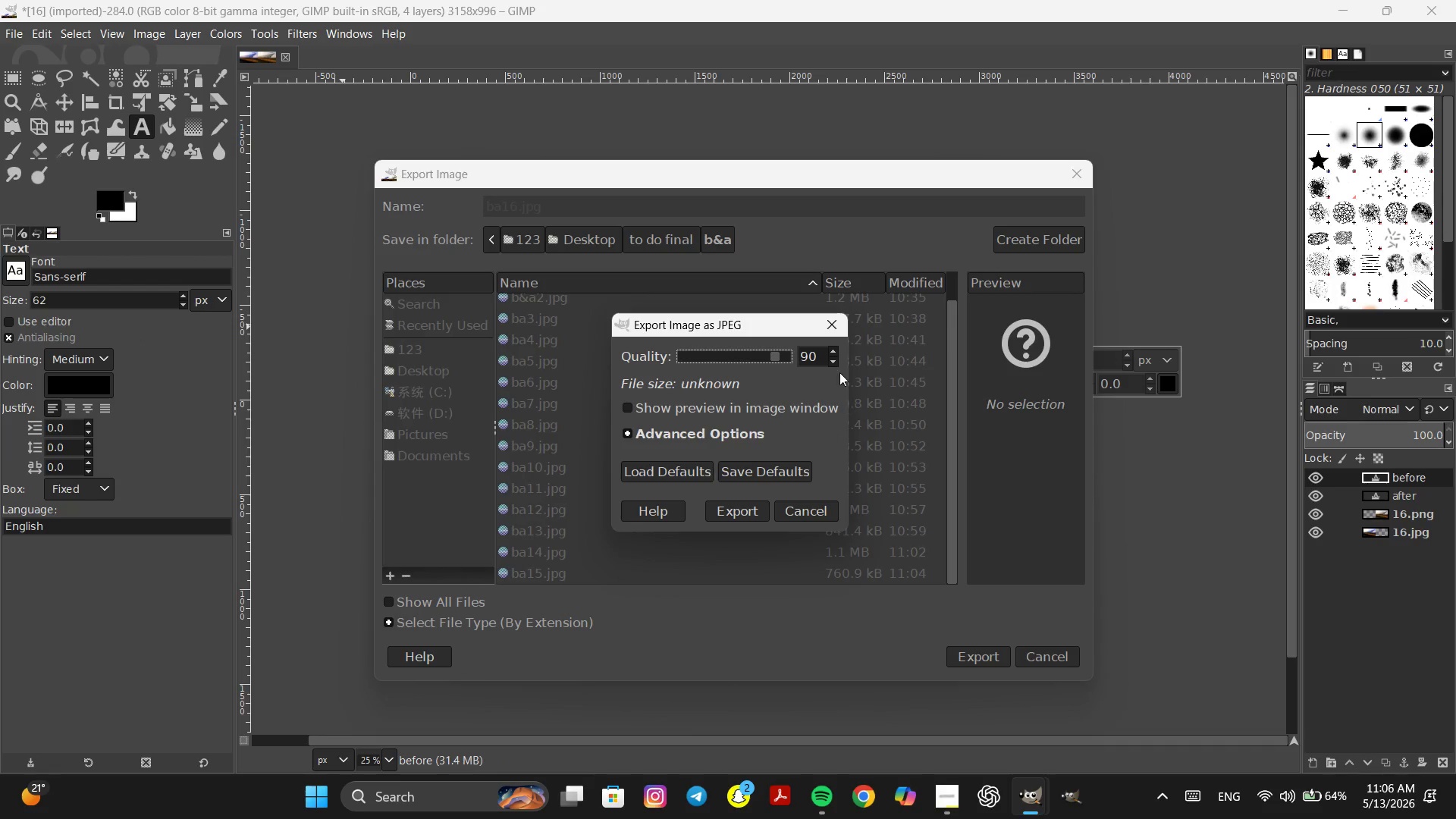 
double_click([831, 362])
 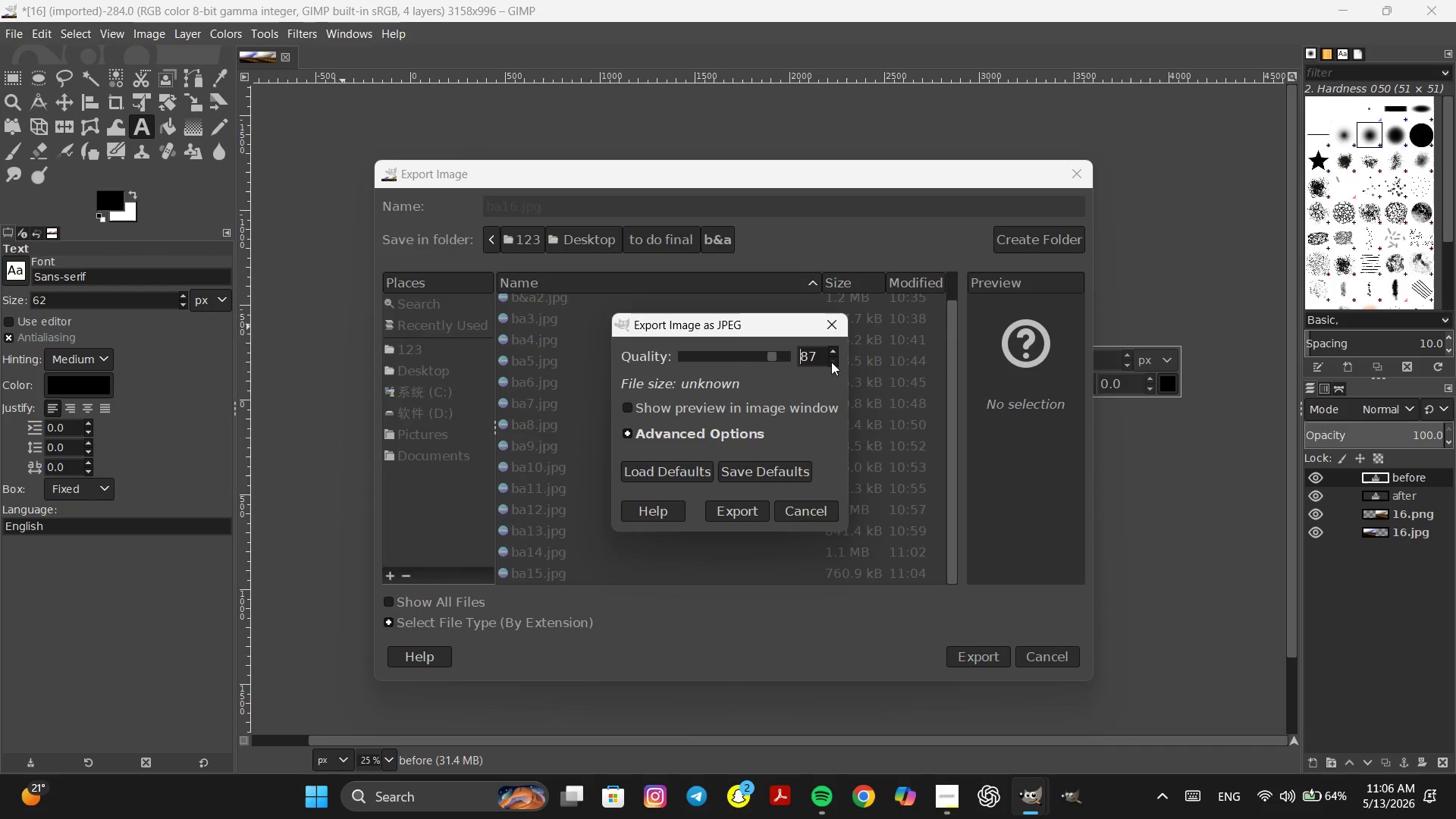 
triple_click([831, 362])
 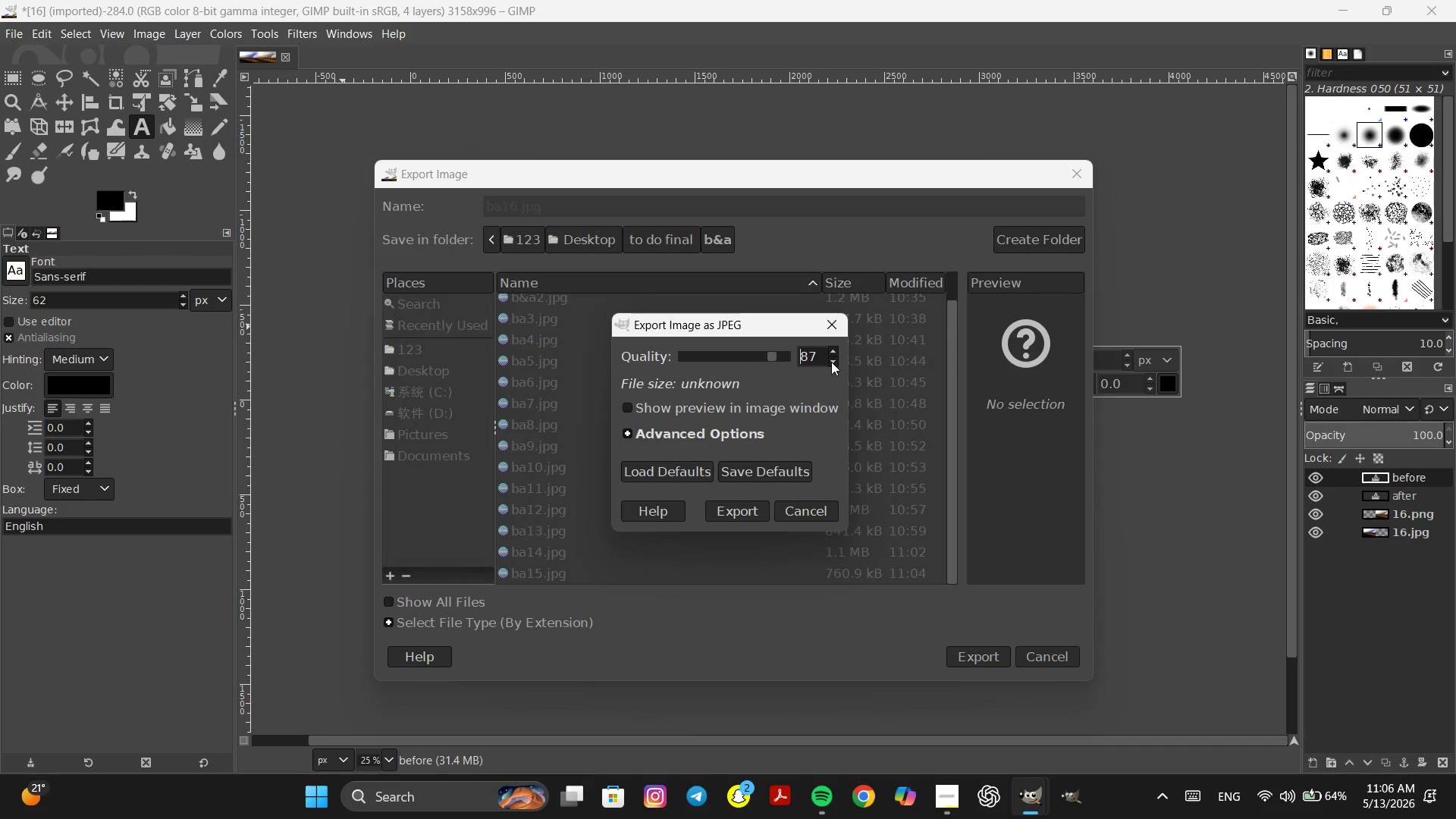 
triple_click([831, 362])
 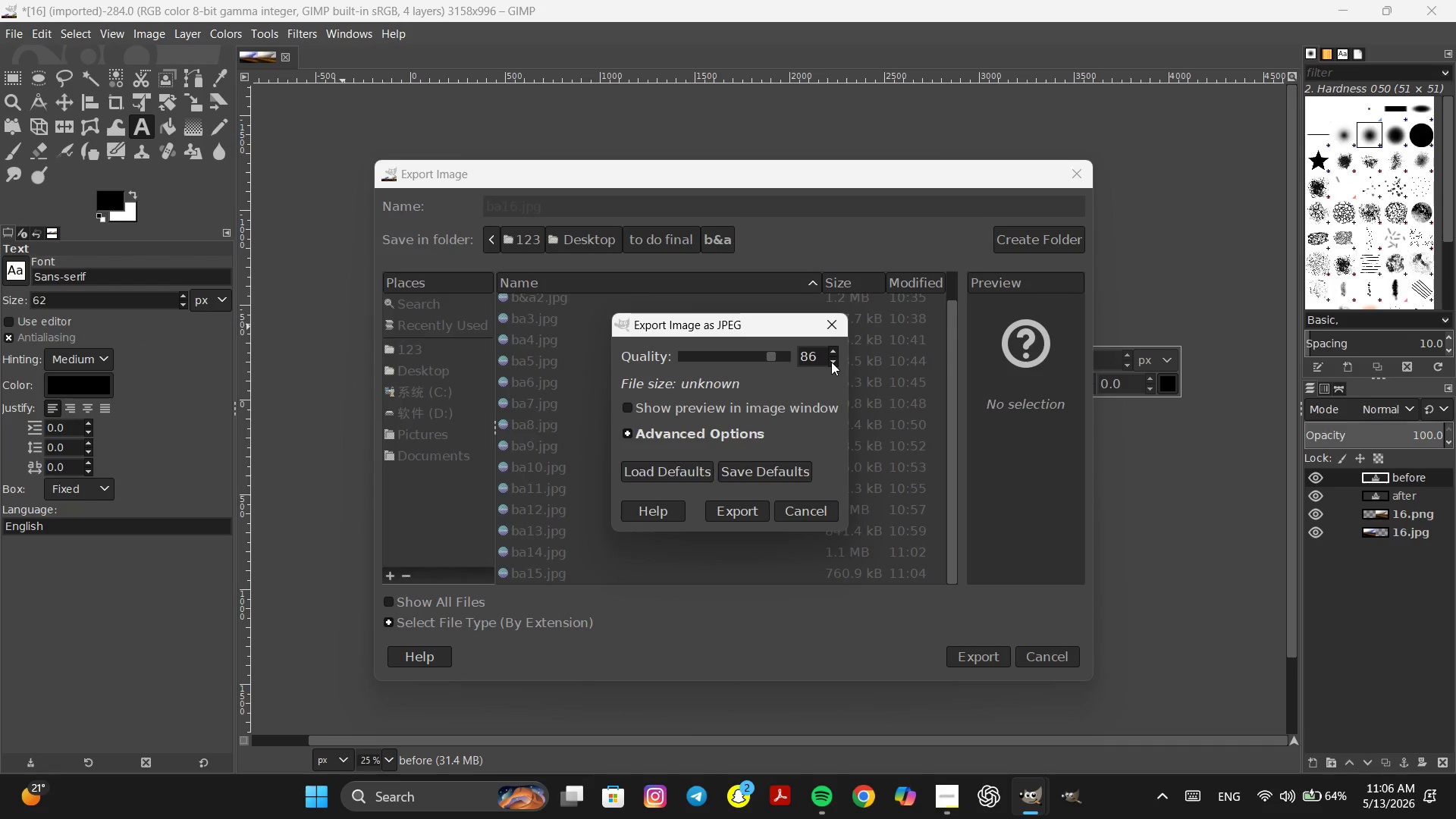 
left_click([831, 362])
 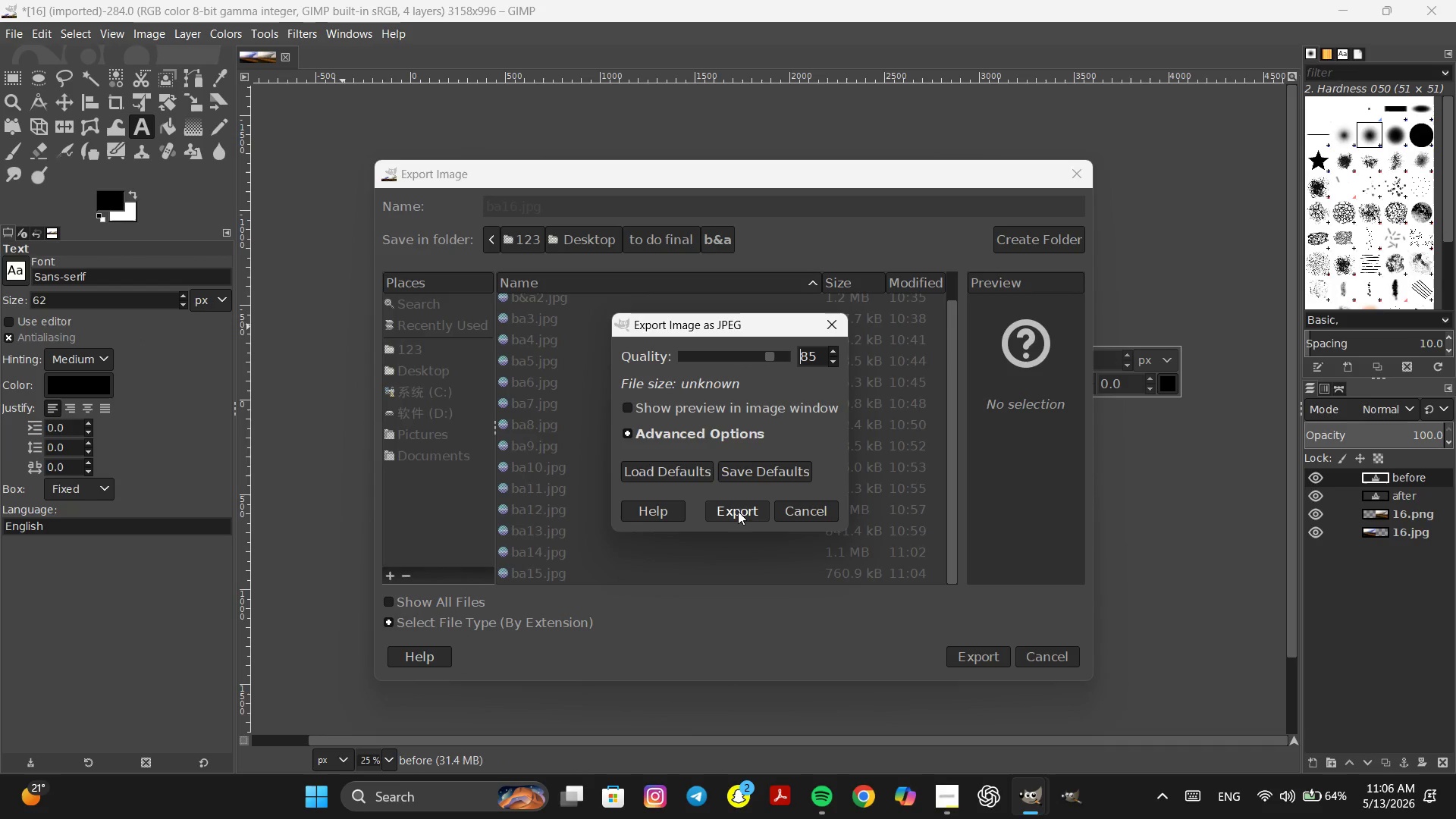 
left_click([736, 514])
 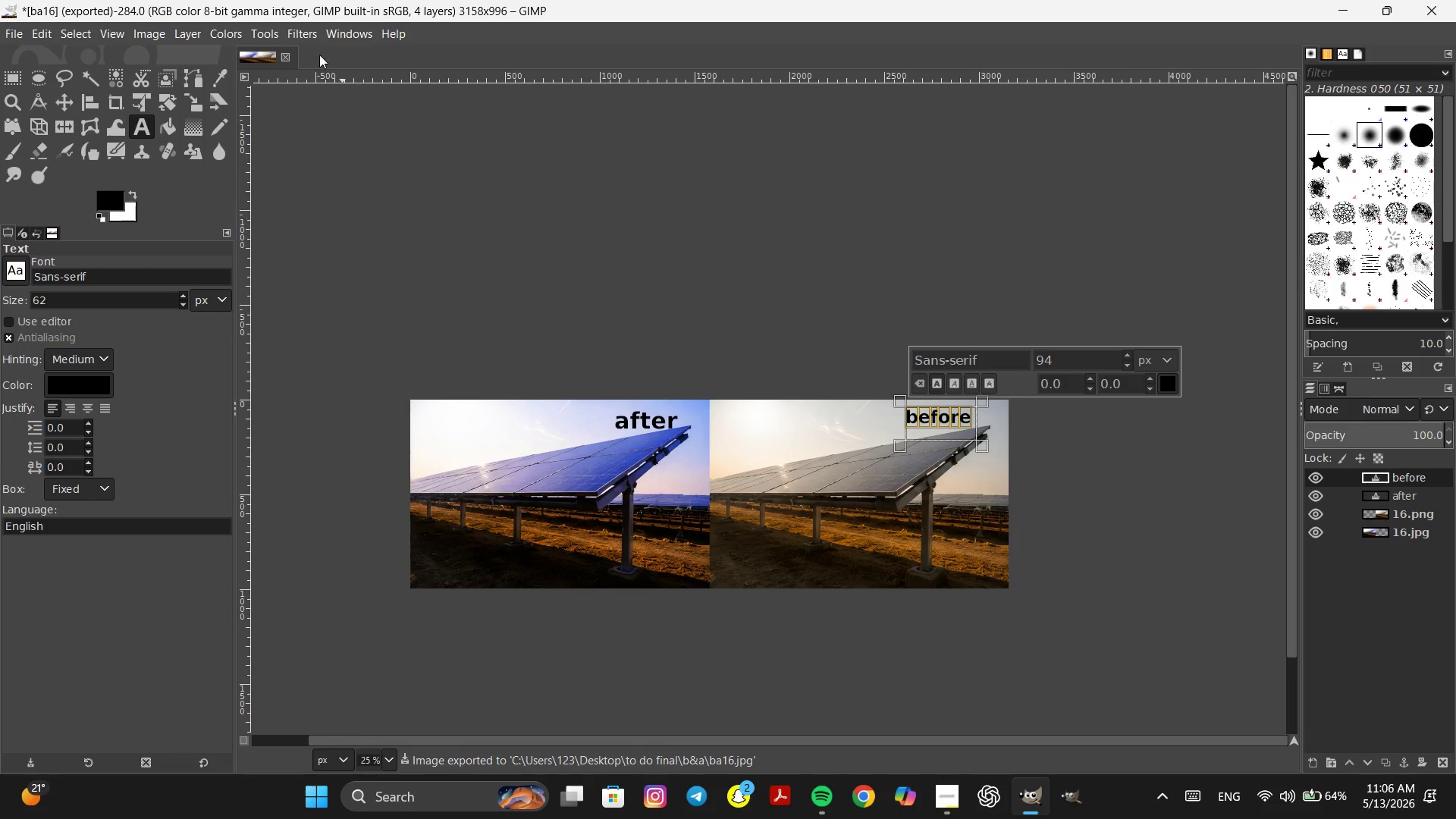 
left_click([285, 59])
 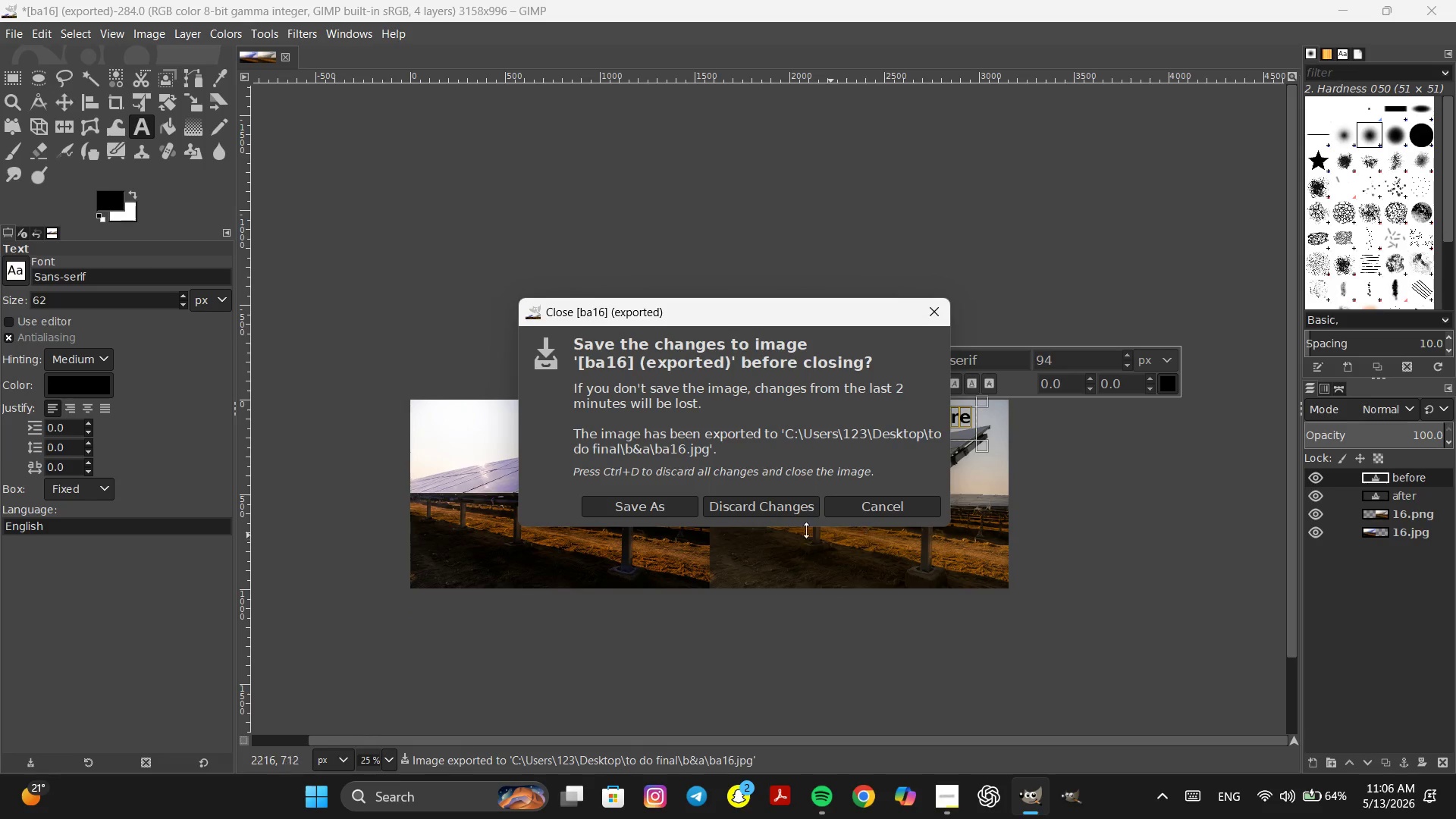 
left_click([755, 511])
 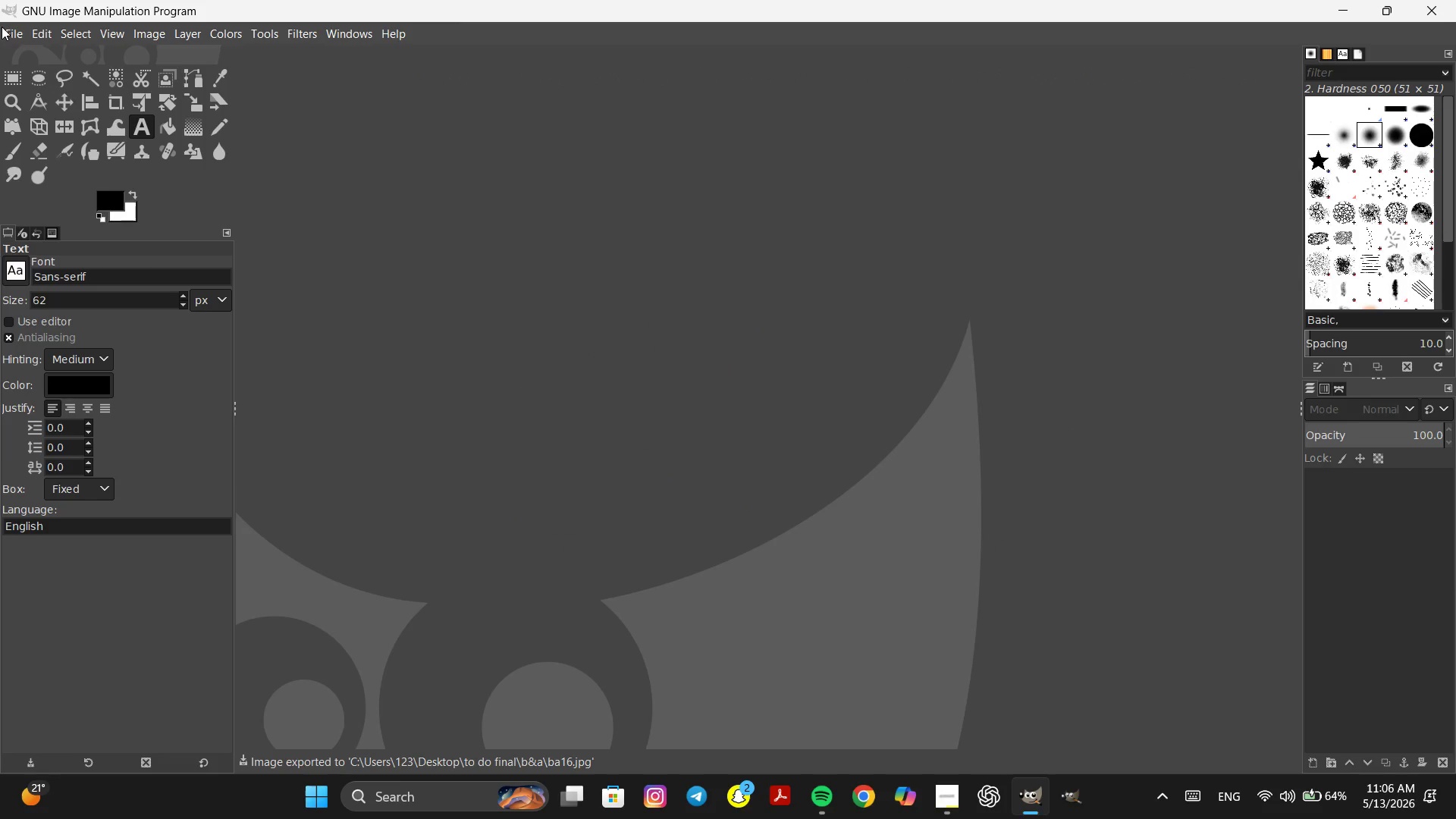 
left_click([8, 31])
 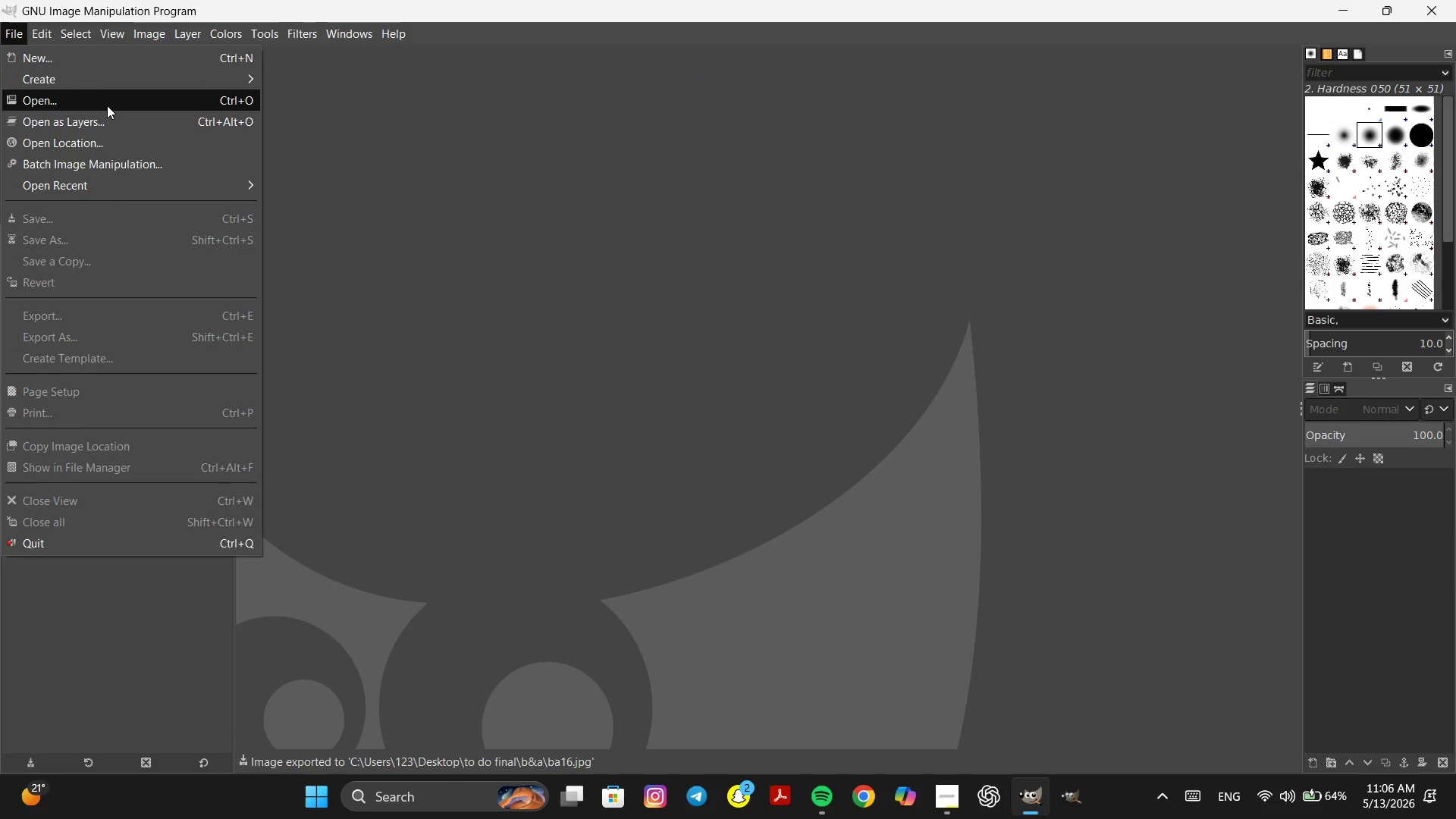 
left_click([107, 105])
 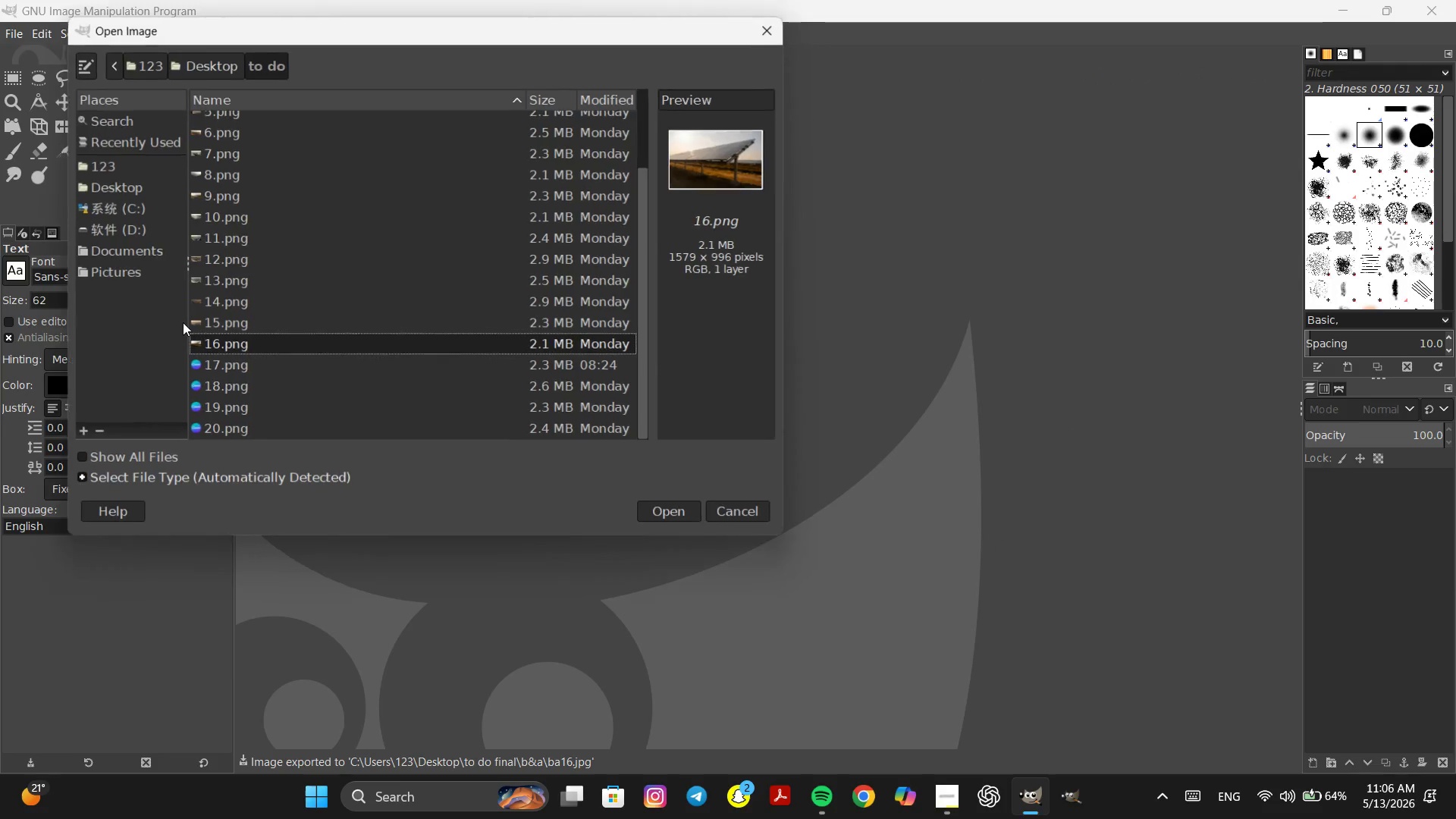 
scroll: coordinate [183, 322], scroll_direction: down, amount: 6.0
 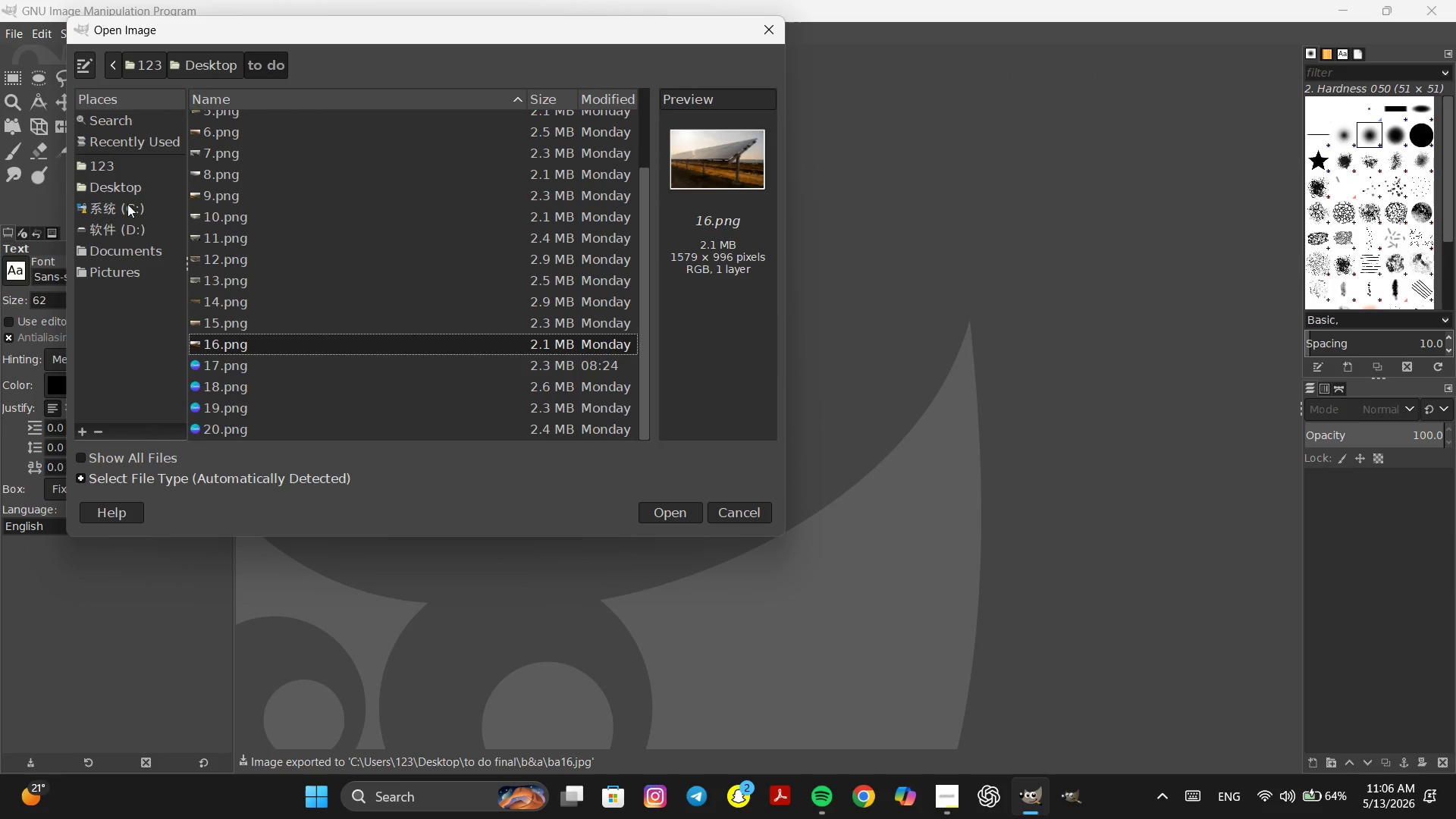 
left_click([130, 184])
 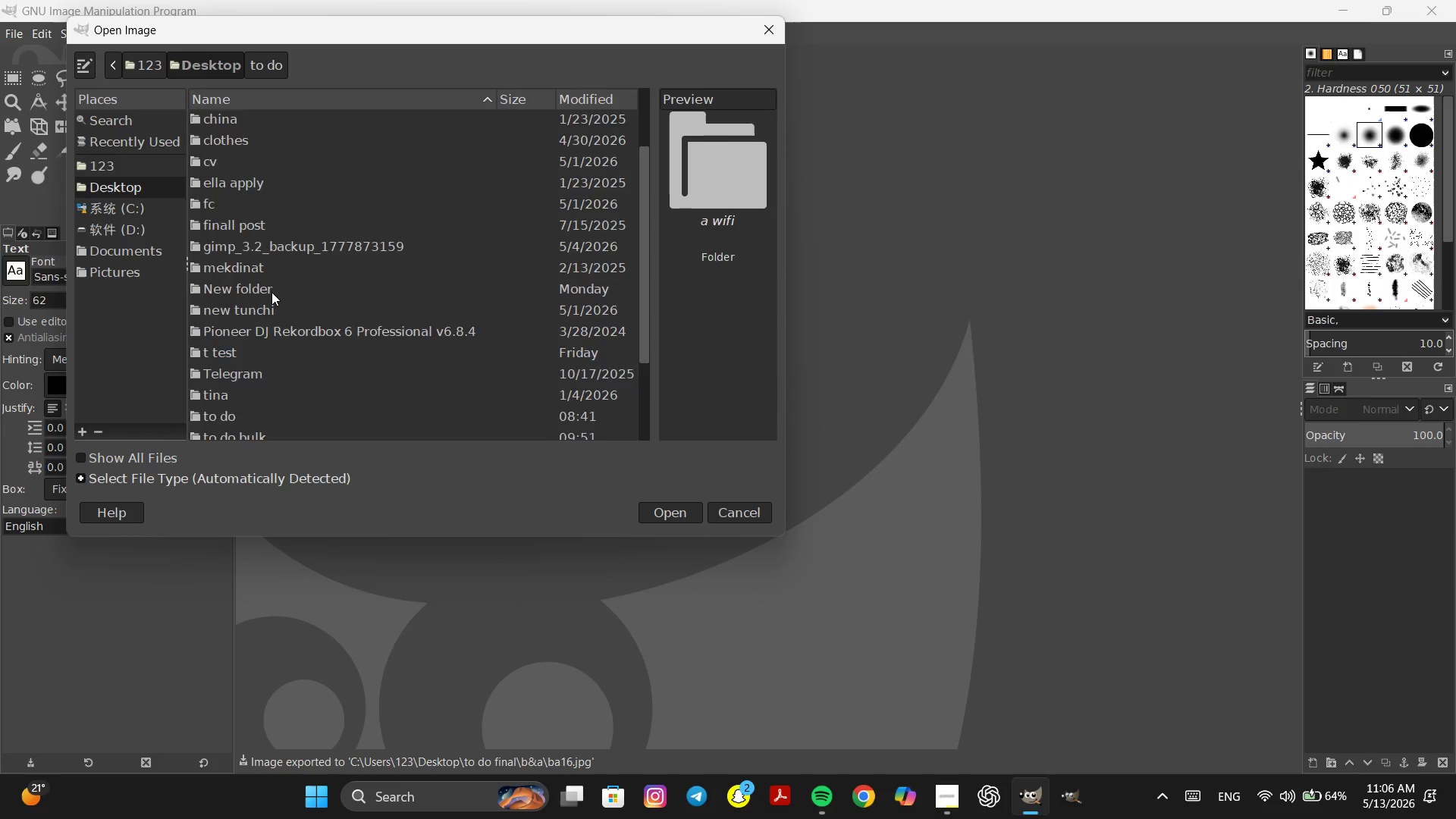 
scroll: coordinate [283, 322], scroll_direction: down, amount: 9.0
 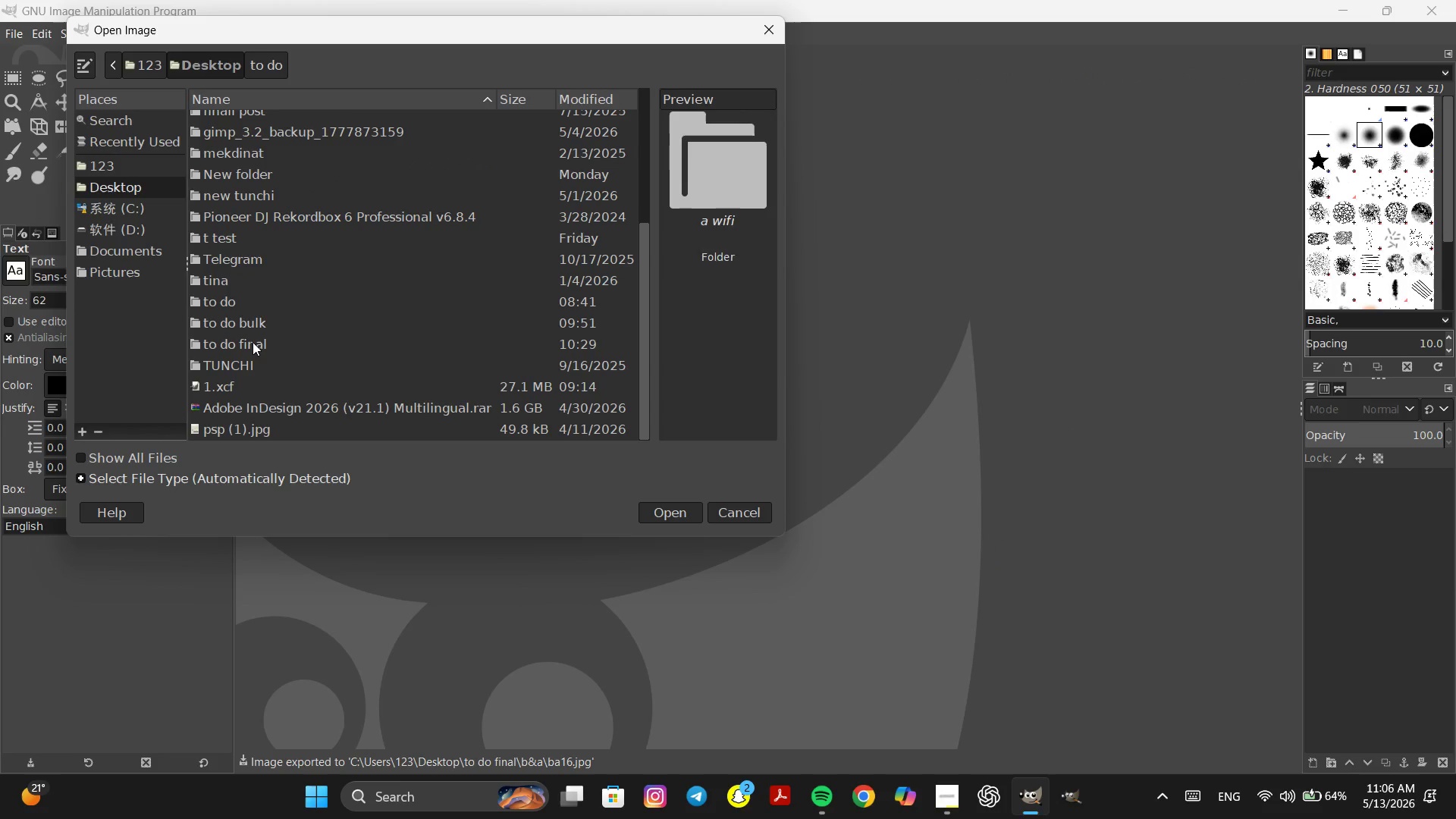 
double_click([253, 342])
 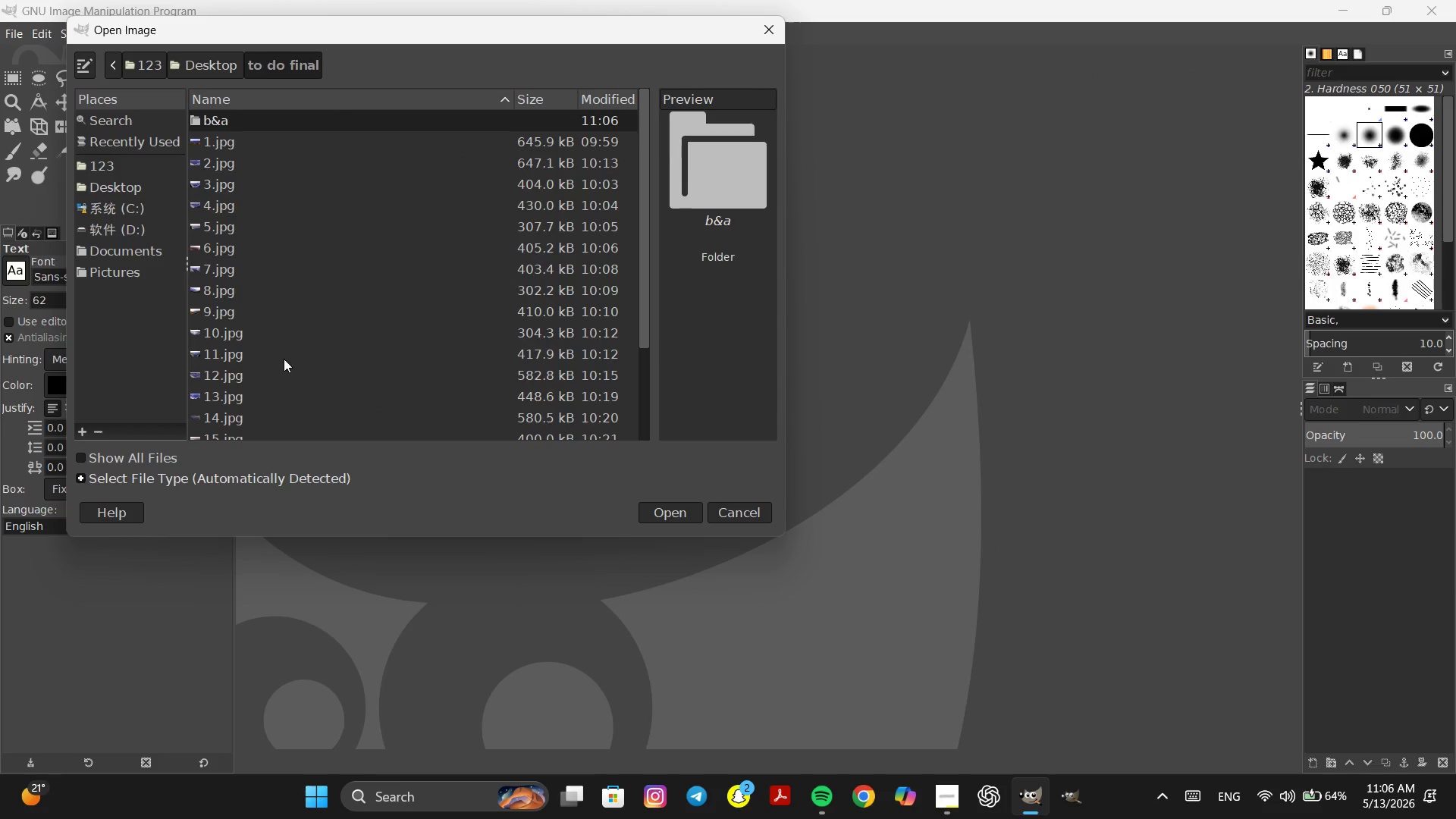 
scroll: coordinate [284, 360], scroll_direction: down, amount: 9.0
 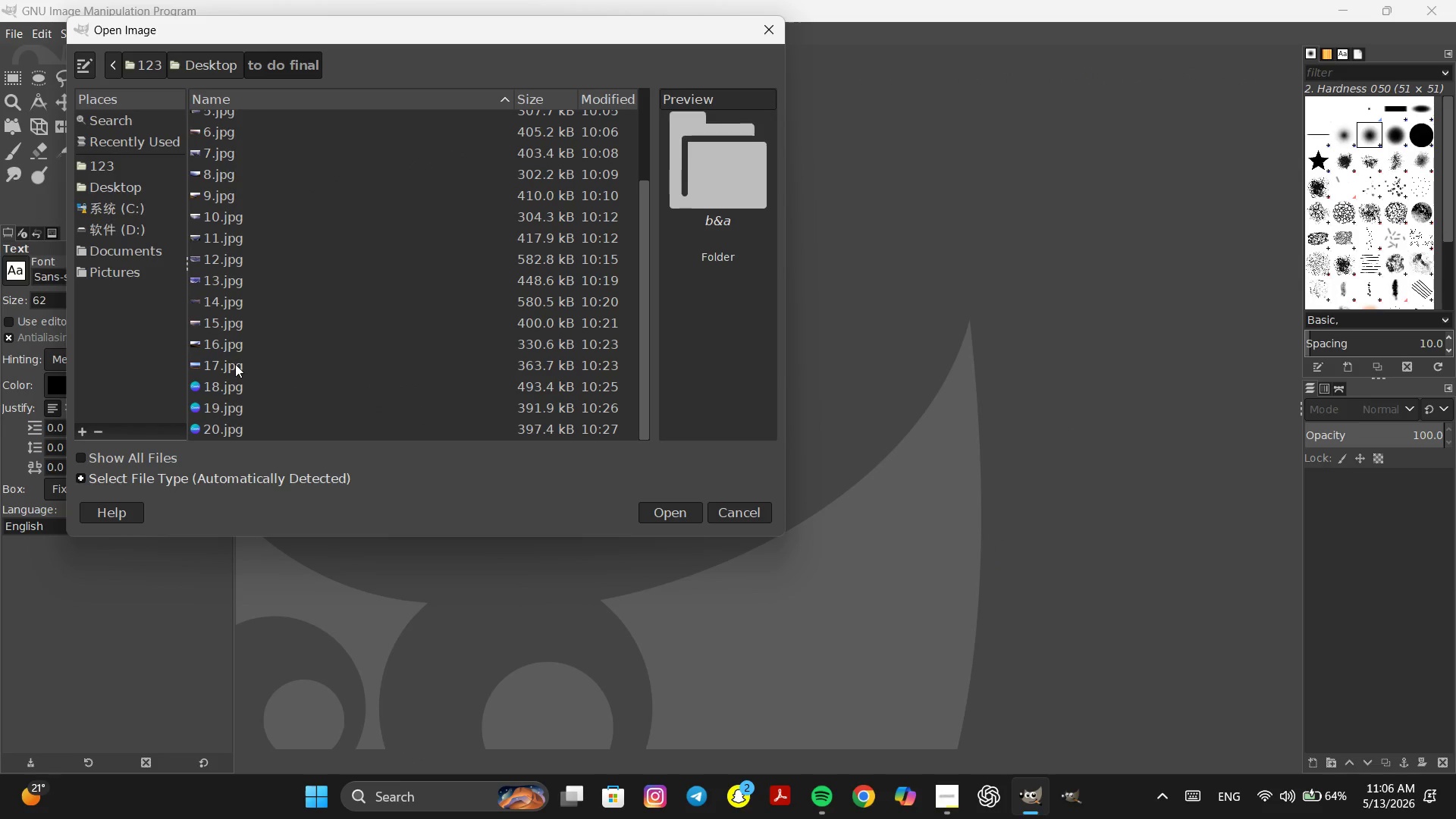 
double_click([235, 364])
 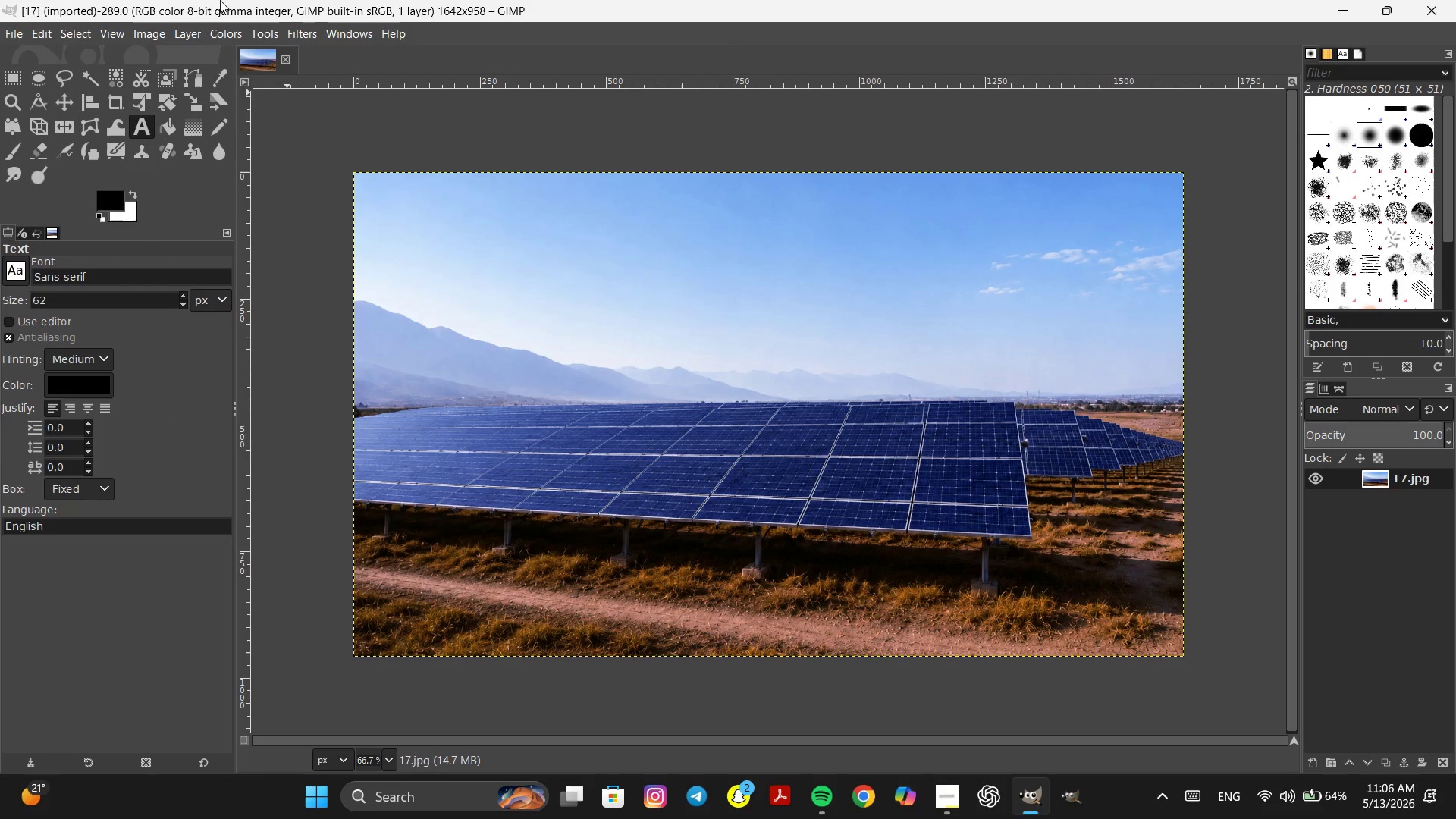 
left_click([152, 33])
 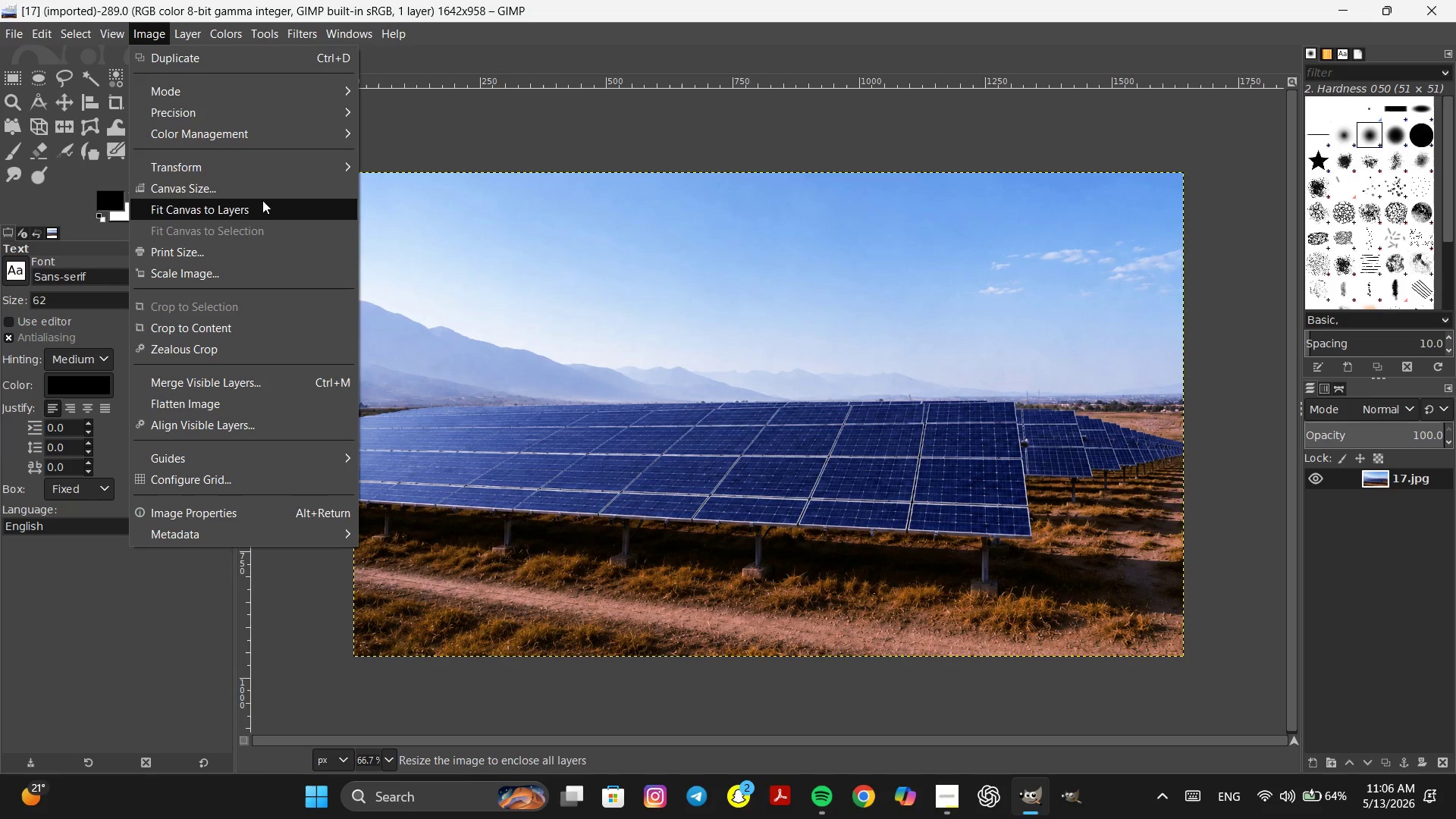 
left_click([259, 184])
 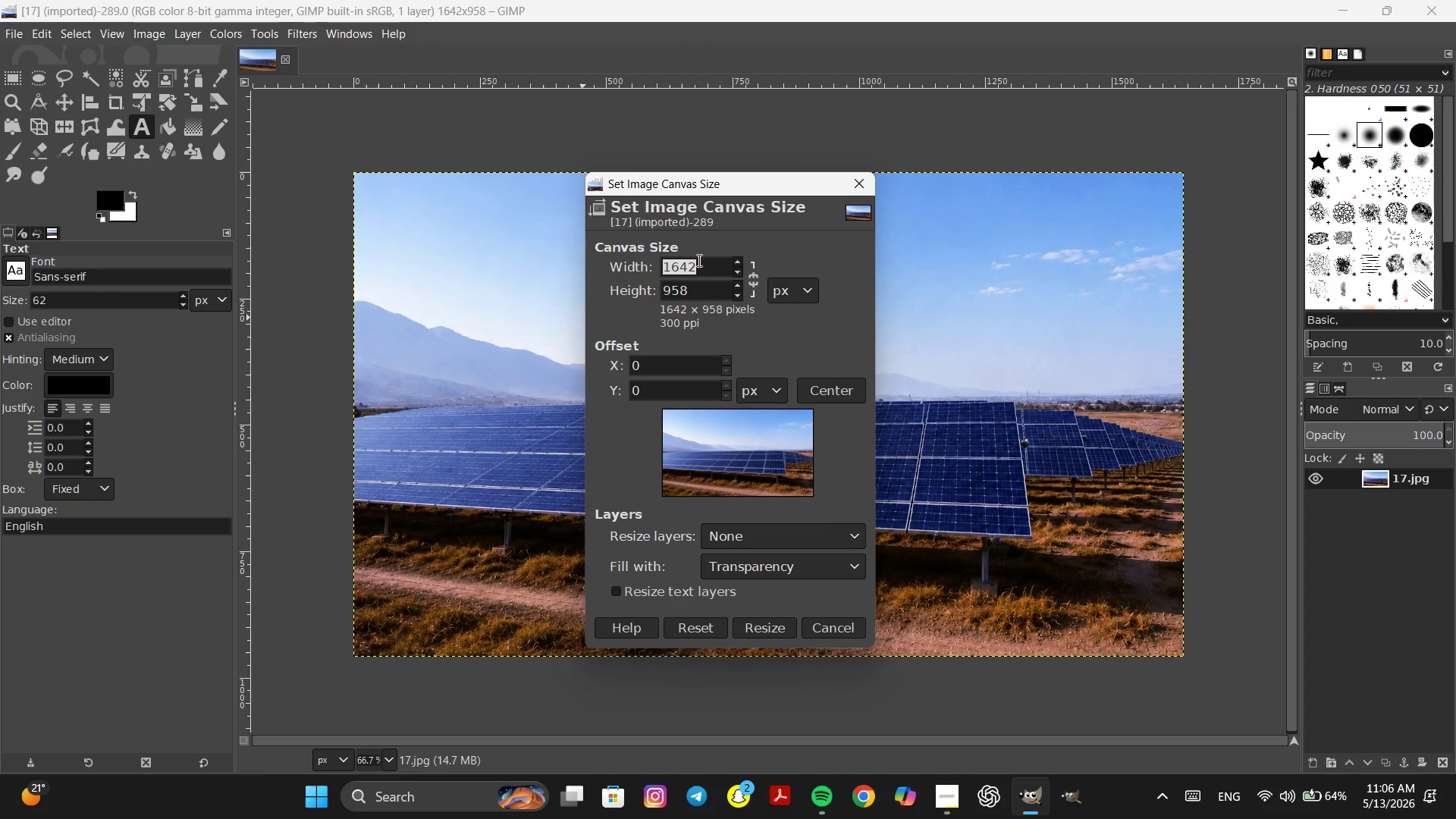 
left_click([708, 267])
 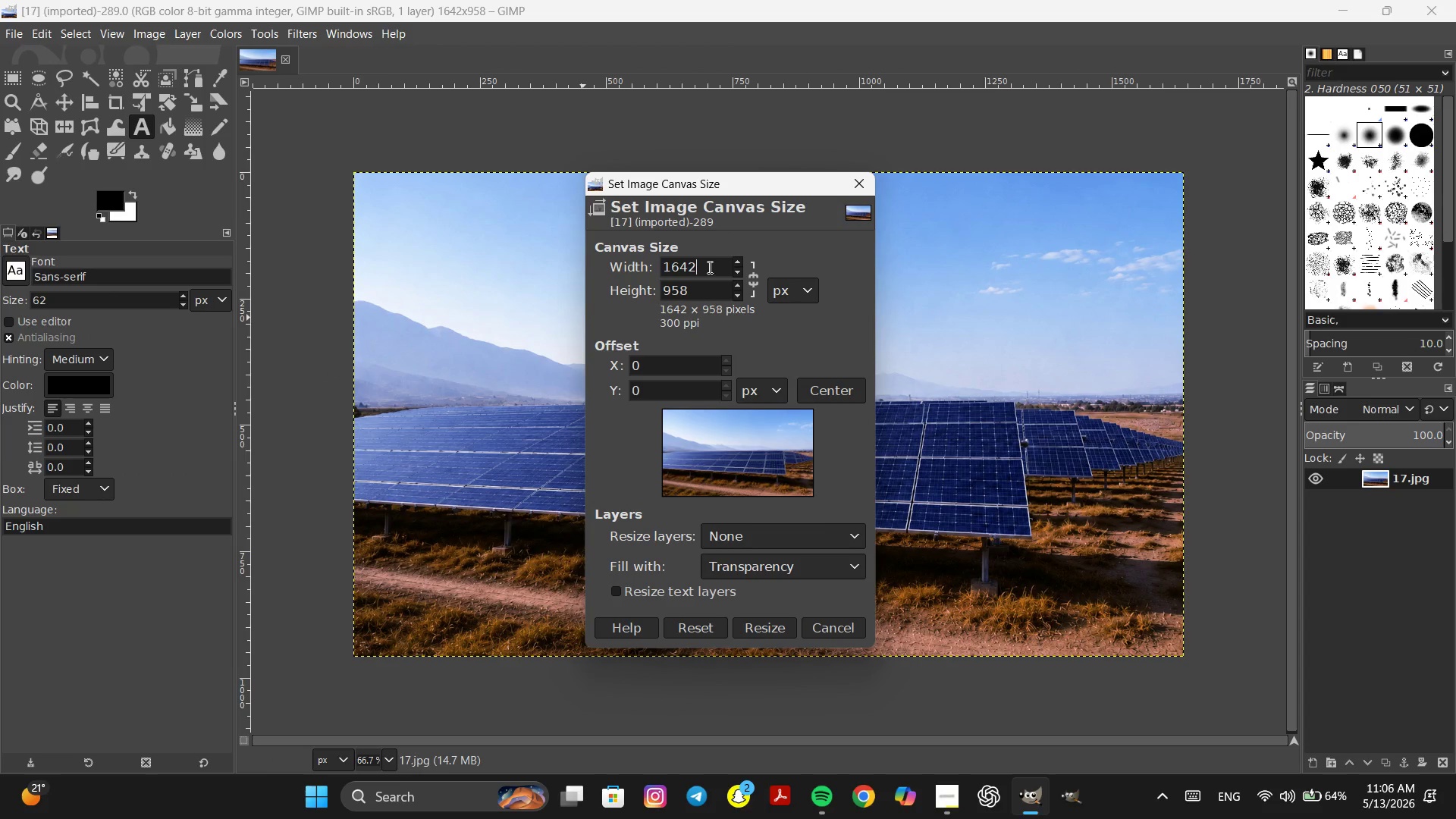 
type(*2)
 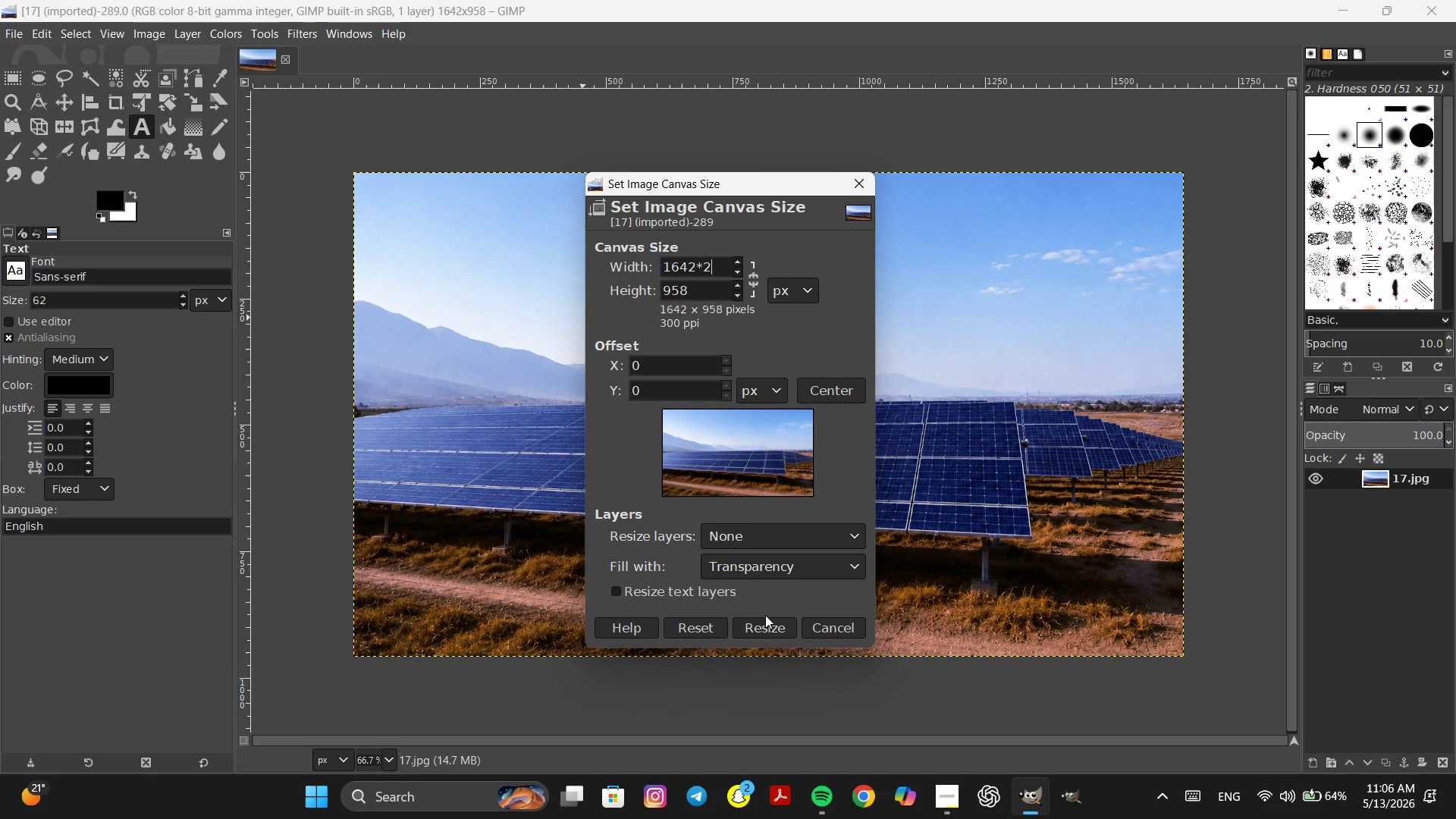 
left_click([764, 625])
 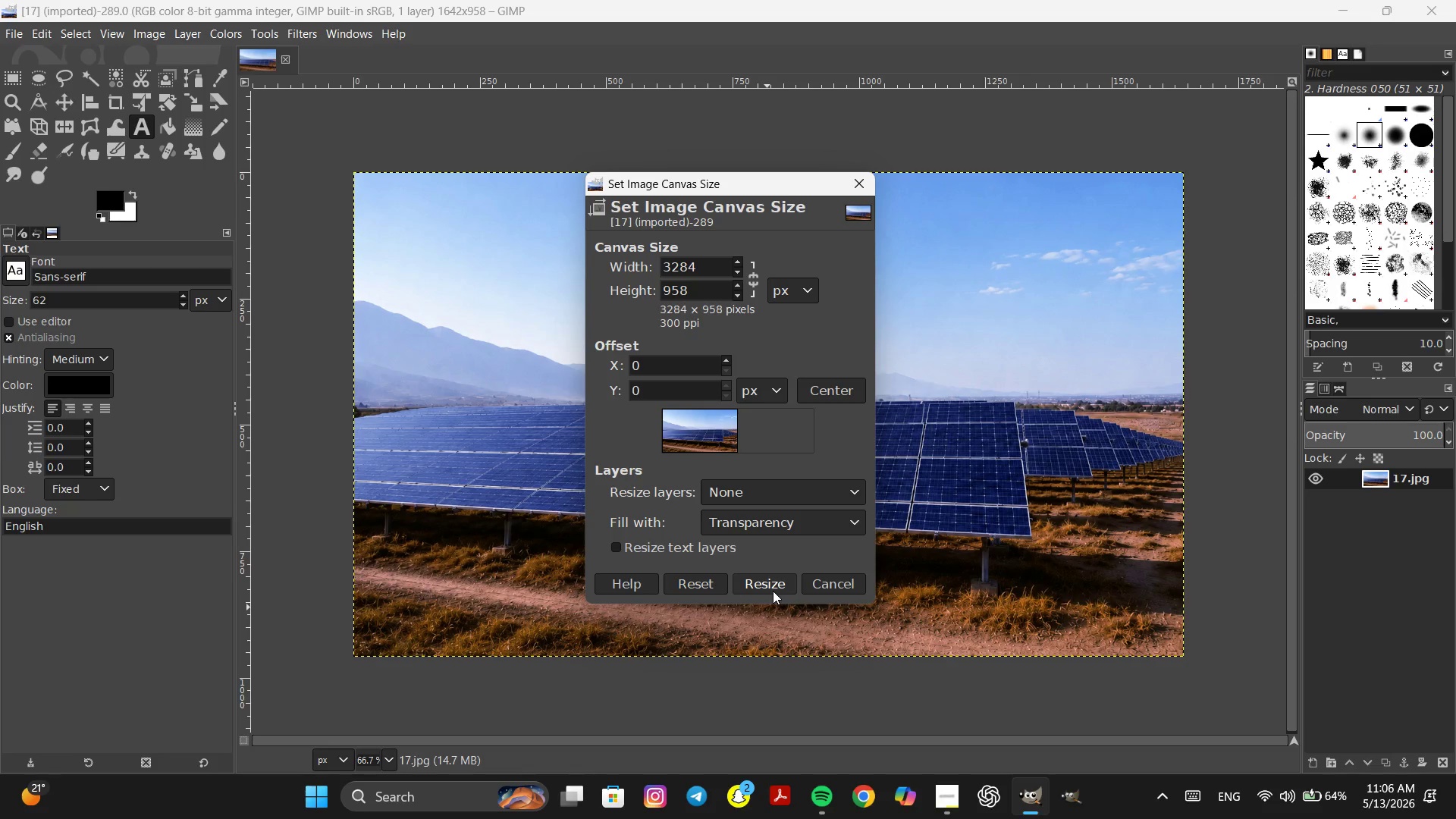 
left_click([773, 591])
 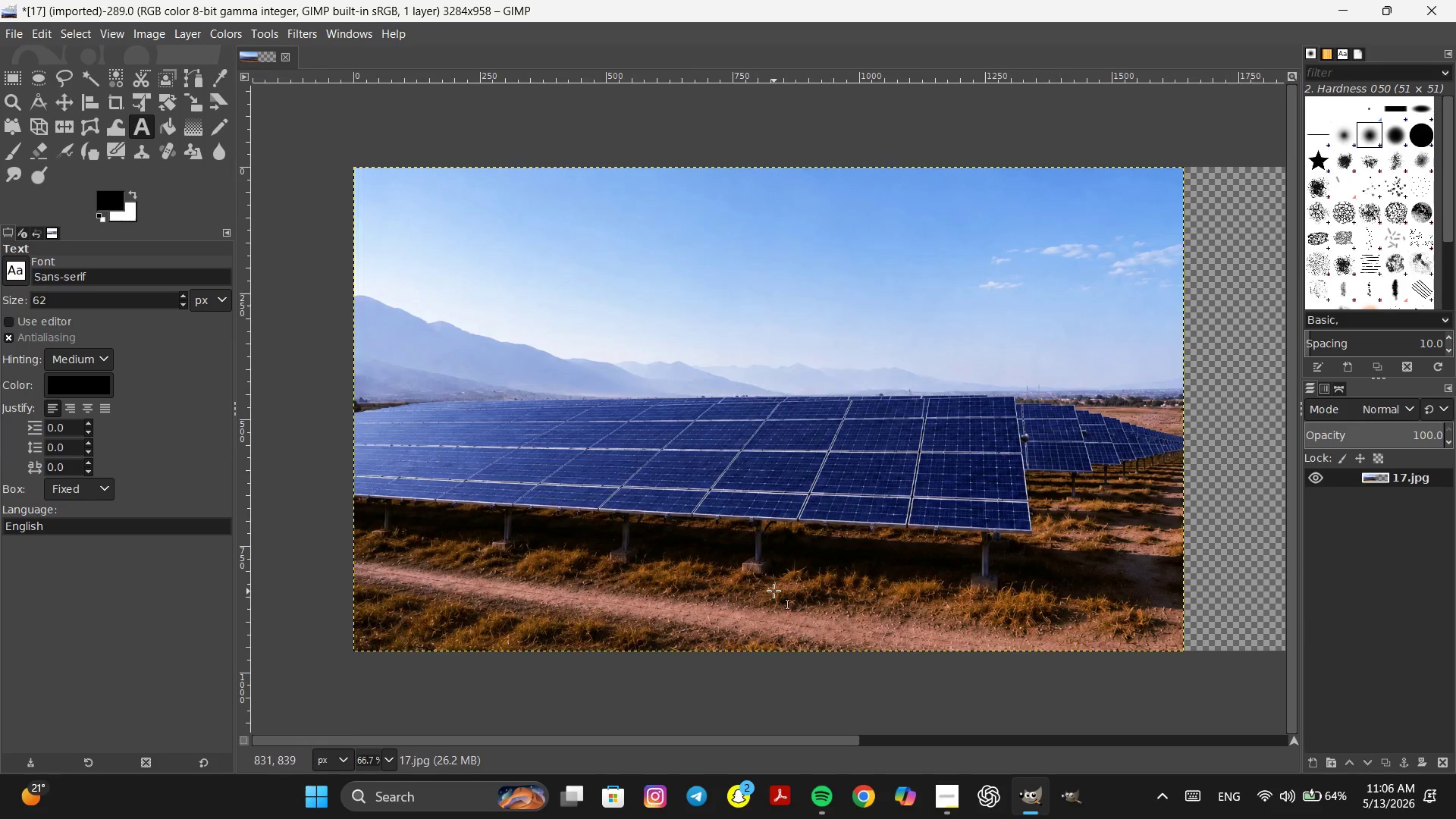 
hold_key(key=ControlLeft, duration=0.41)
scroll: coordinate [774, 591], scroll_direction: down, amount: 2.0
 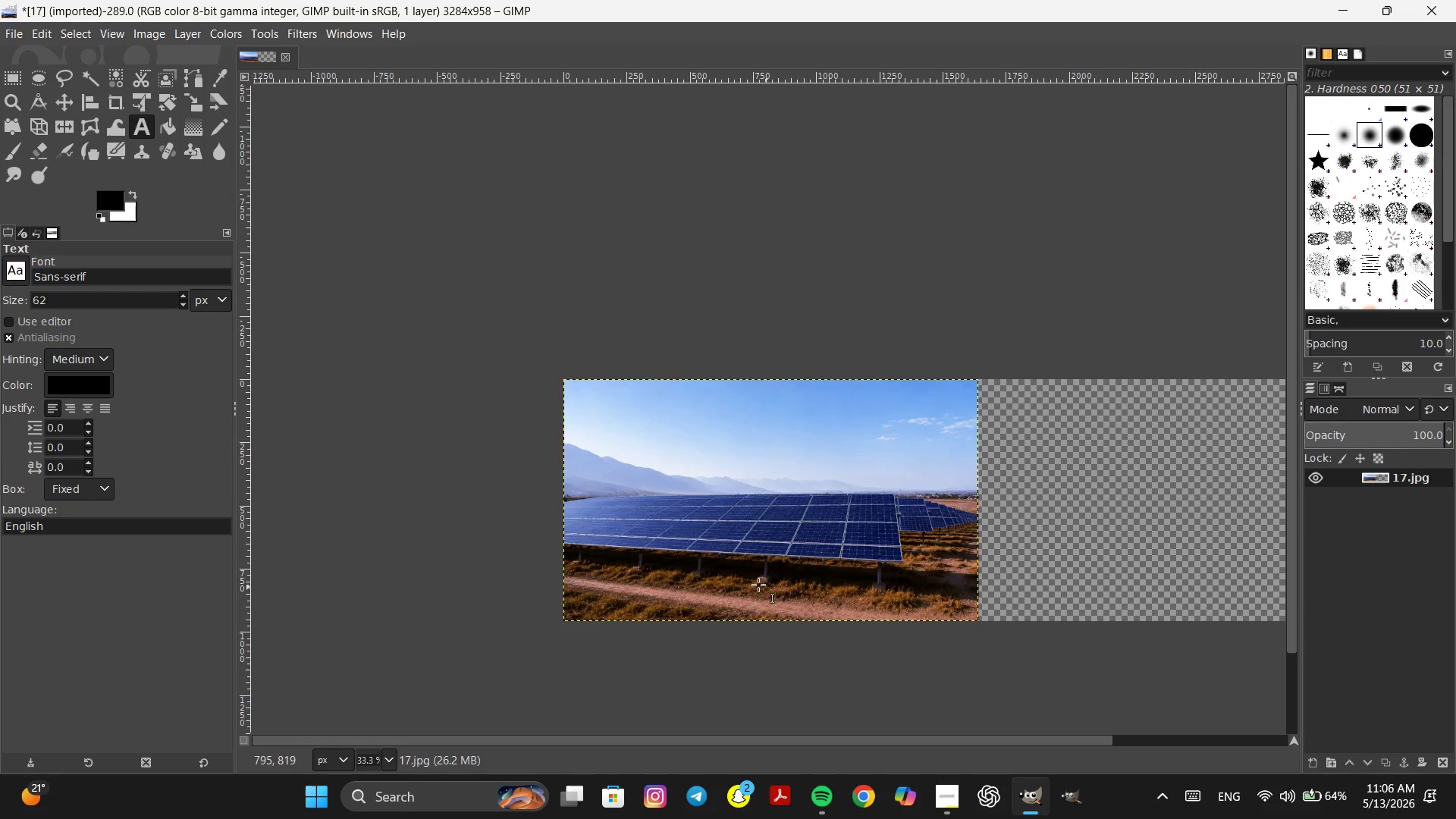 
hold_key(key=Space, duration=0.34)
 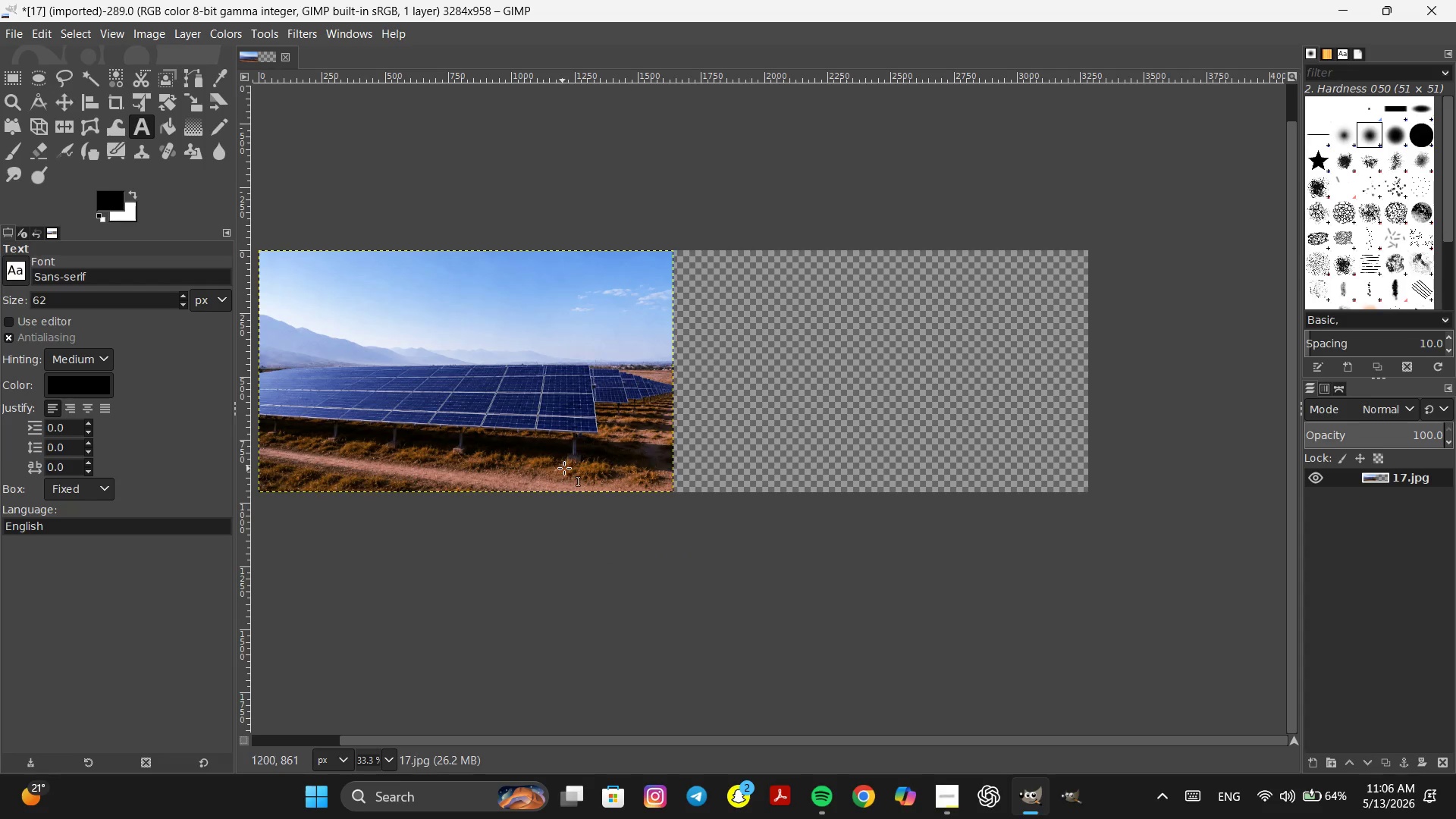 
hold_key(key=ControlLeft, duration=0.47)
 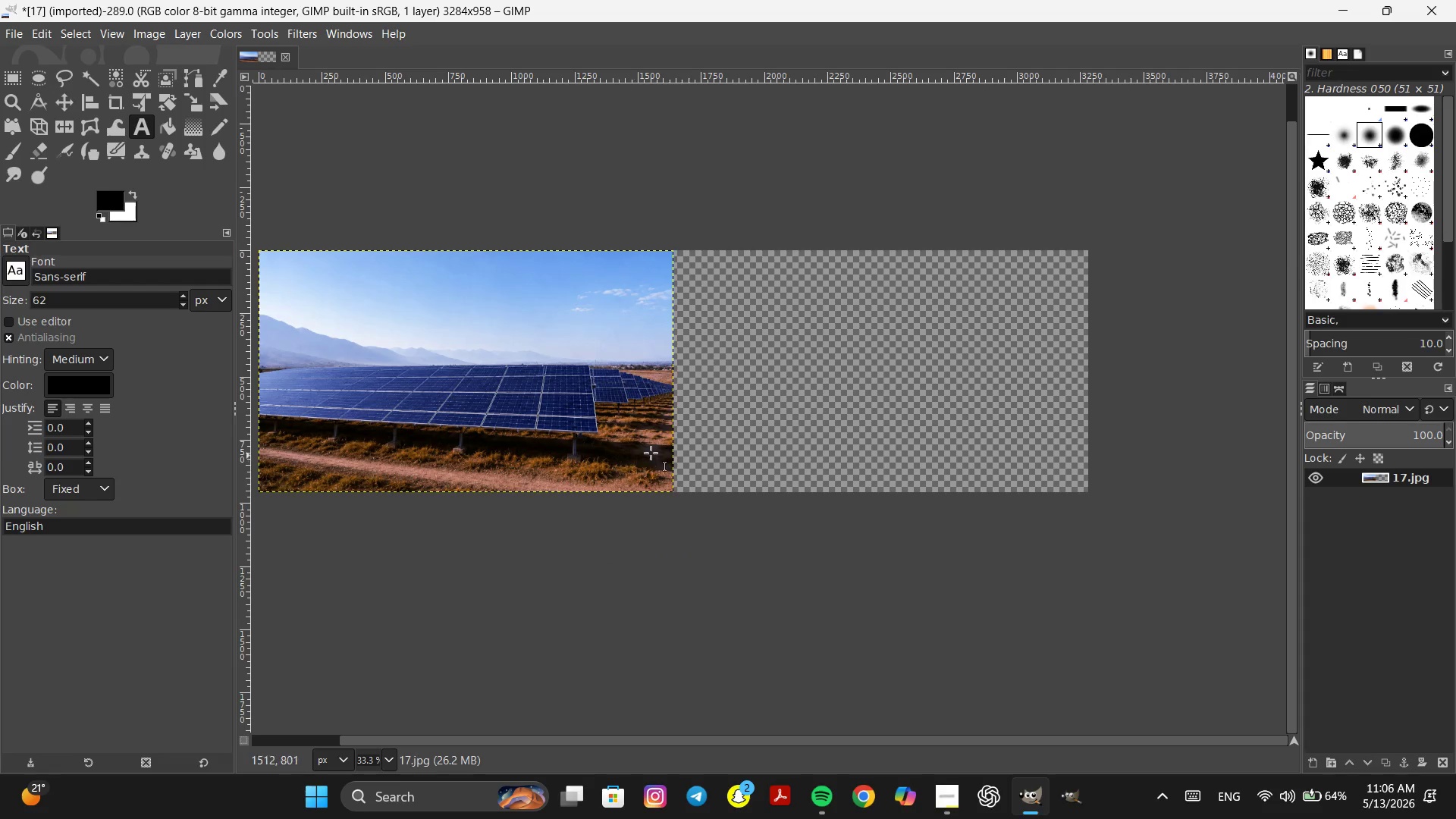 
key(Control+ControlLeft)
 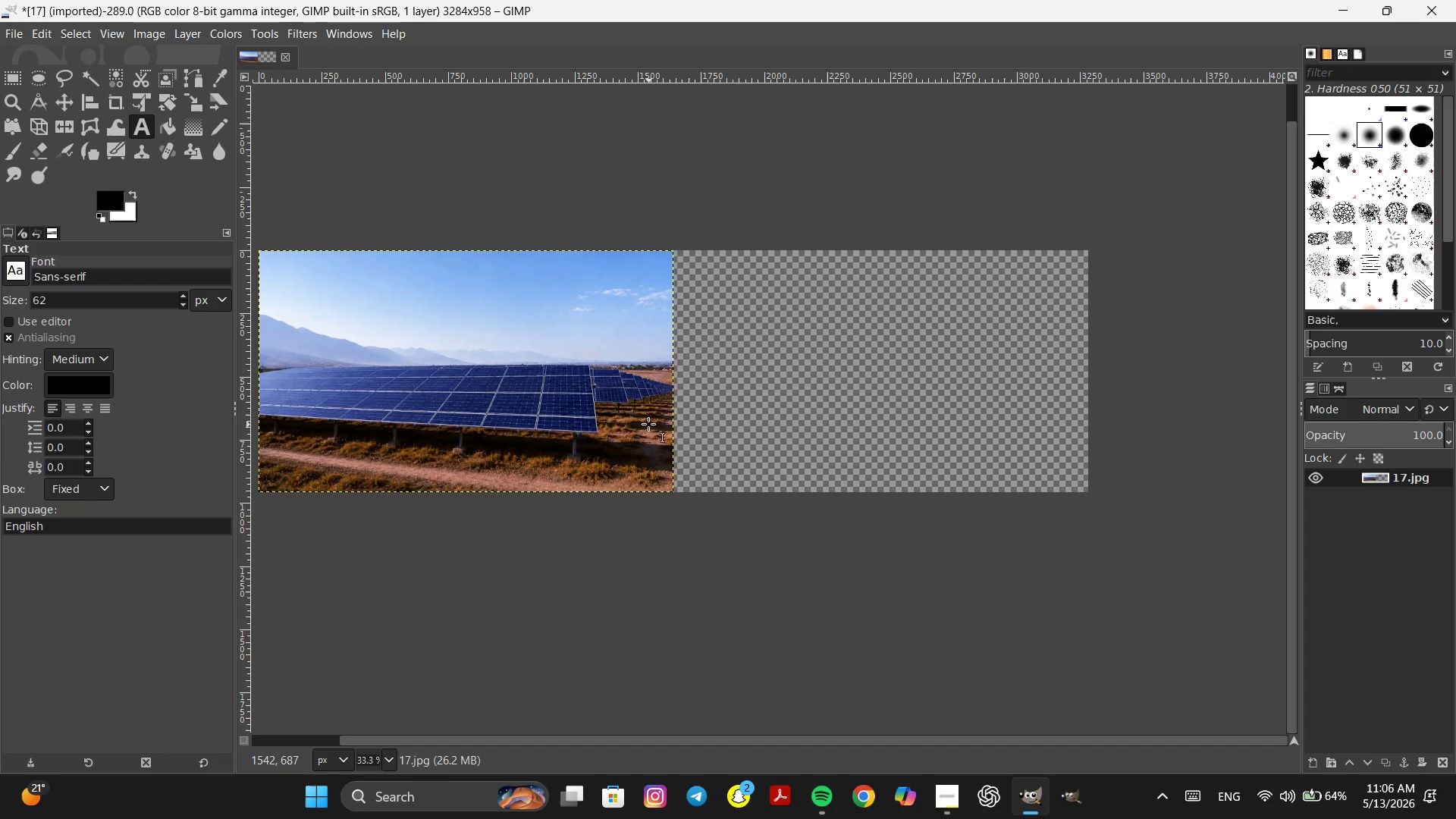 
hold_key(key=Space, duration=0.75)
 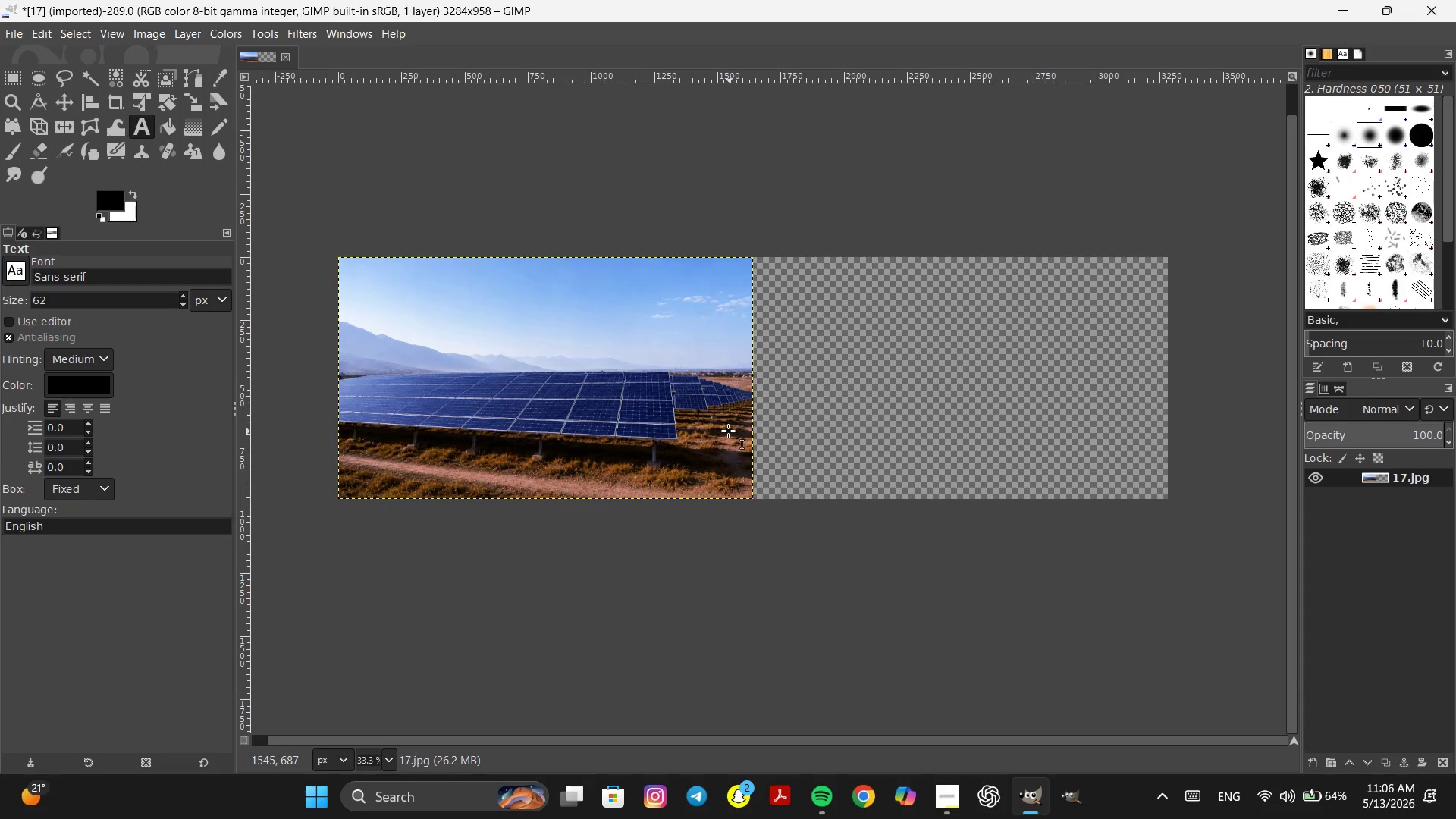 
hold_key(key=ControlLeft, duration=0.48)
scroll: coordinate [728, 431], scroll_direction: down, amount: 1.0
 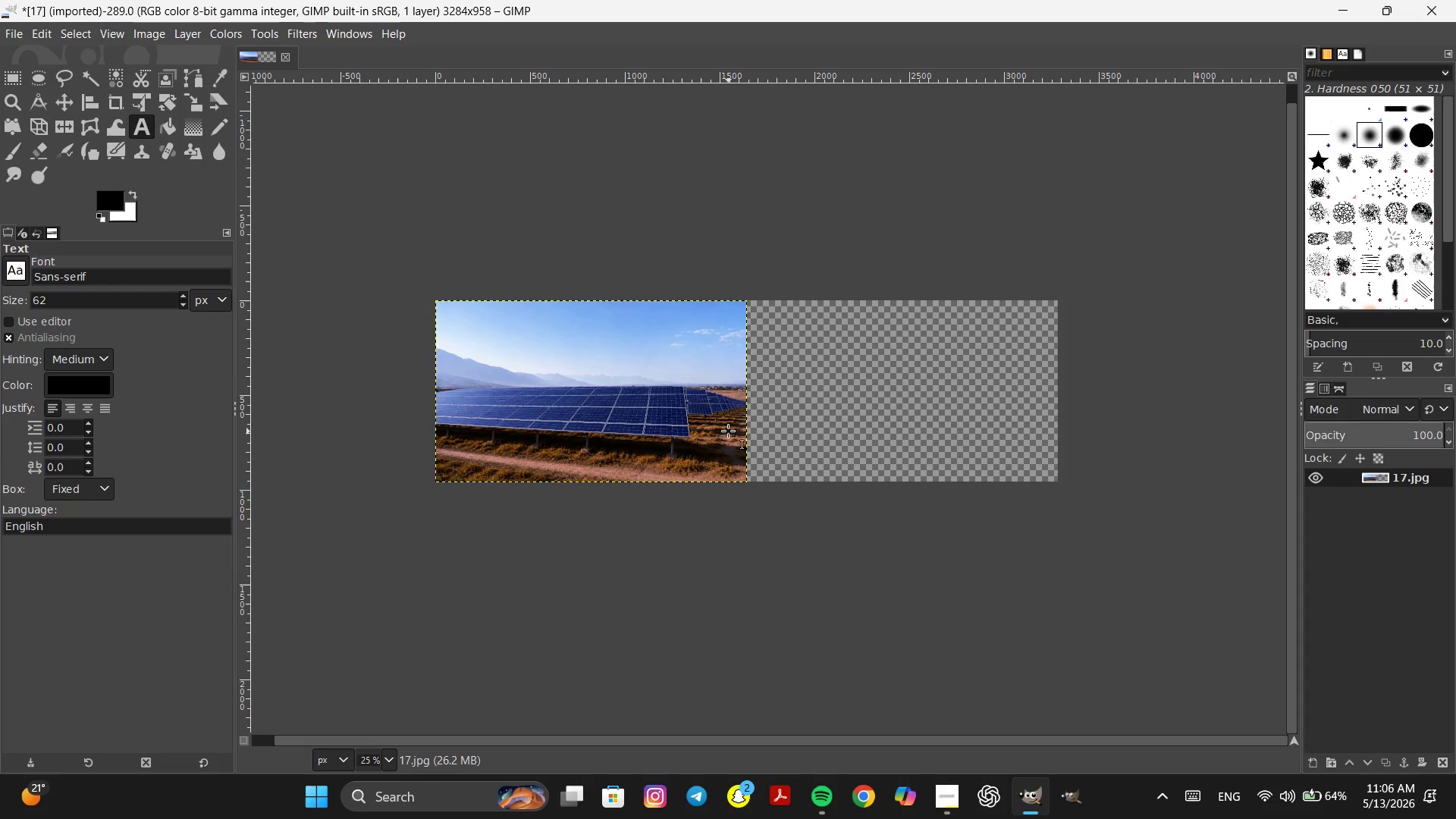 
hold_key(key=Space, duration=0.44)
 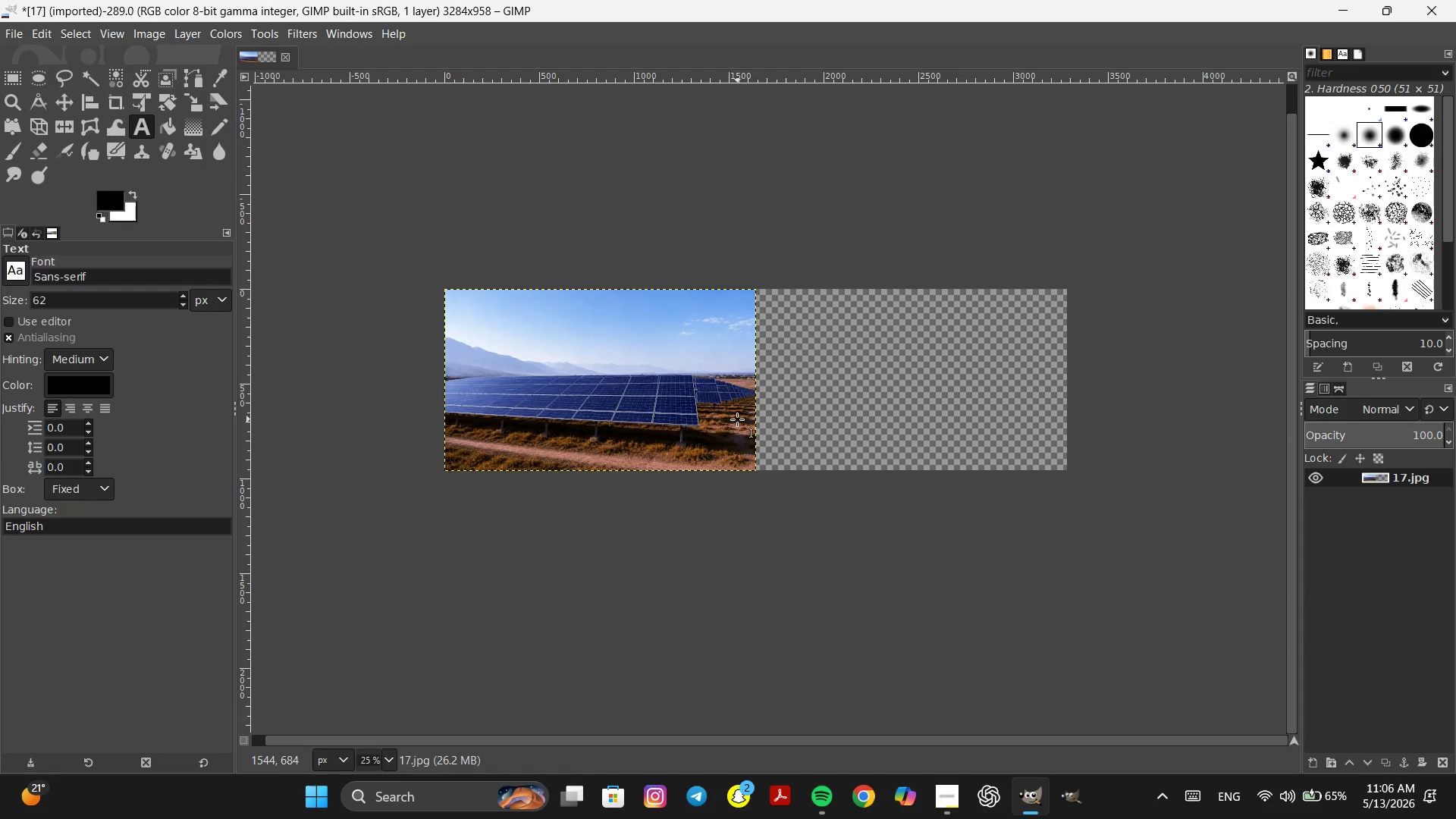 
wait(8.44)
 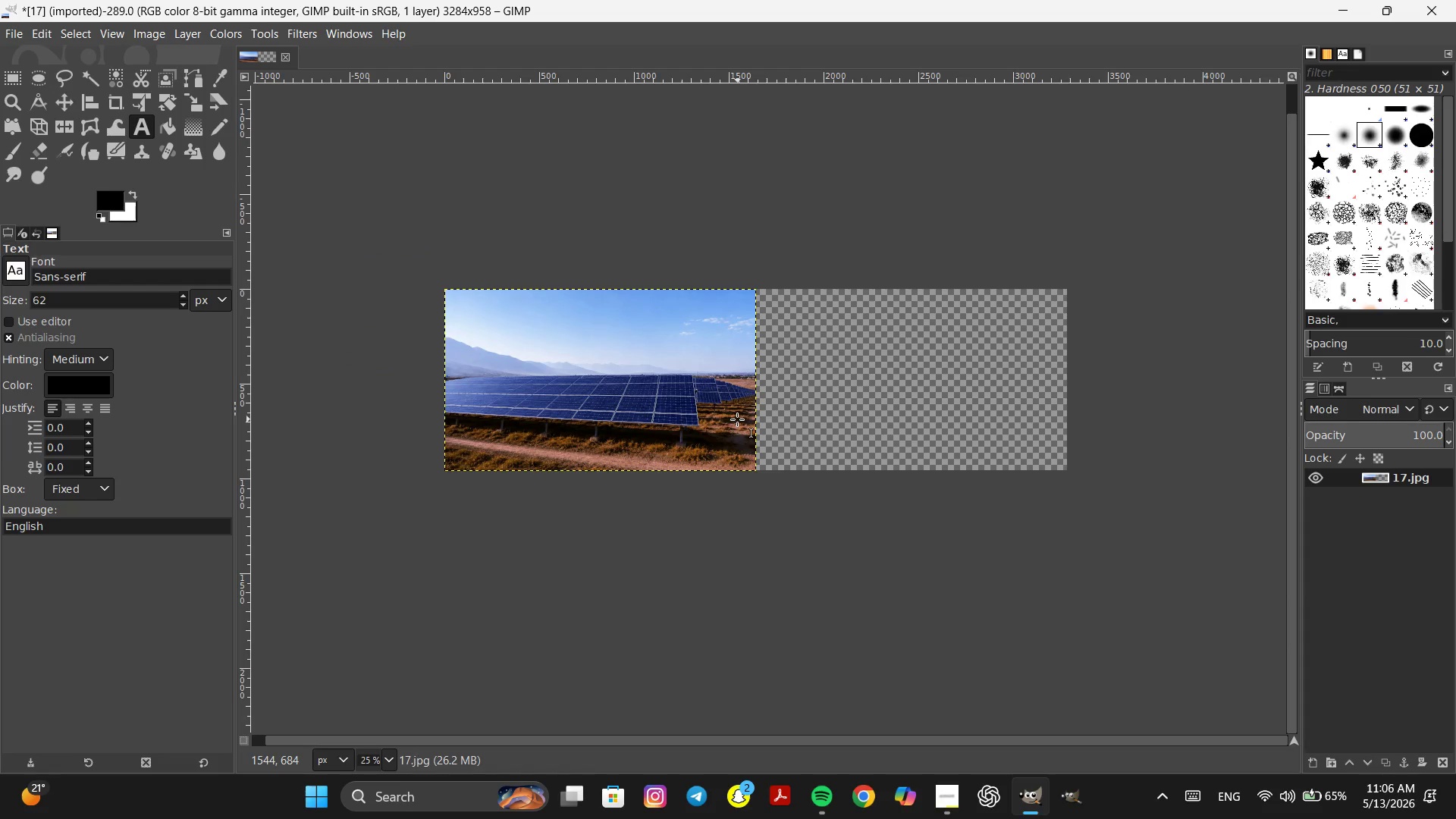 
hold_key(key=ControlLeft, duration=2.28)
scroll: coordinate [691, 377], scroll_direction: down, amount: 1.0
 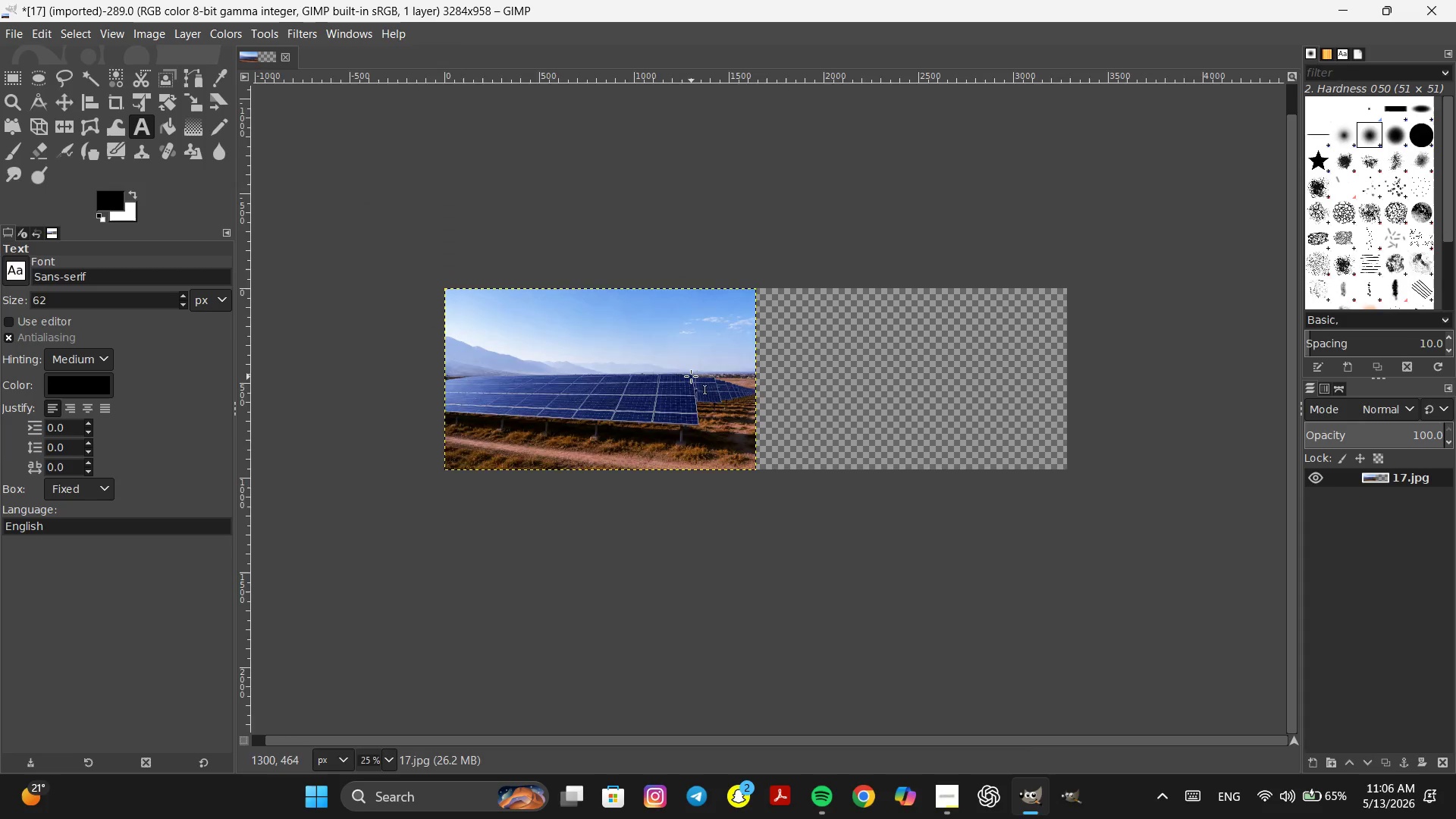 
scroll: coordinate [691, 376], scroll_direction: up, amount: 1.0
 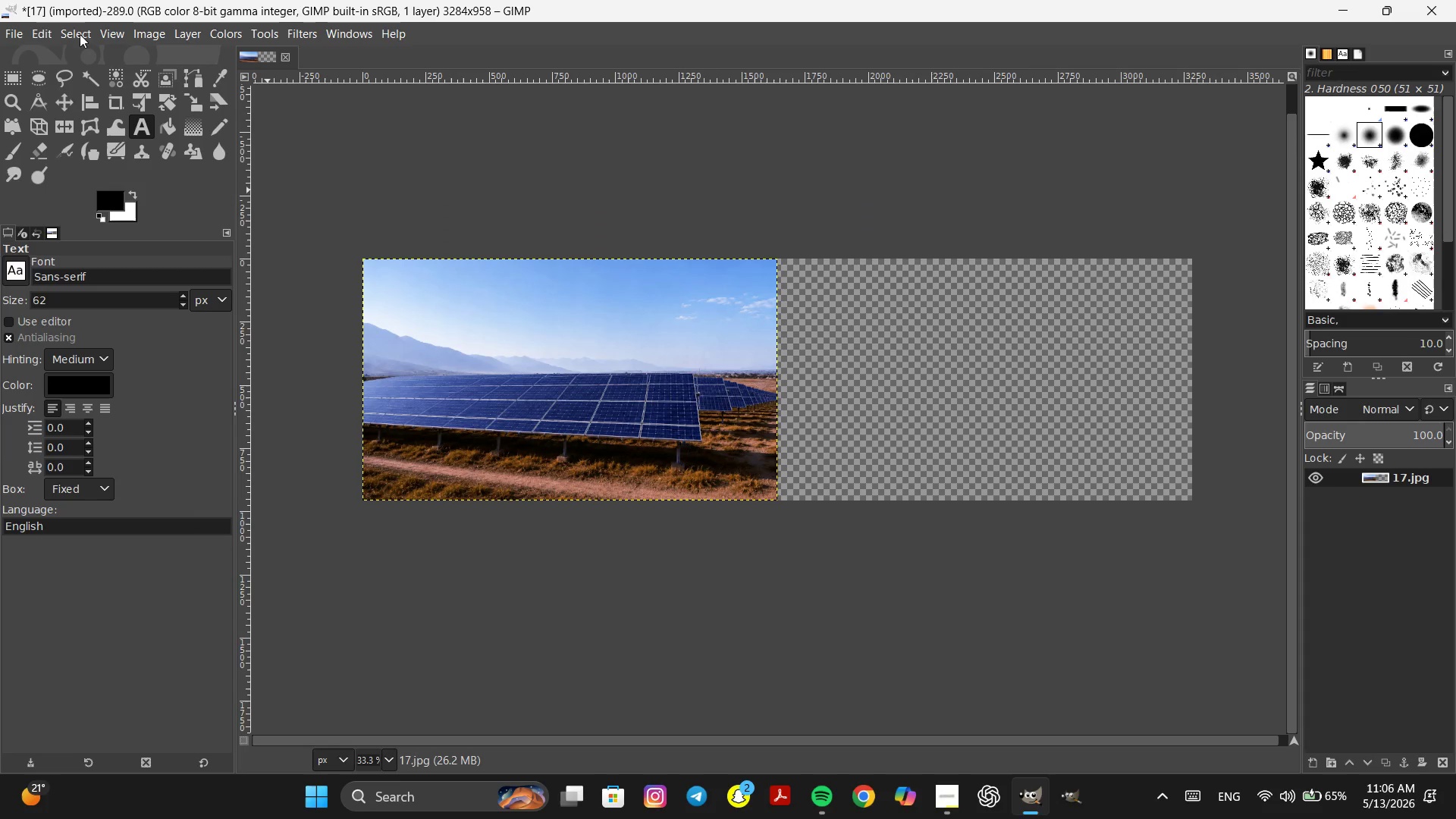 
left_click([17, 33])
 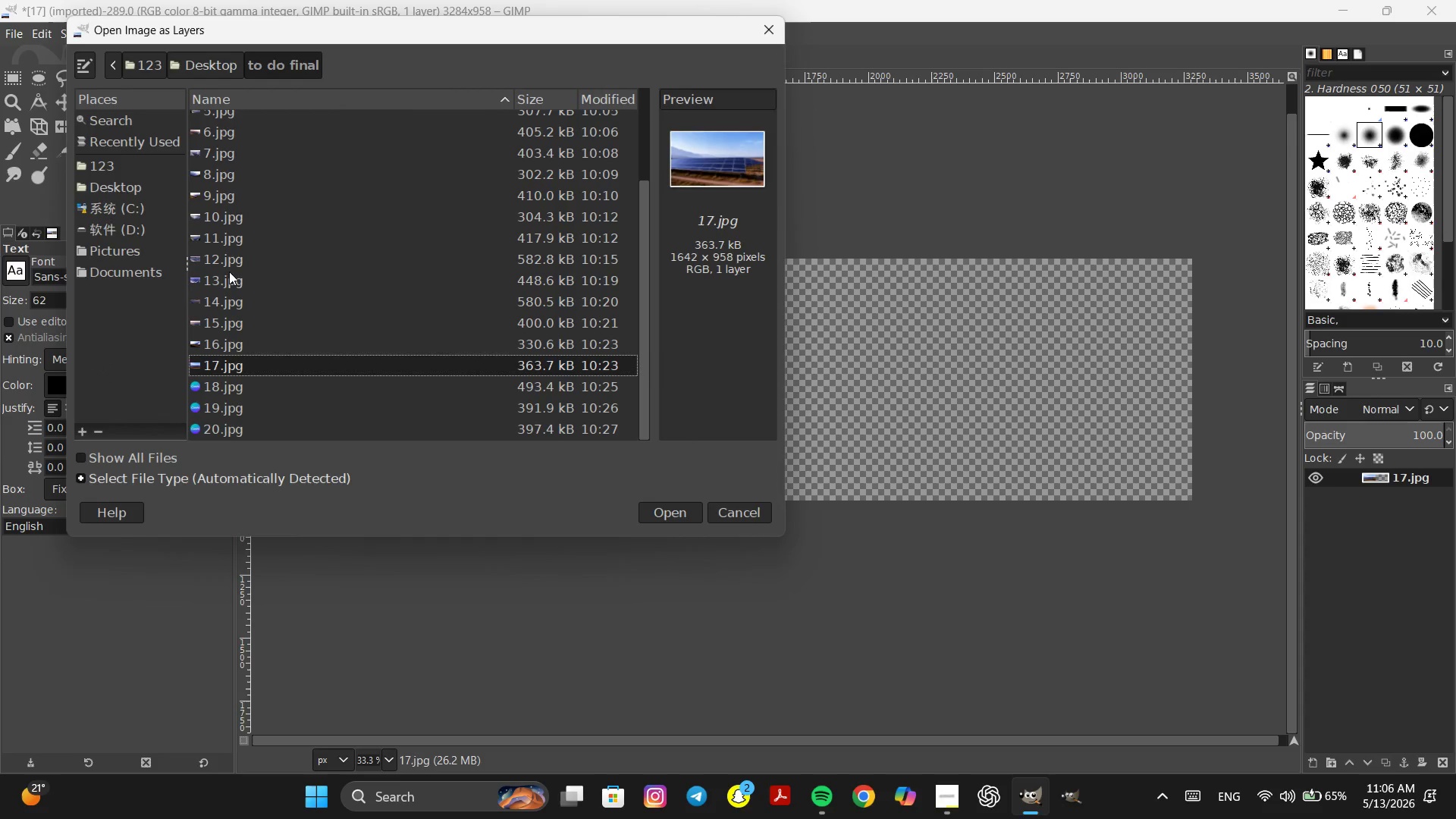 
left_click([124, 186])
 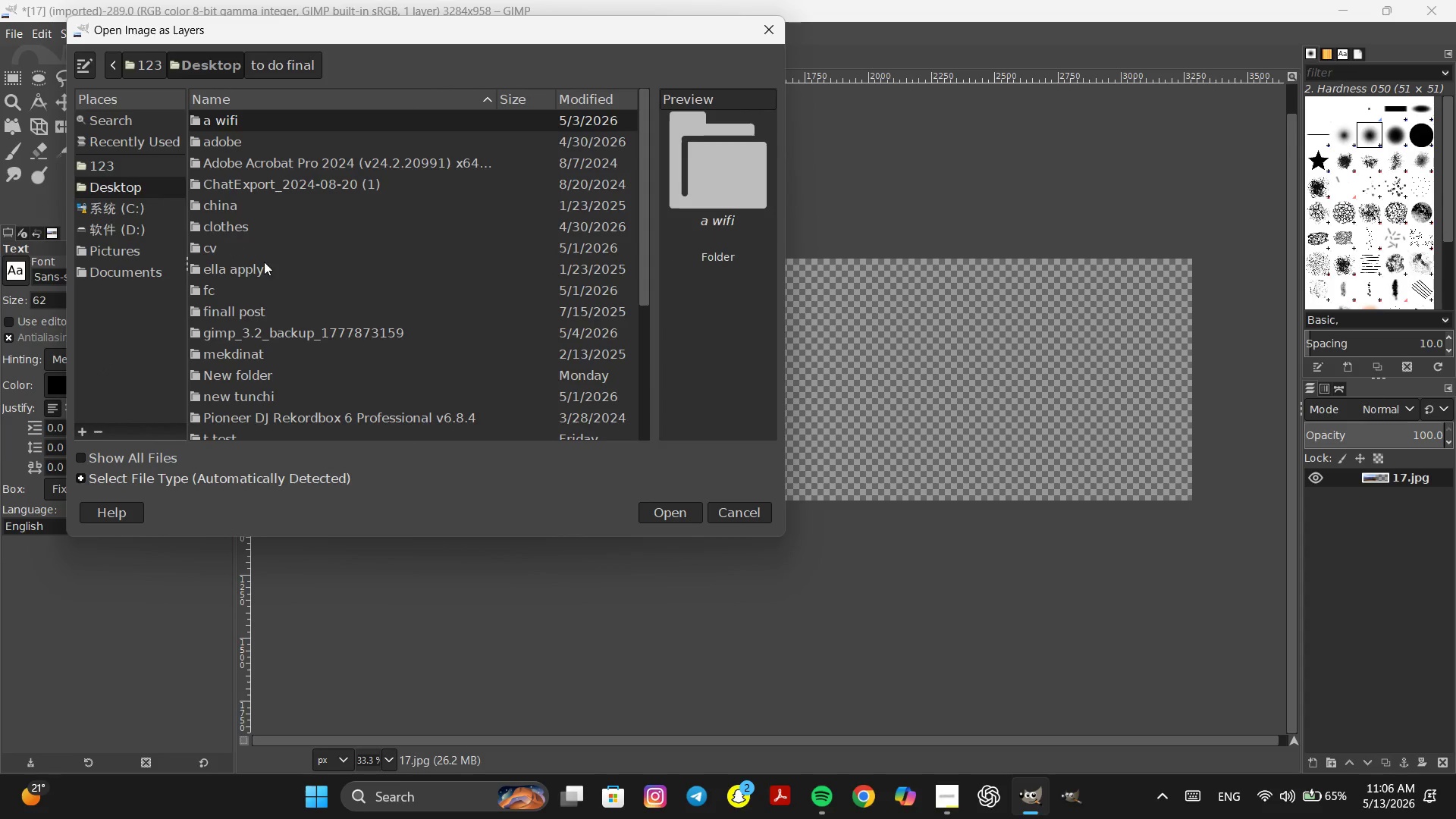 
scroll: coordinate [275, 309], scroll_direction: down, amount: 10.0
 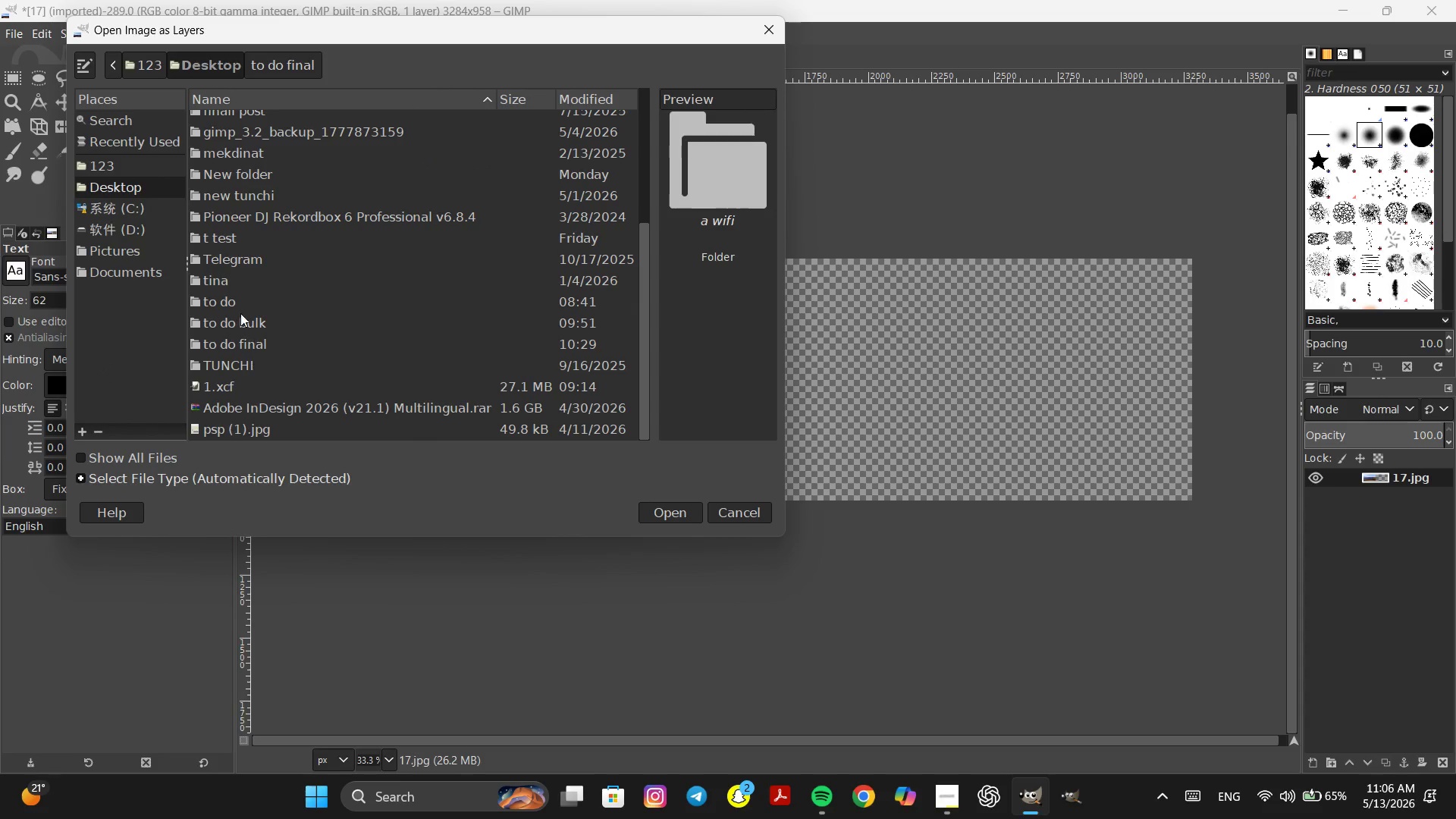 
double_click([238, 303])
 